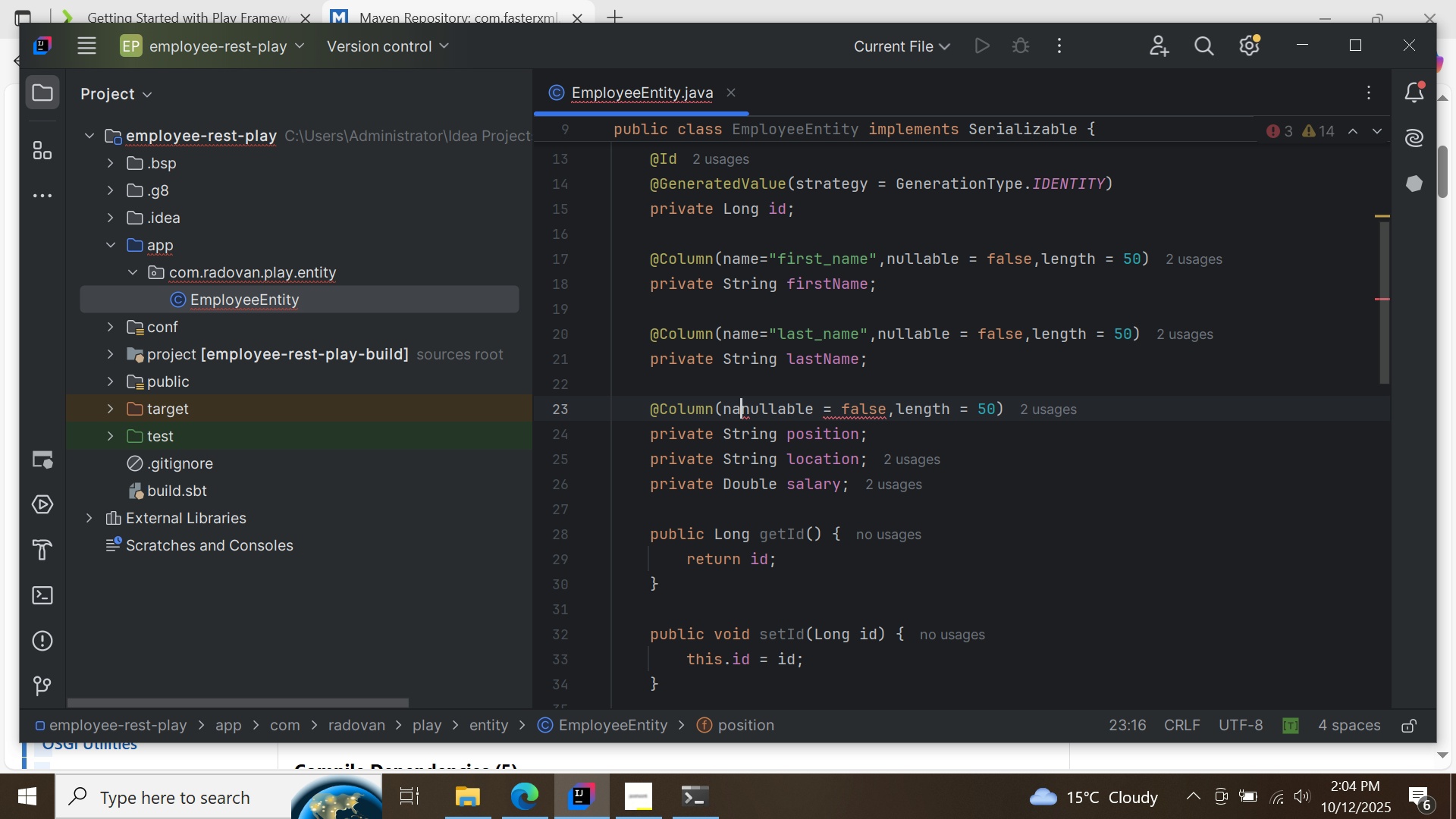 
key(Backspace)
 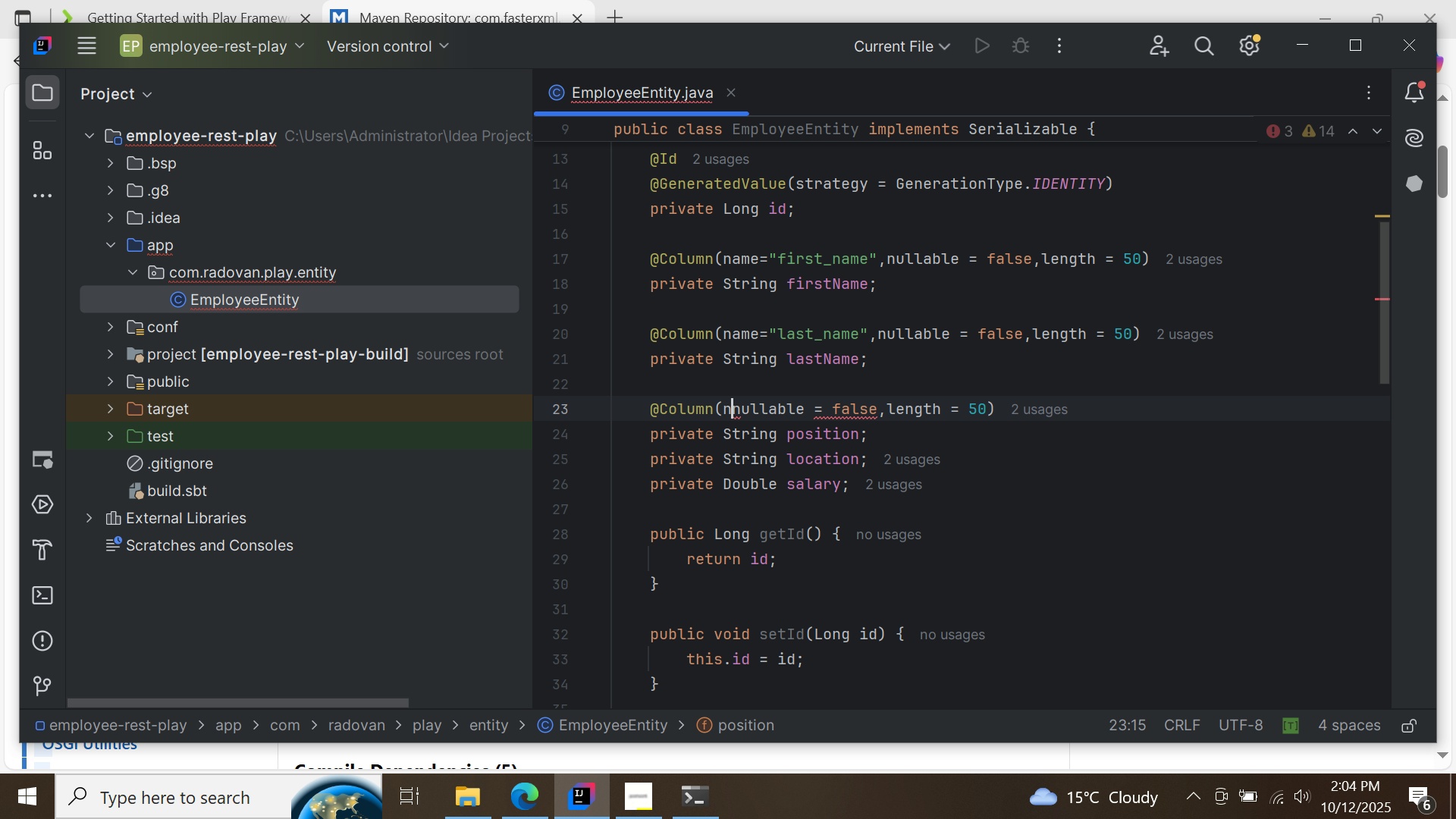 
key(Backspace)
 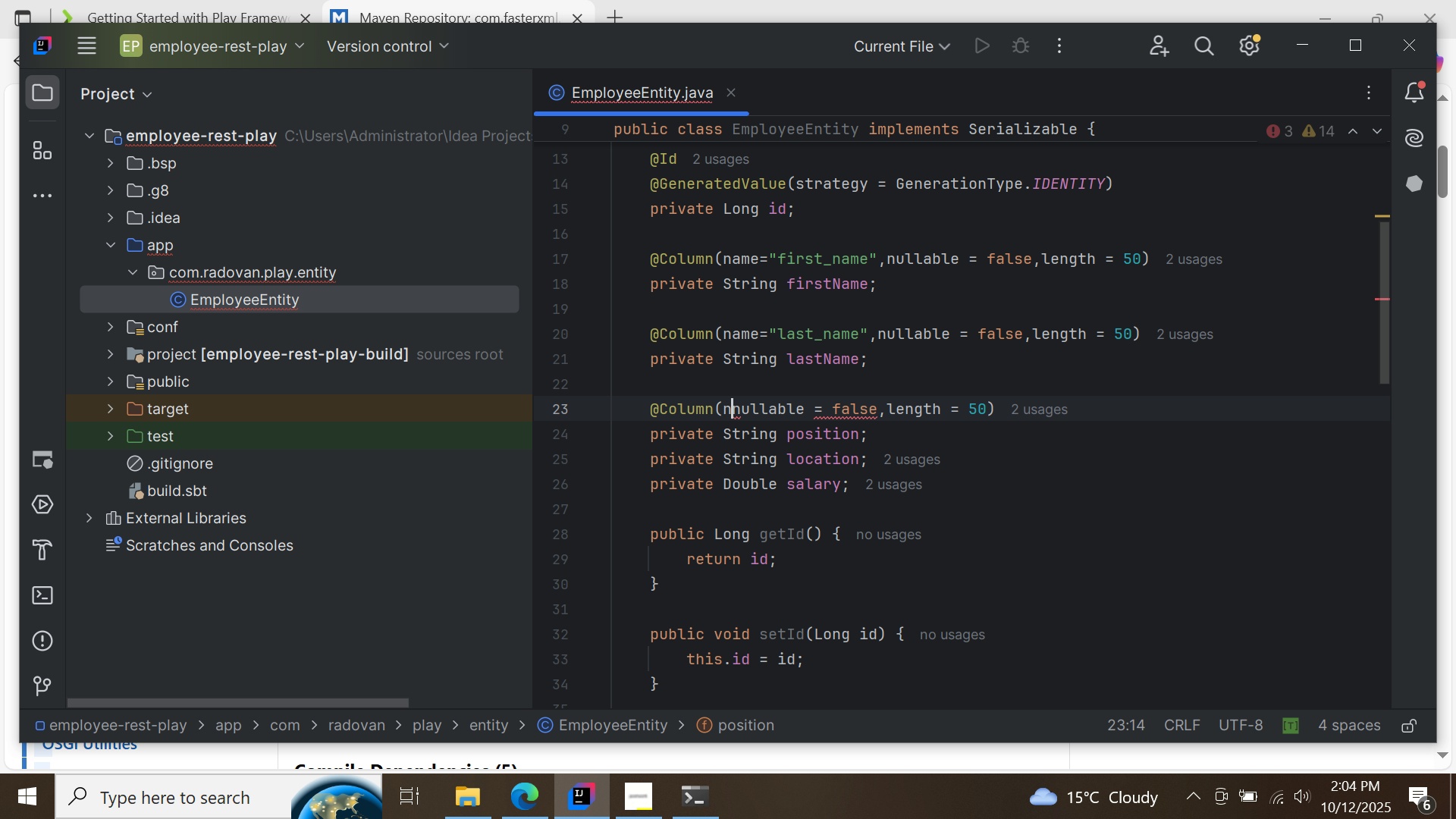 
key(Backspace)
 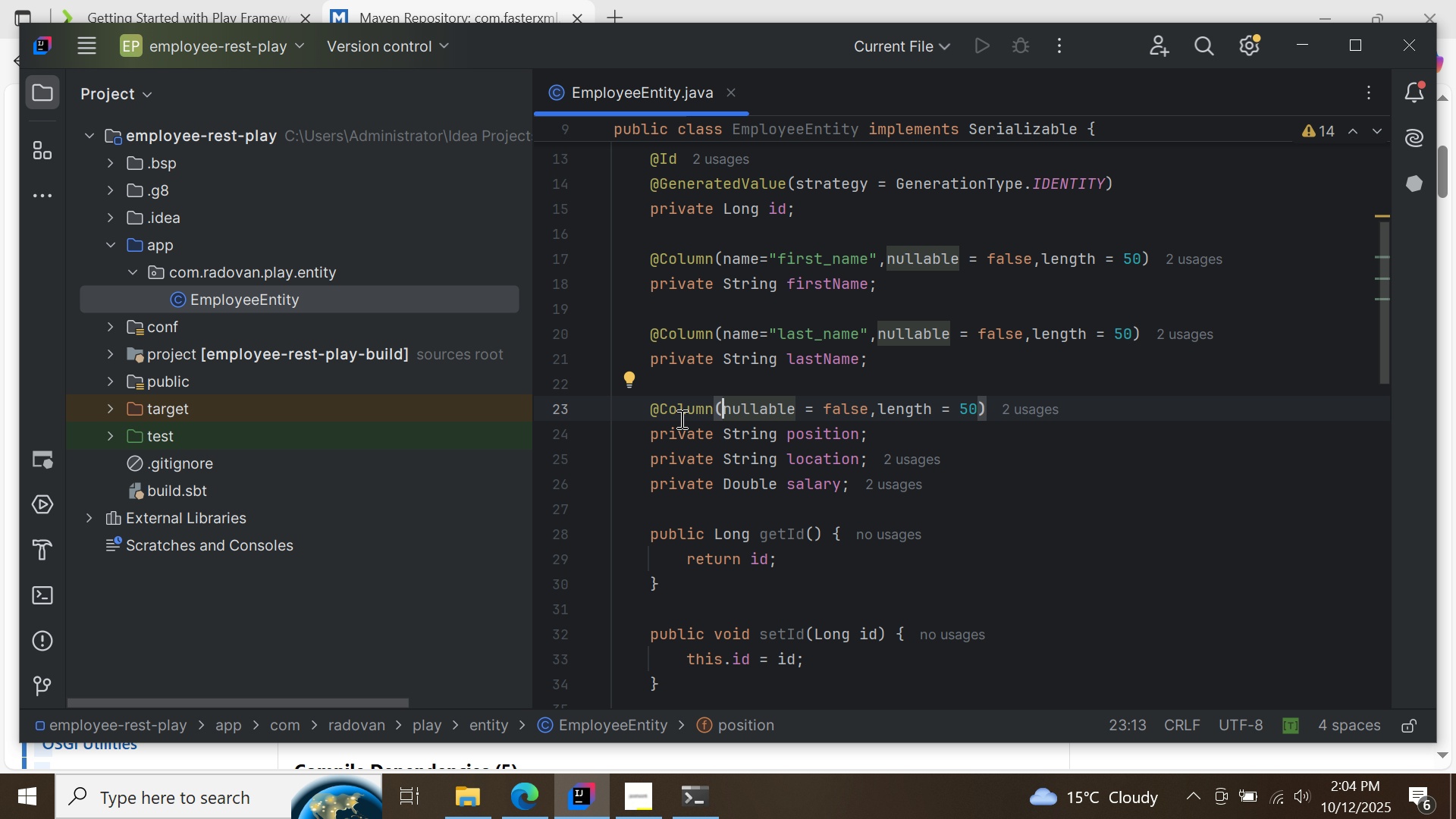 
left_click_drag(start_coordinate=[651, 408], to_coordinate=[1002, 409])
 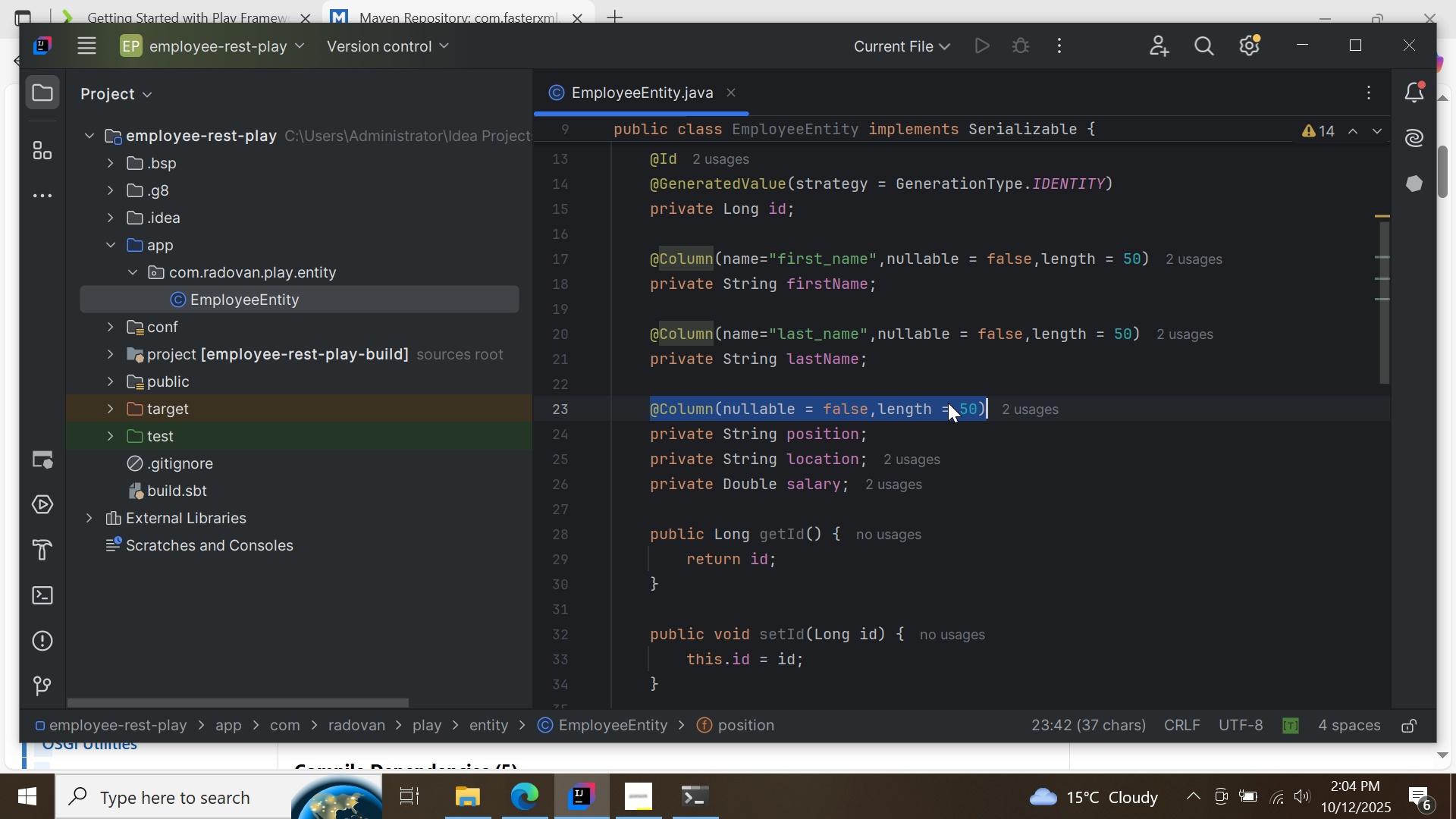 
right_click([948, 403])
 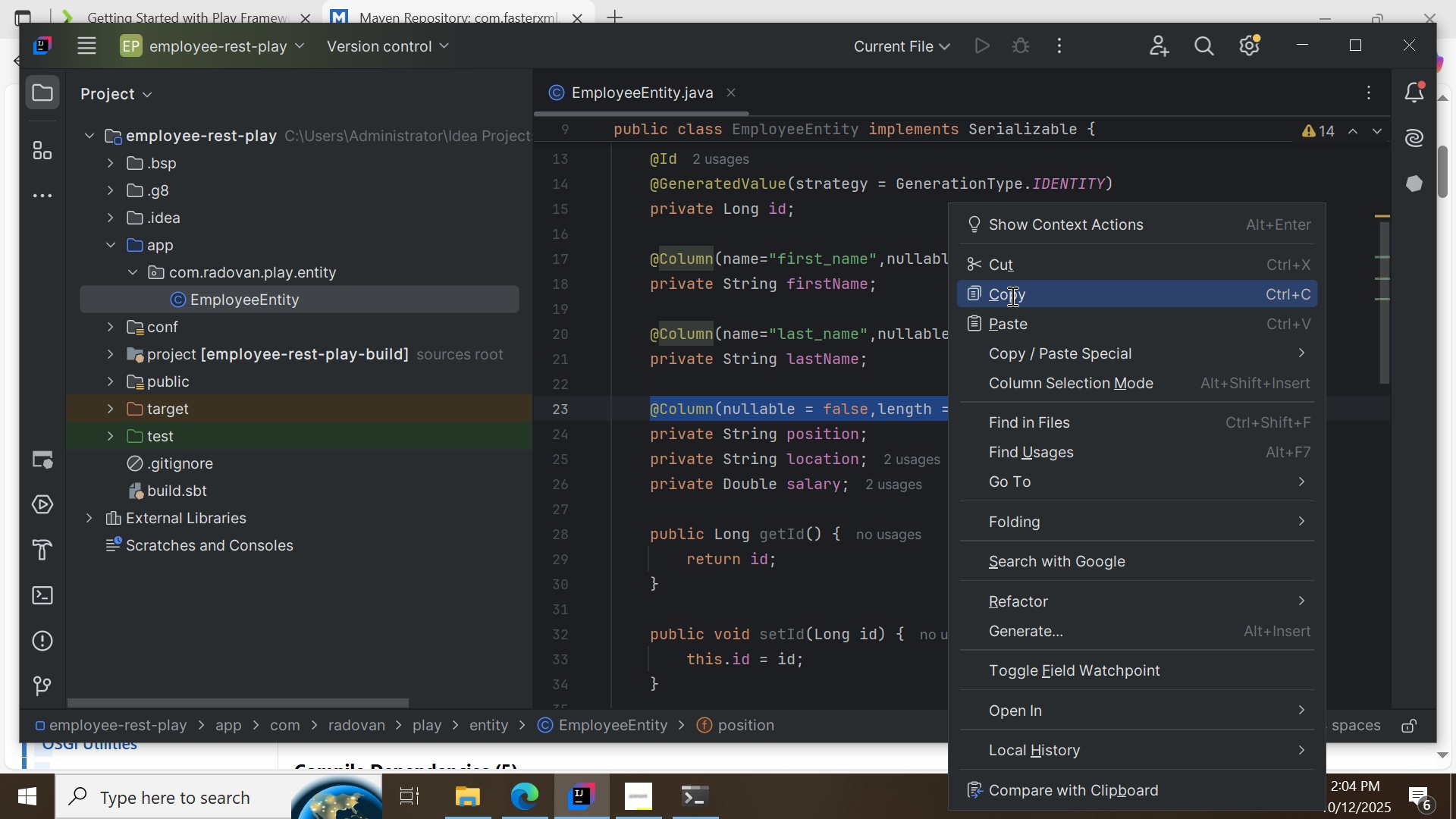 
left_click([1011, 296])
 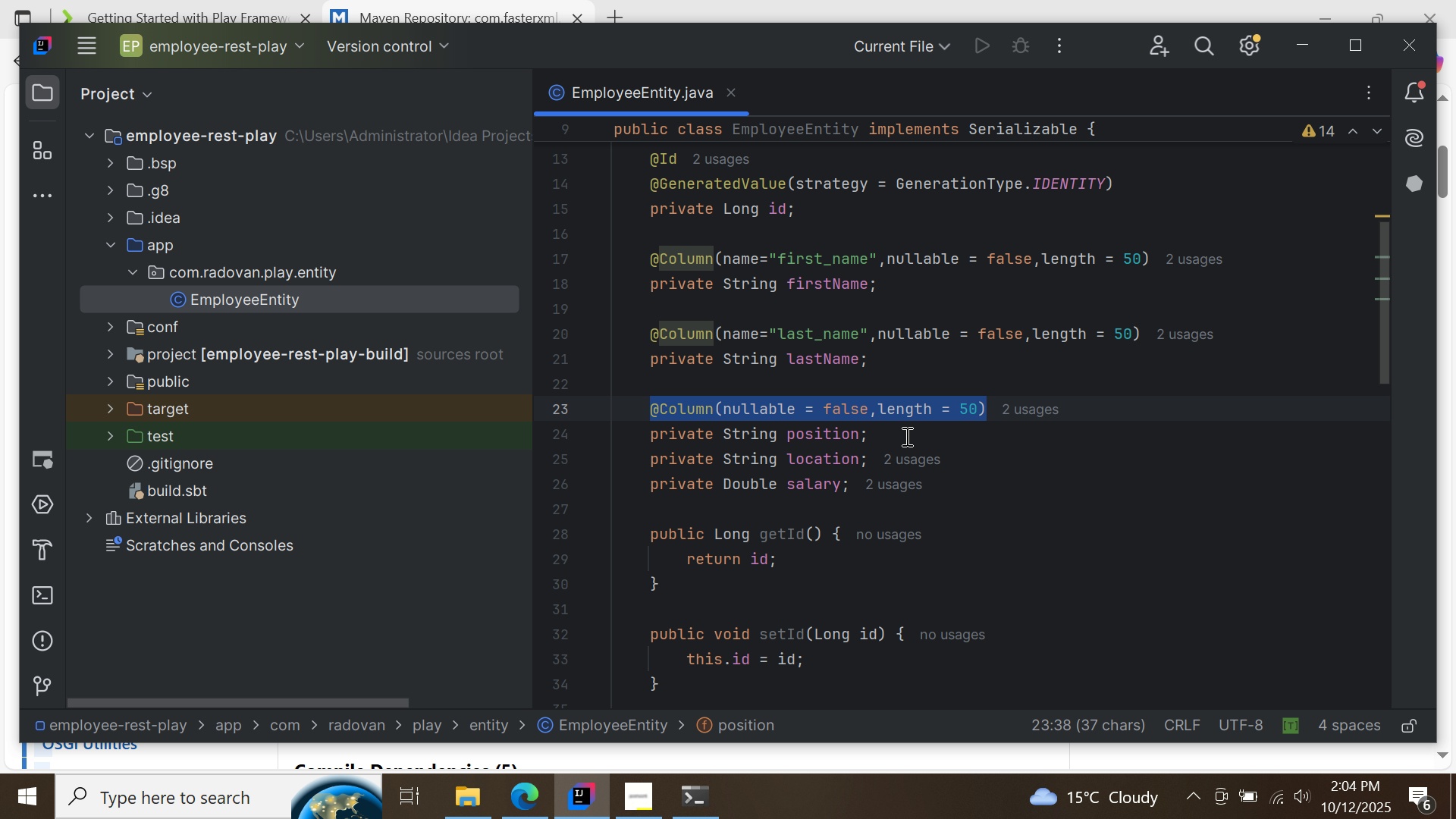 
left_click([905, 436])
 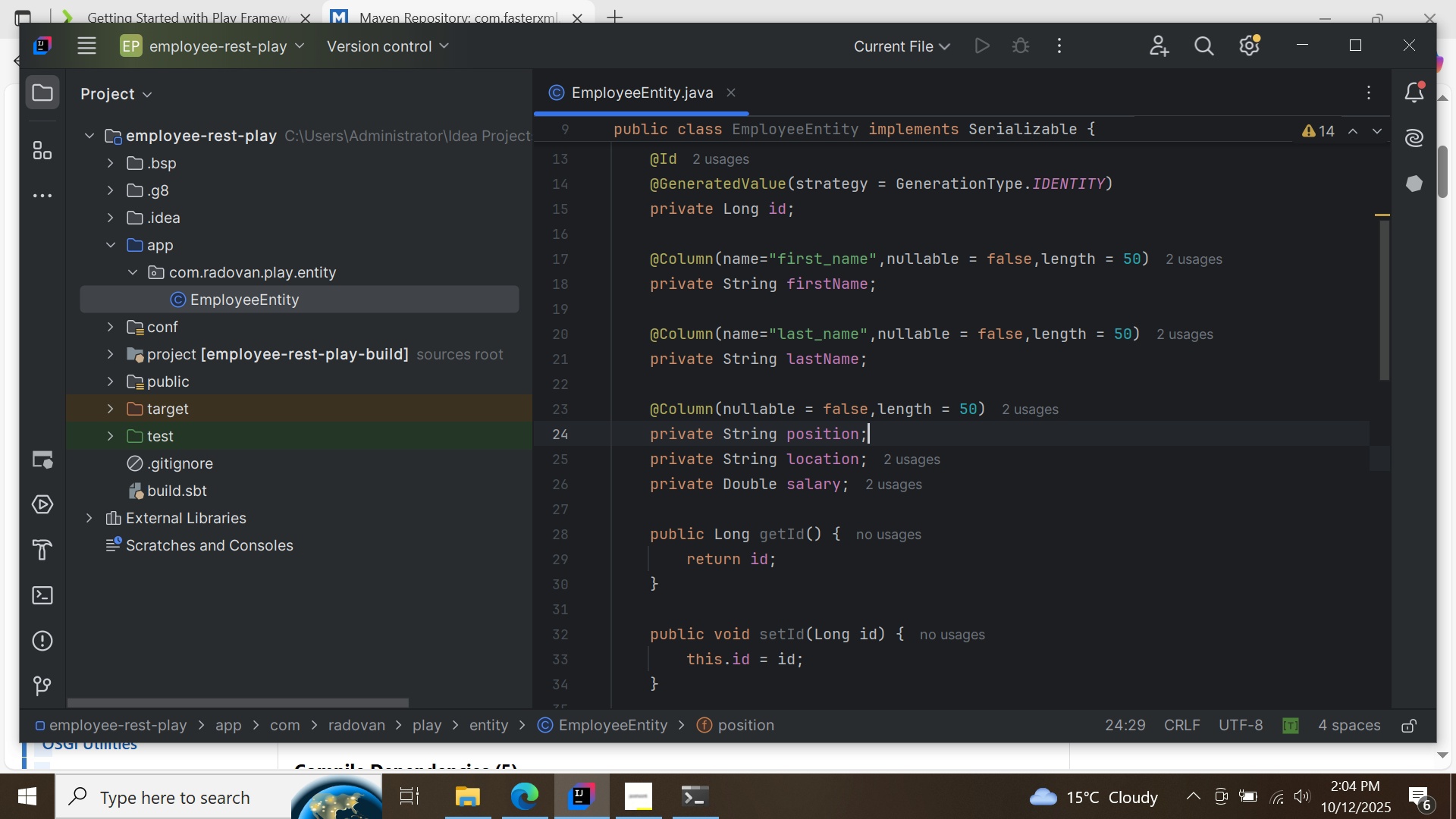 
key(Enter)
 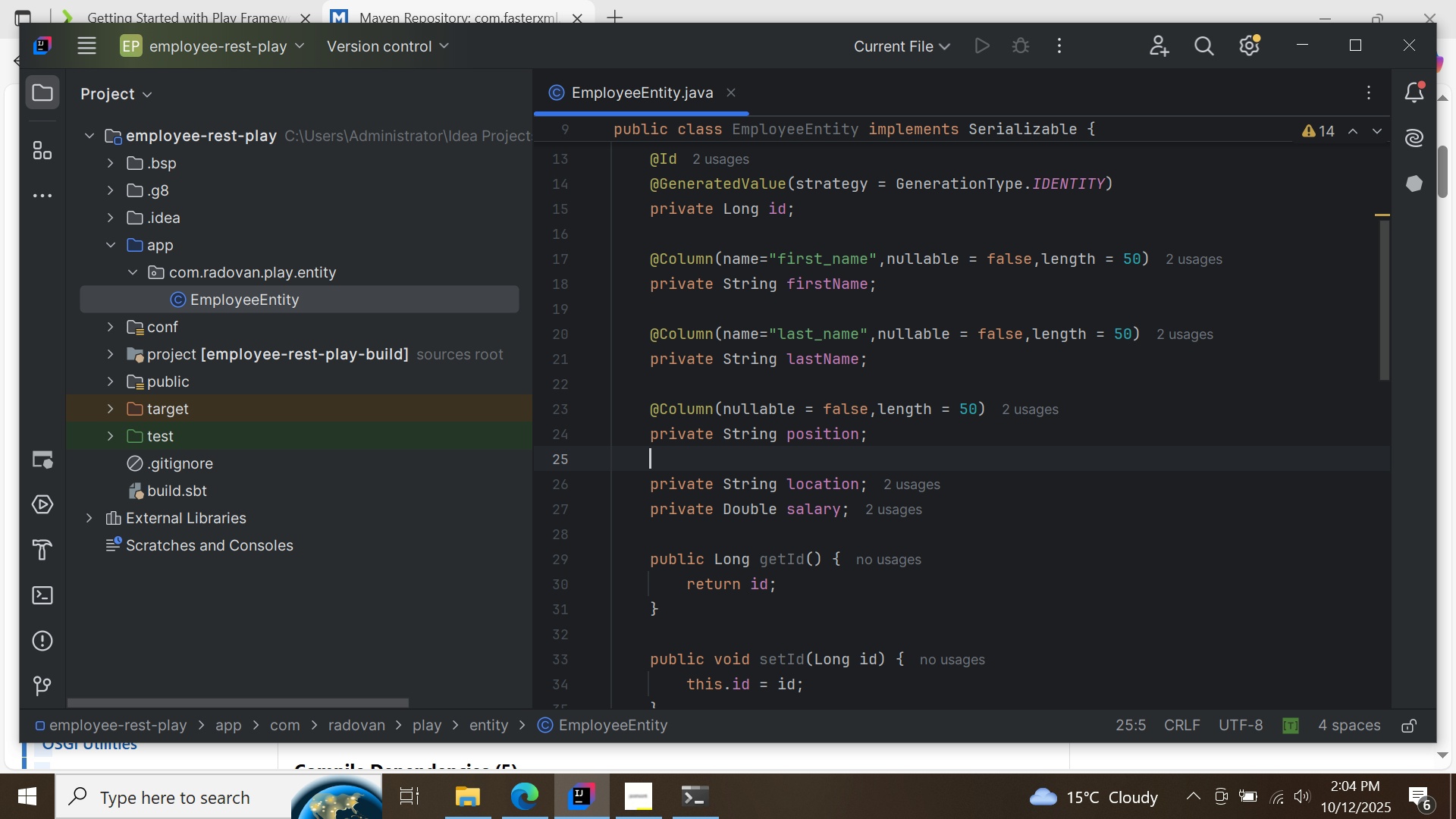 
key(Enter)
 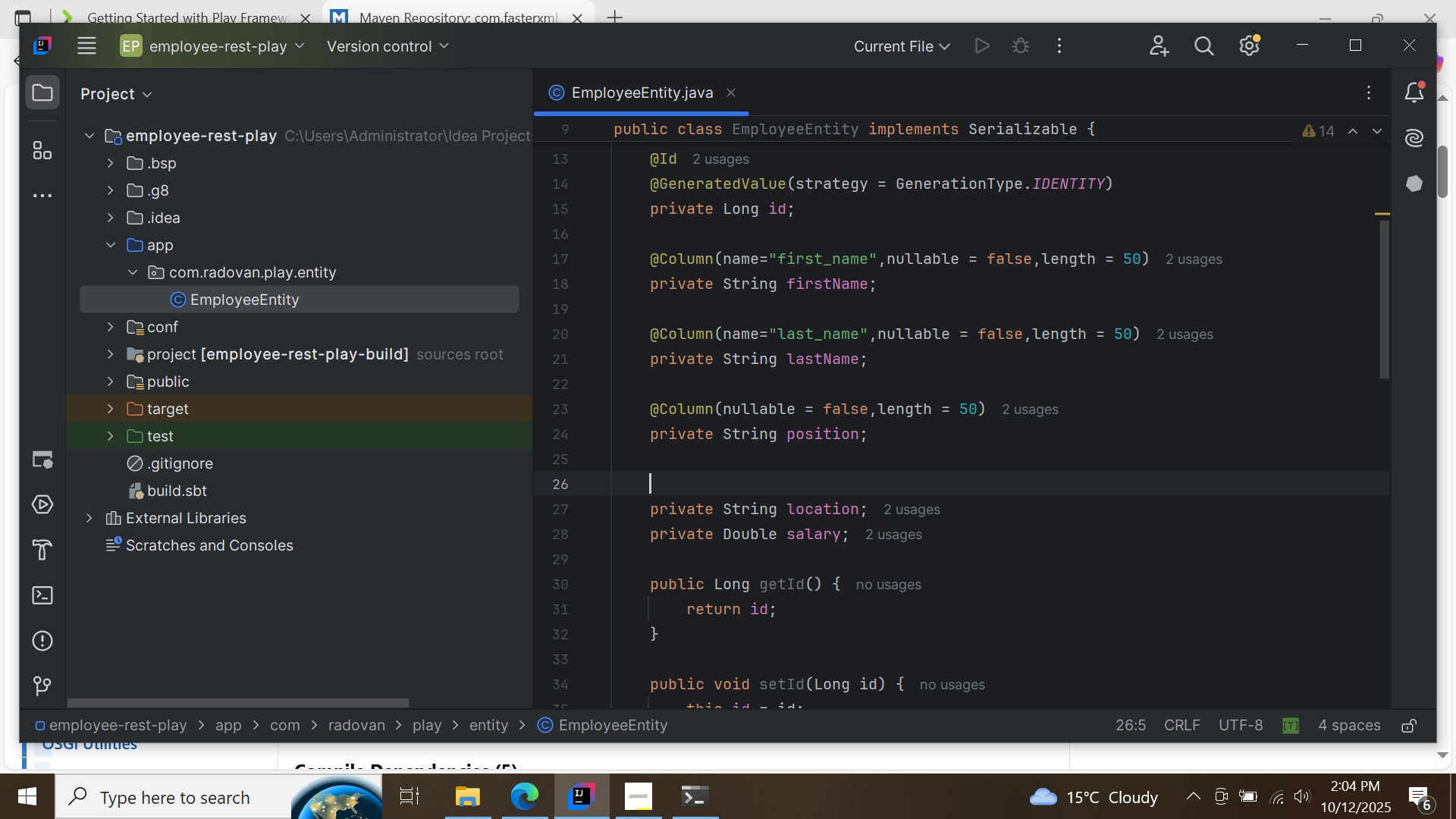 
key(Control+ControlLeft)
 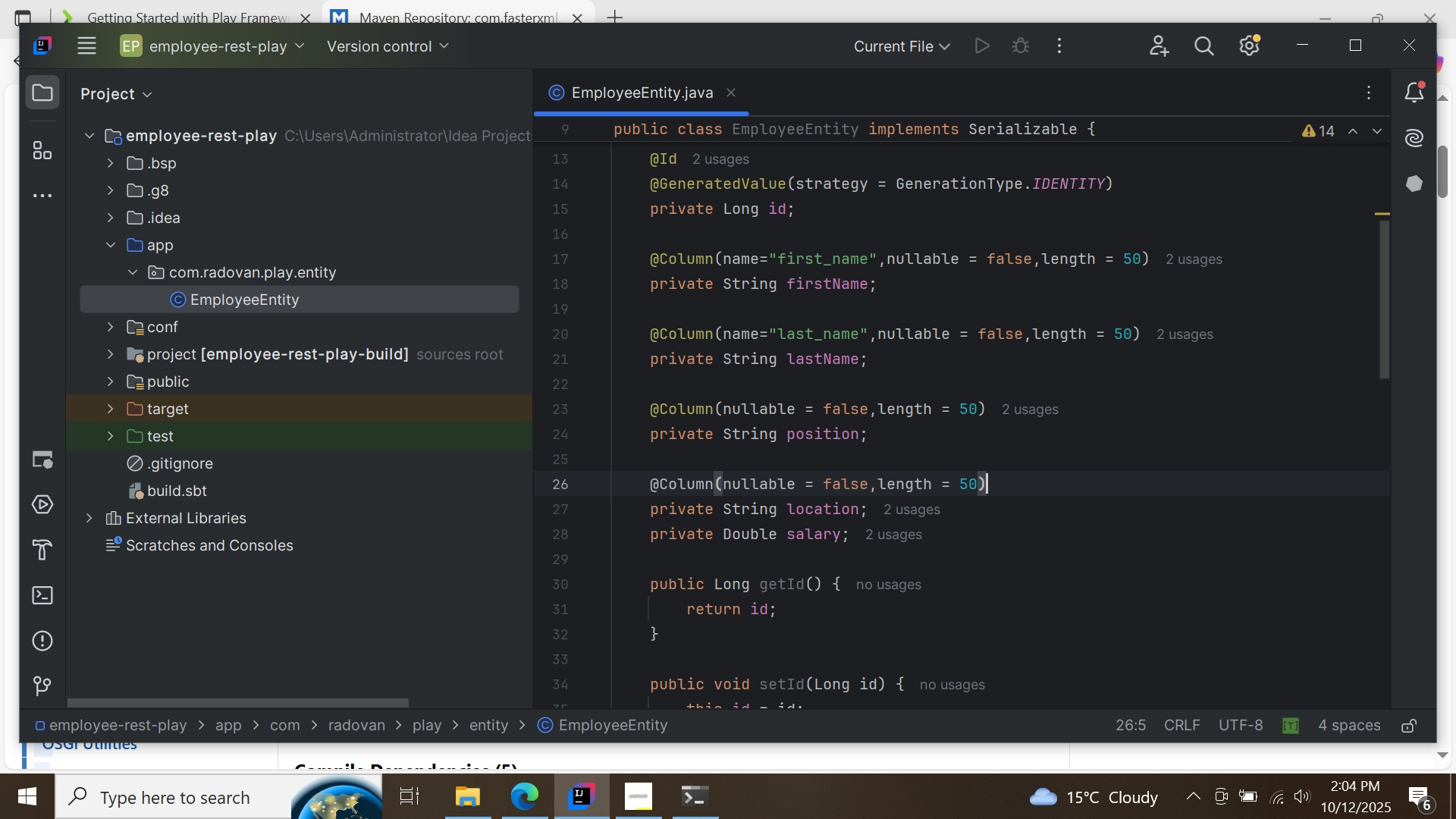 
key(Control+V)
 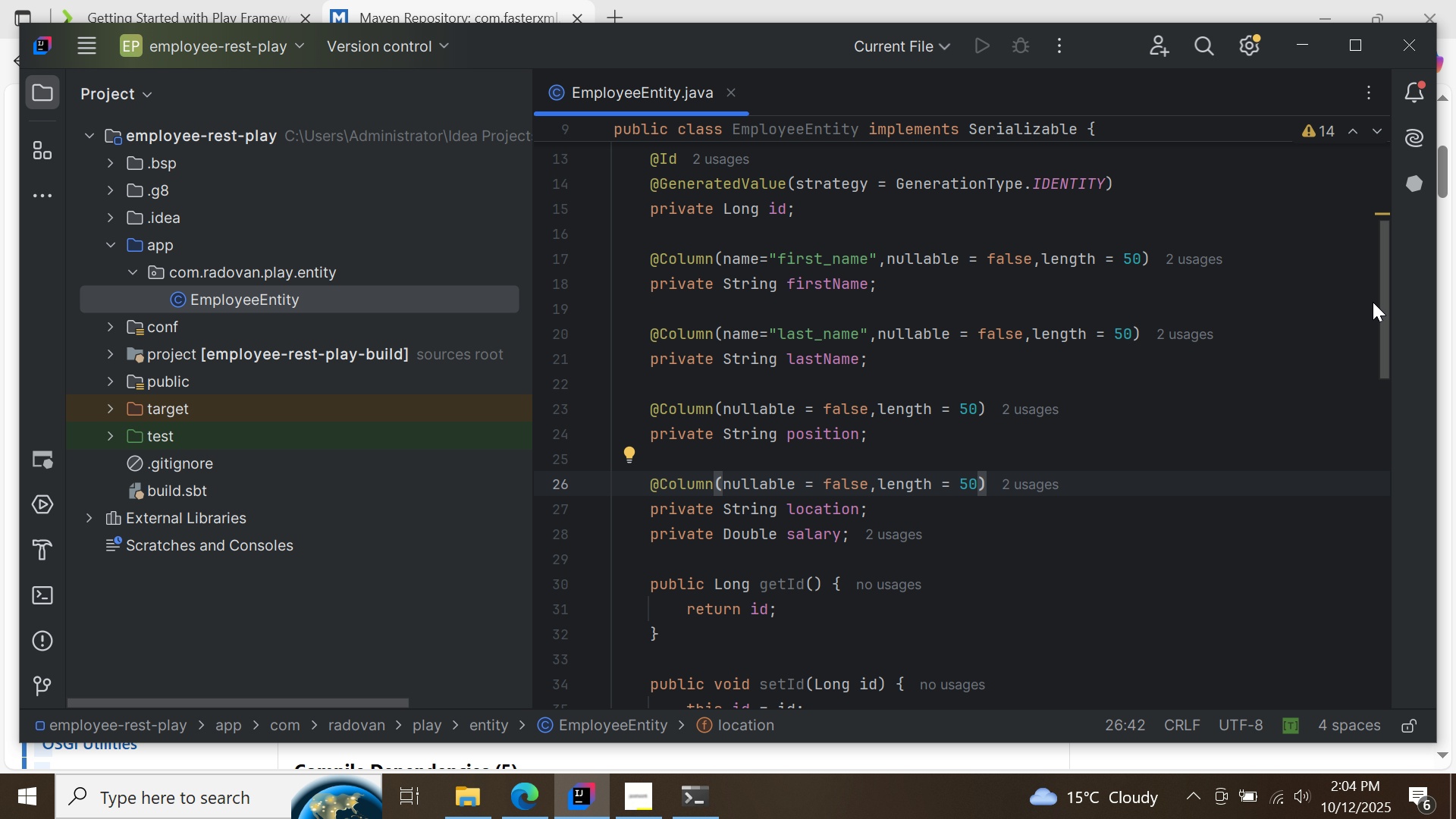 
left_click_drag(start_coordinate=[1383, 289], to_coordinate=[1387, 343])
 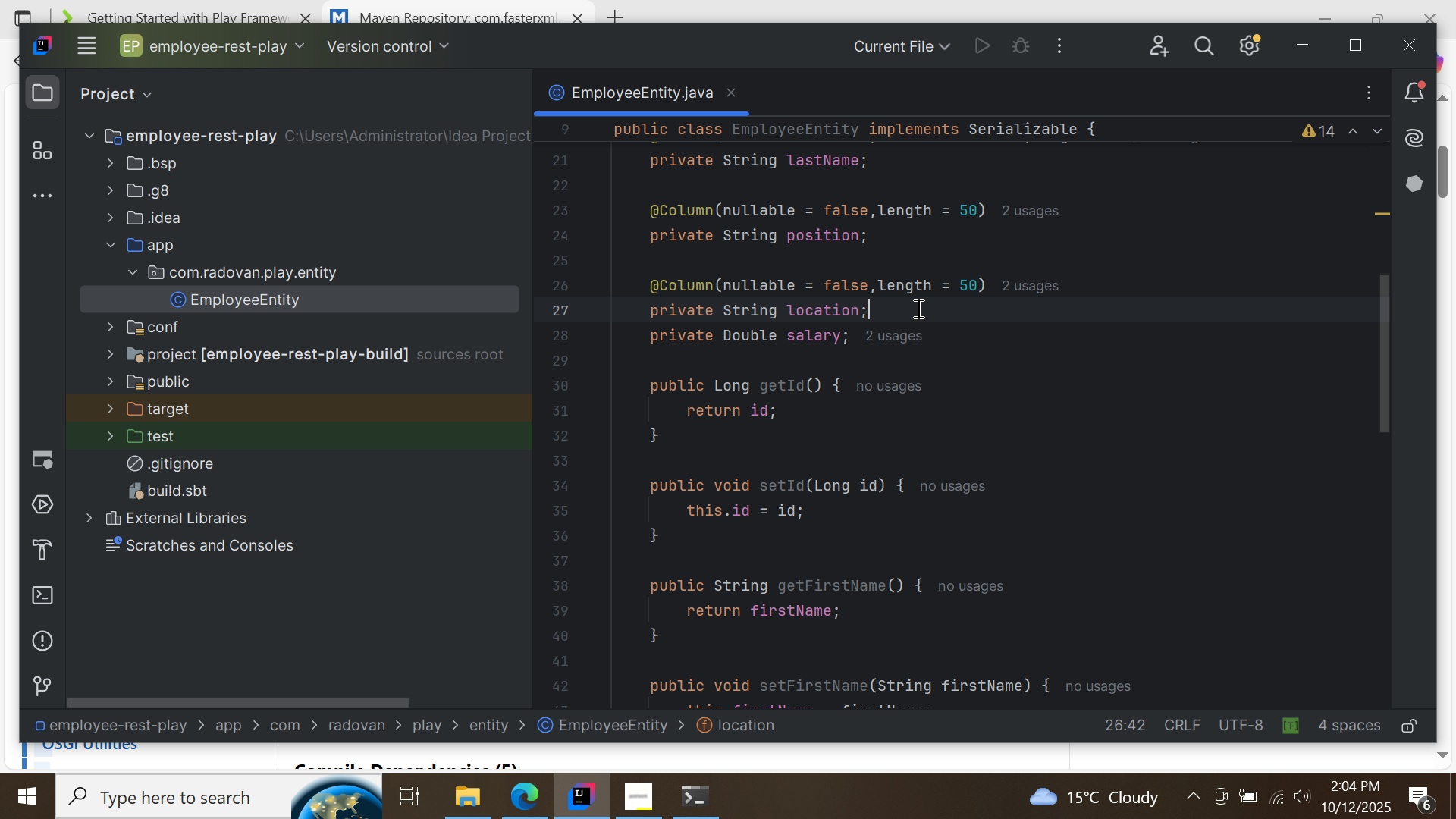 
left_click([917, 308])
 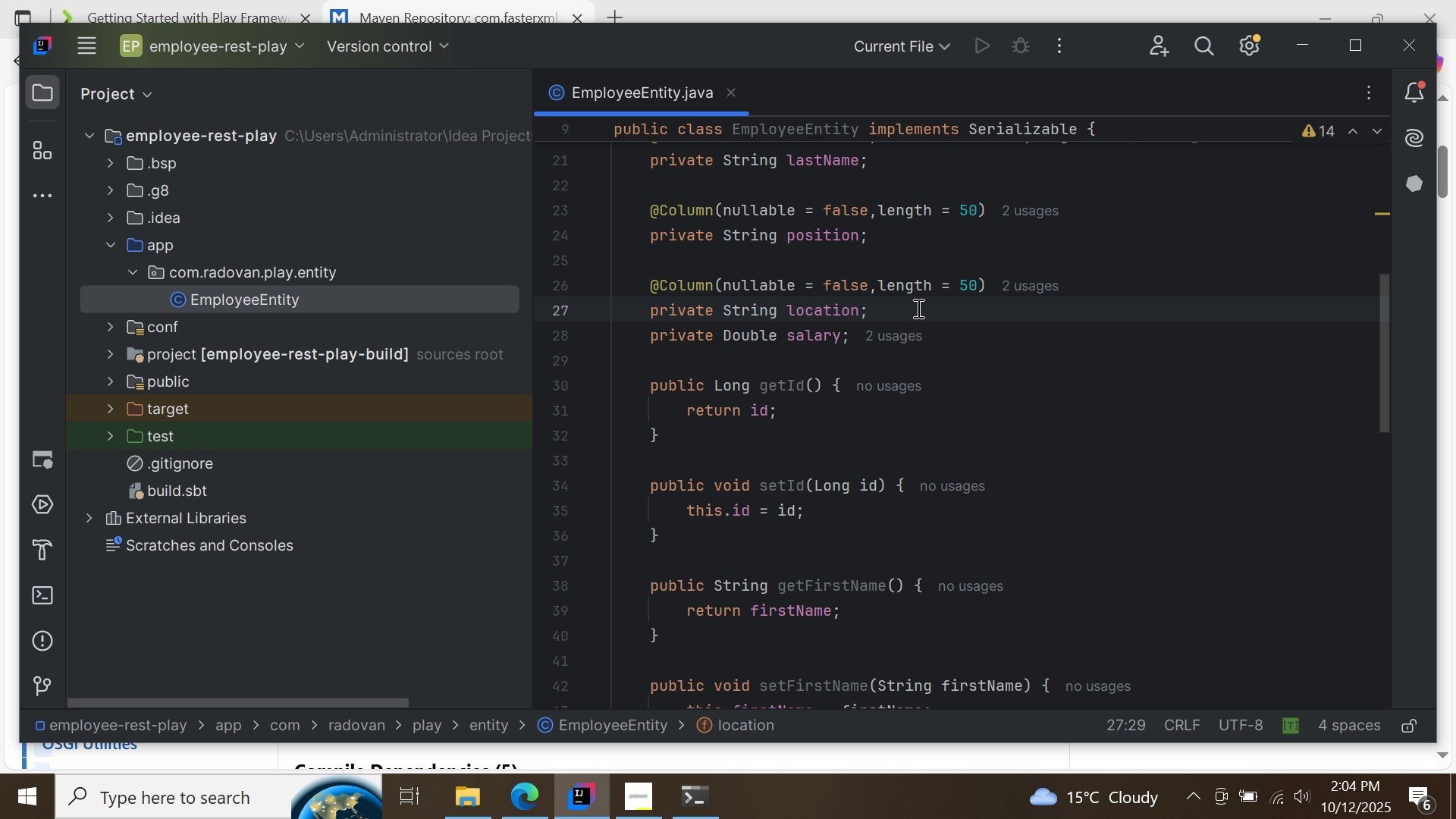 
key(Enter)
 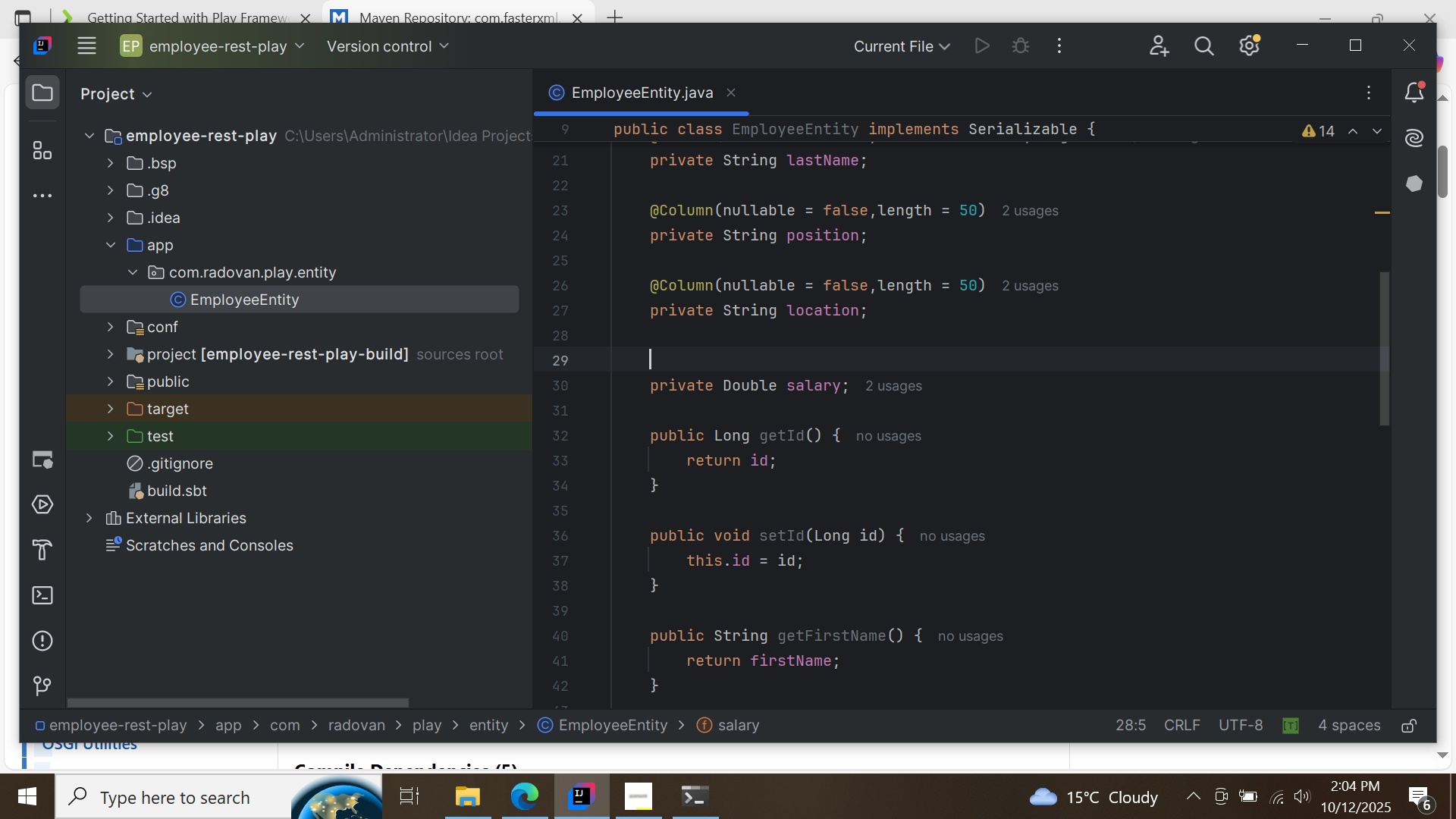 
key(Enter)
 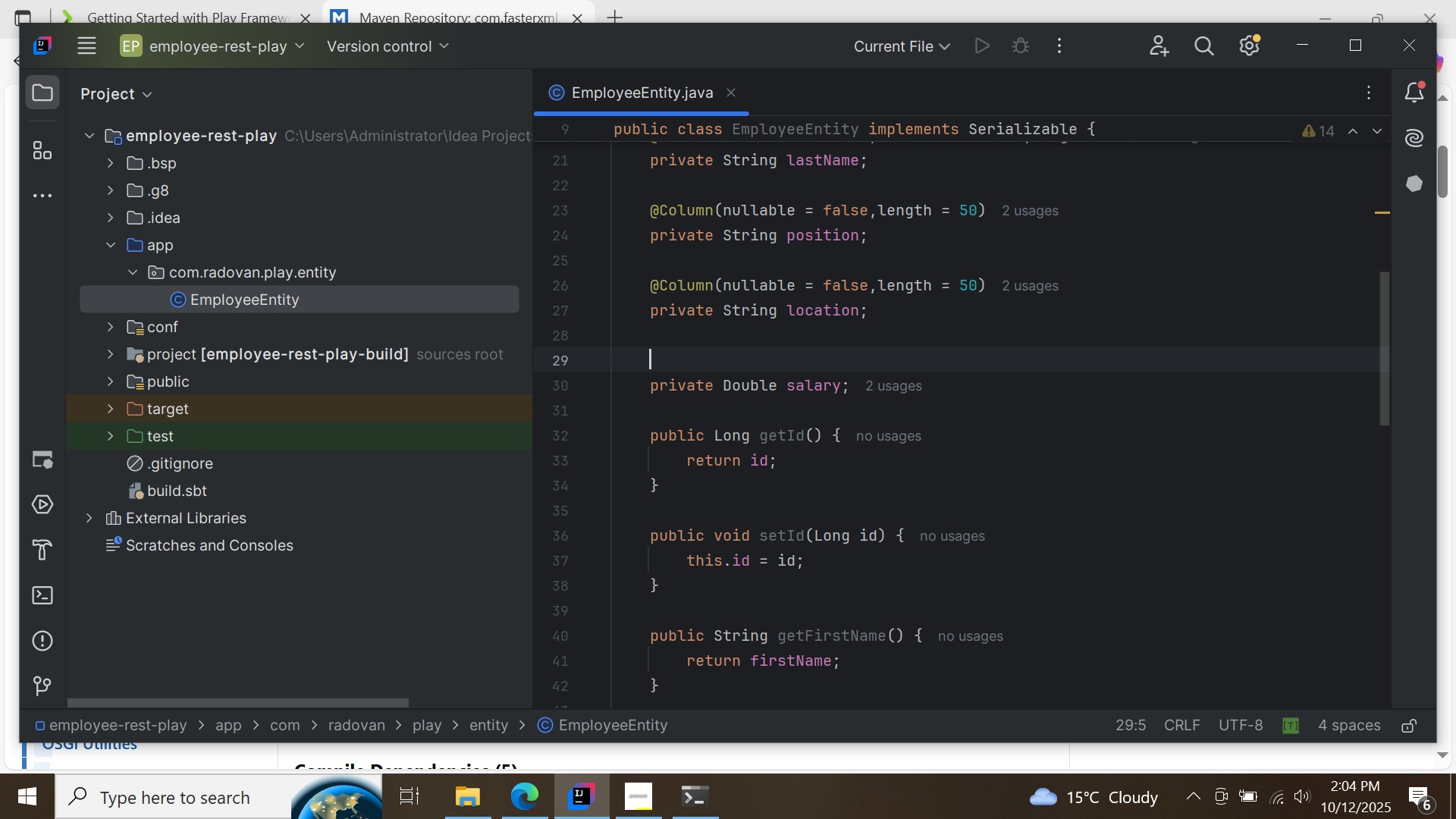 
type(@Col)
 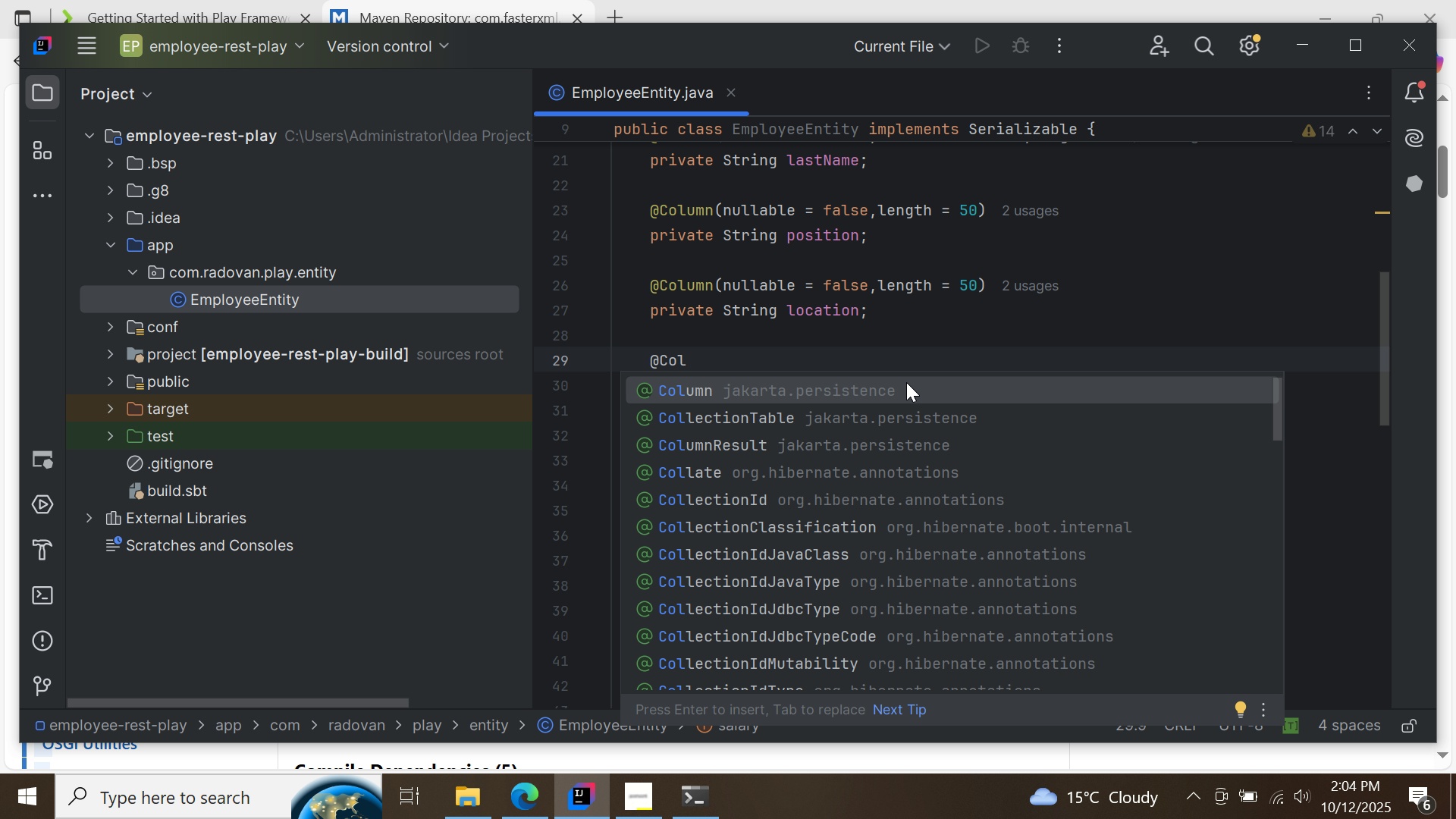 
double_click([906, 382])
 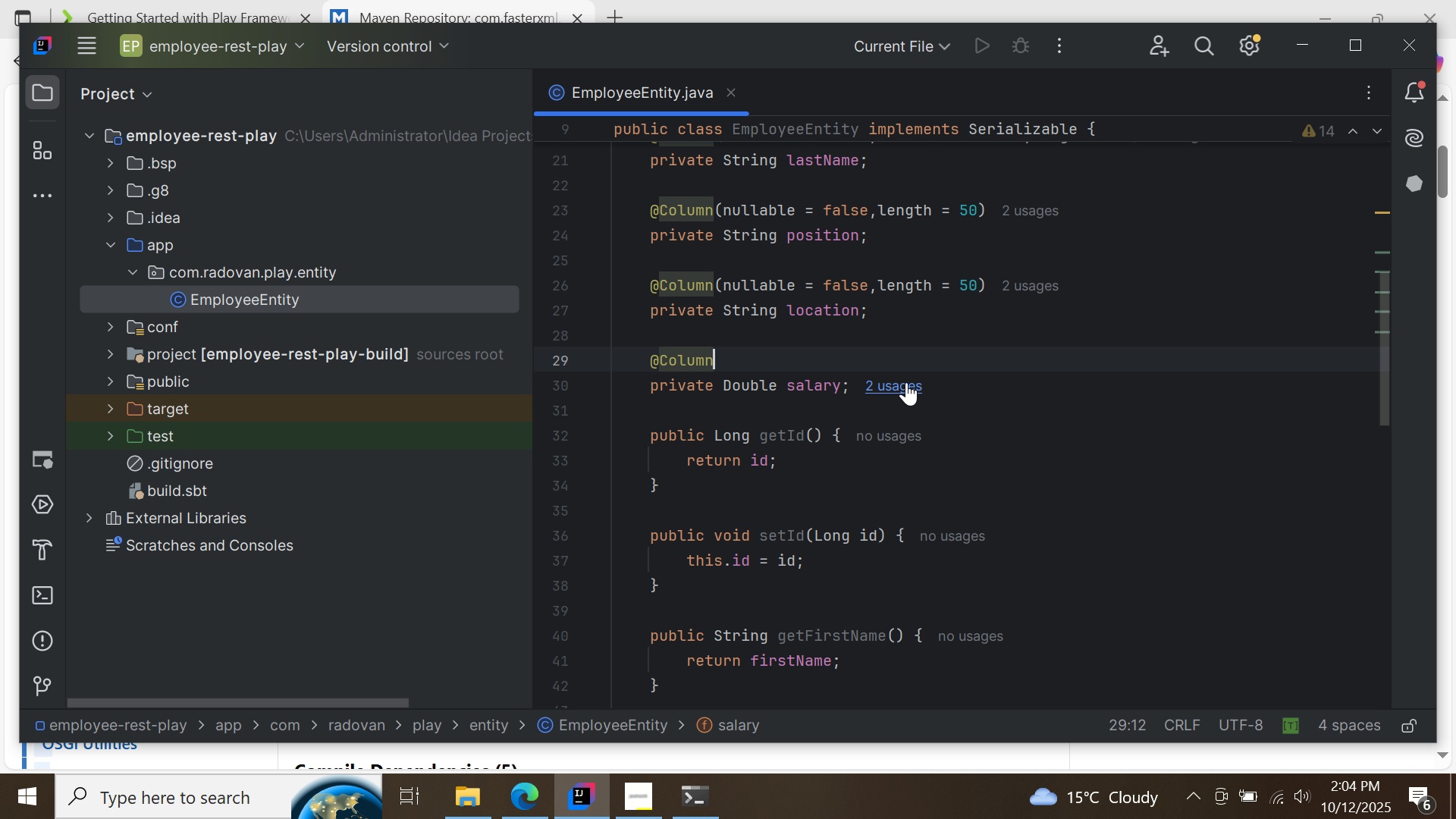 
type((nulla)
 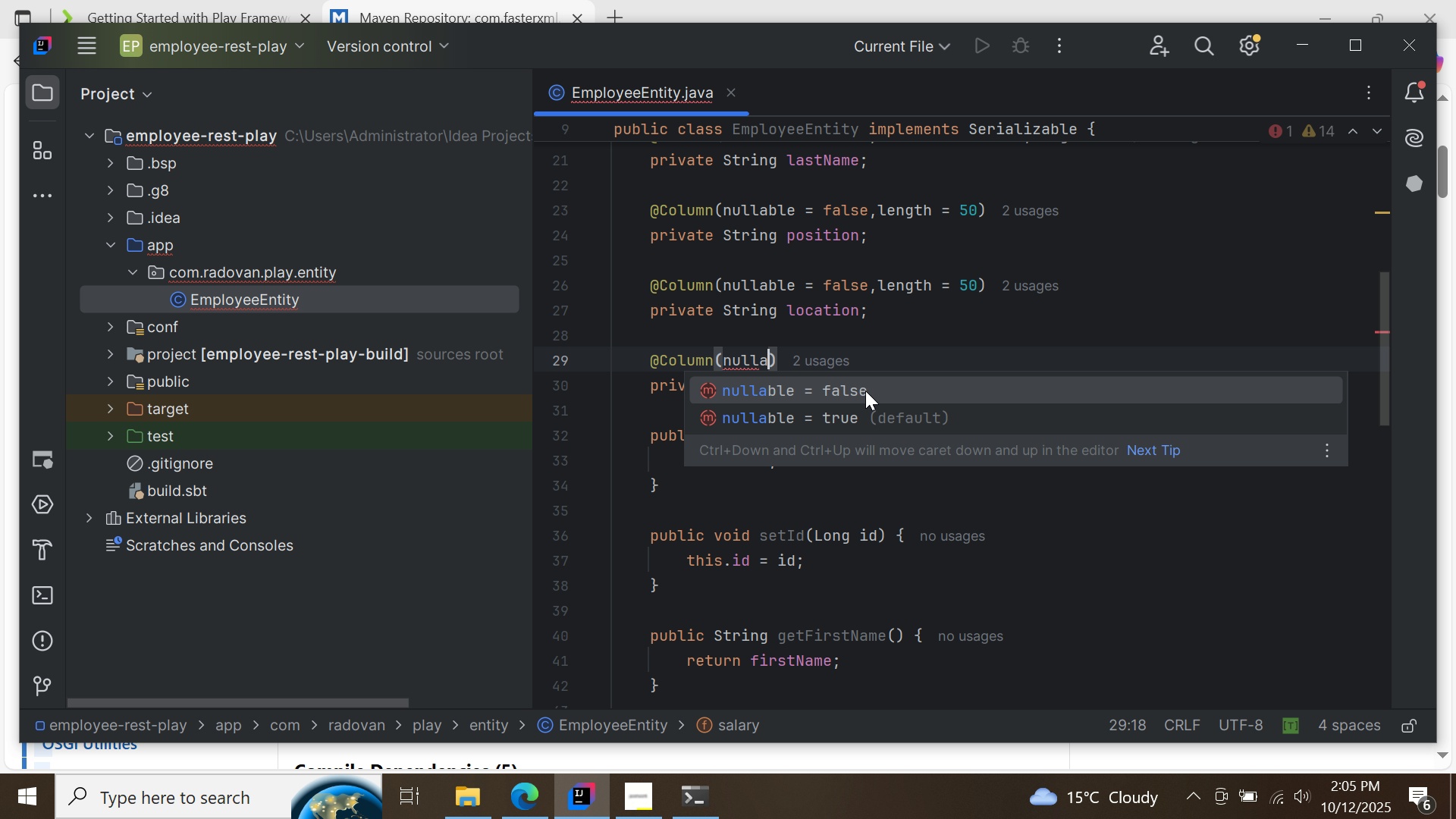 
double_click([865, 391])
 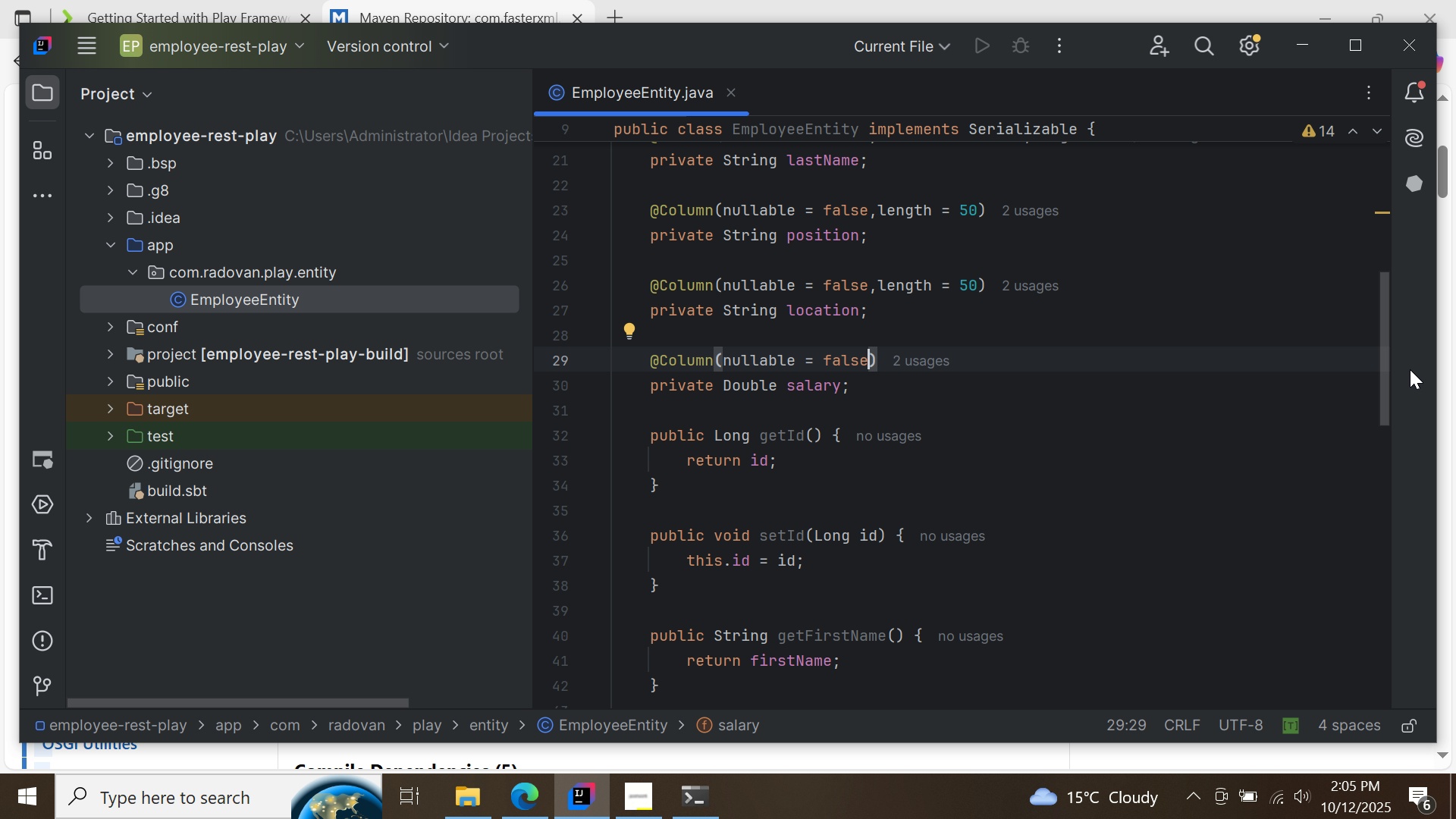 
left_click_drag(start_coordinate=[1385, 361], to_coordinate=[1356, 216])
 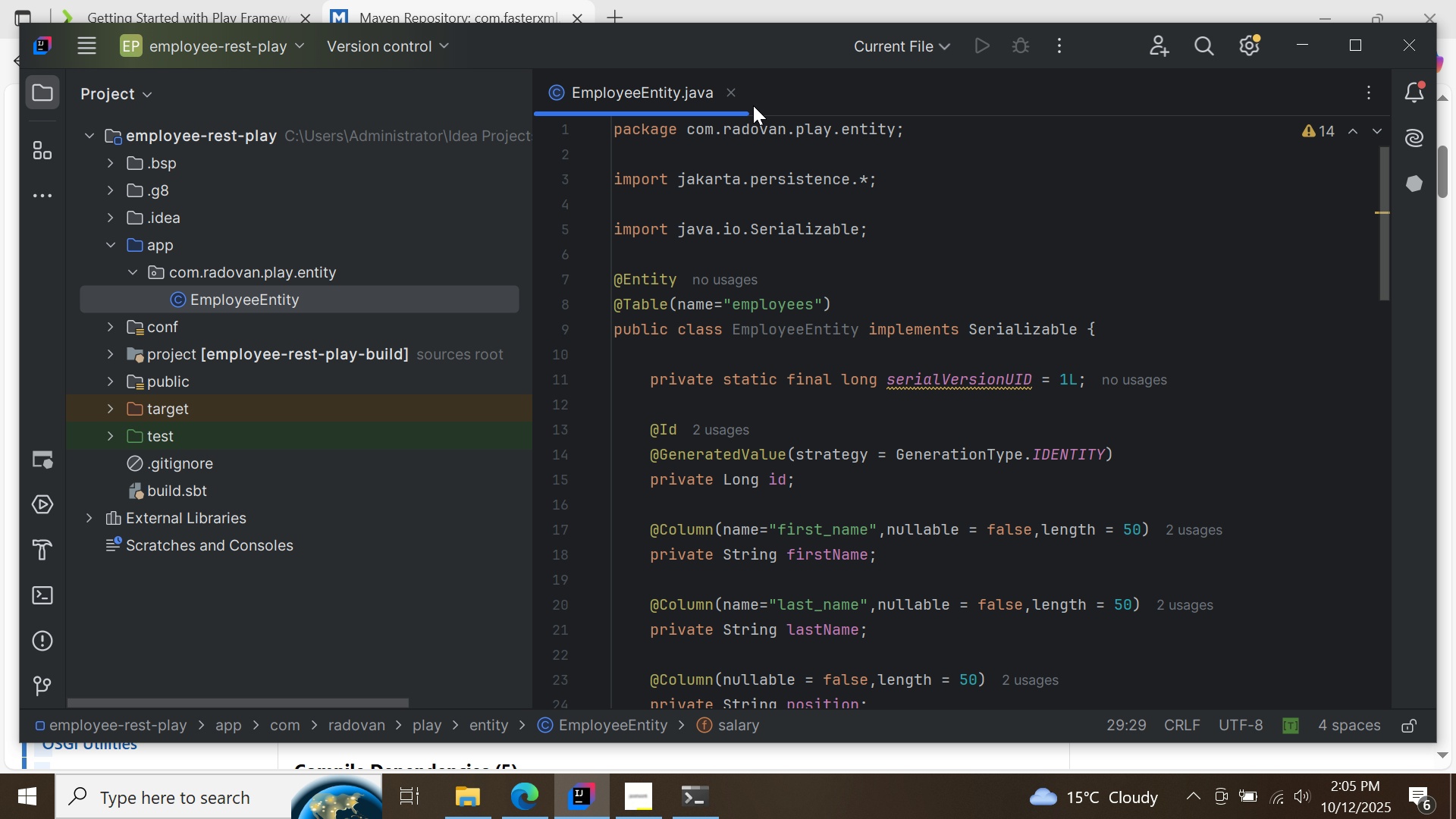 
right_click([289, 268])
 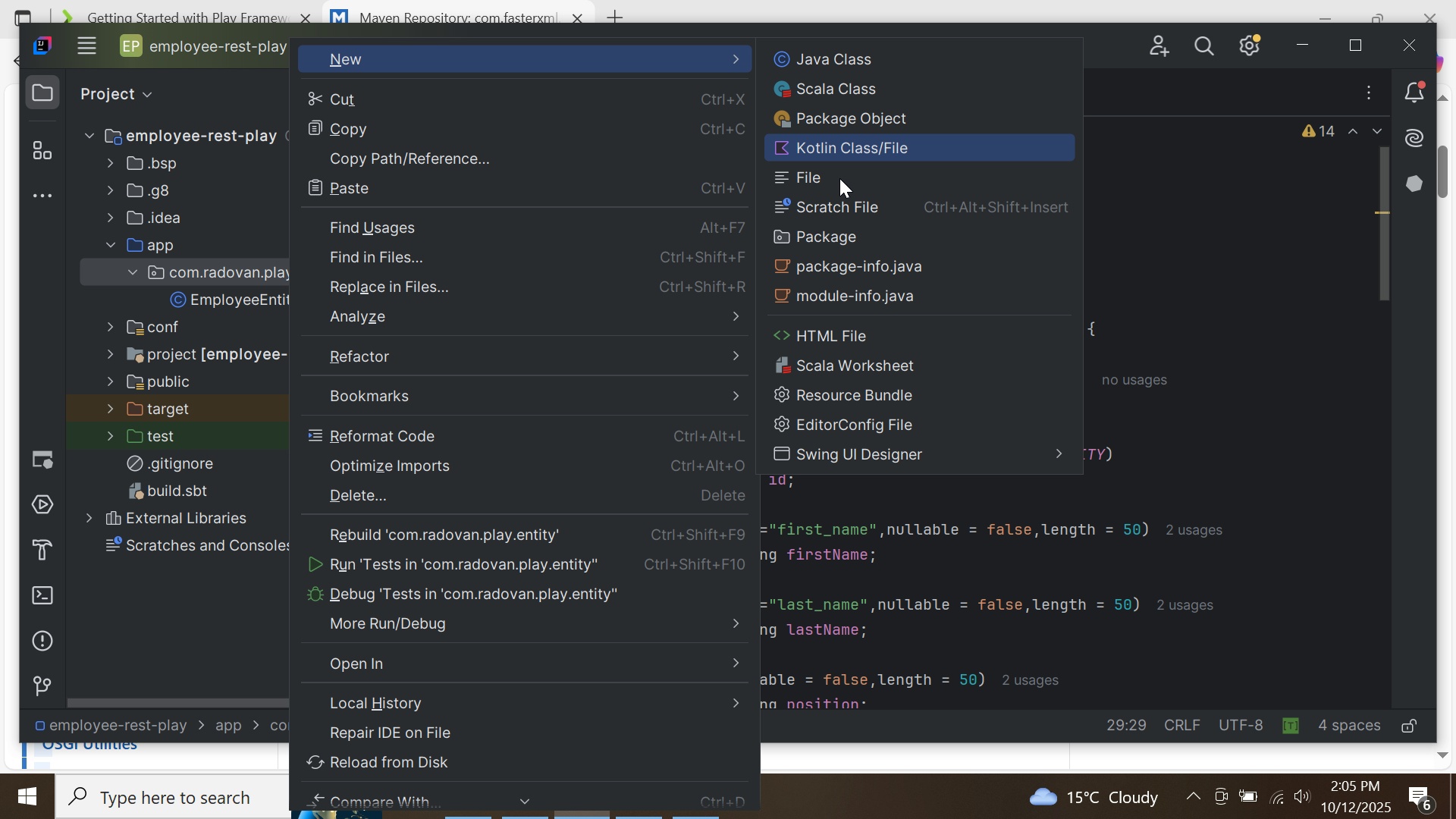 
left_click([849, 237])
 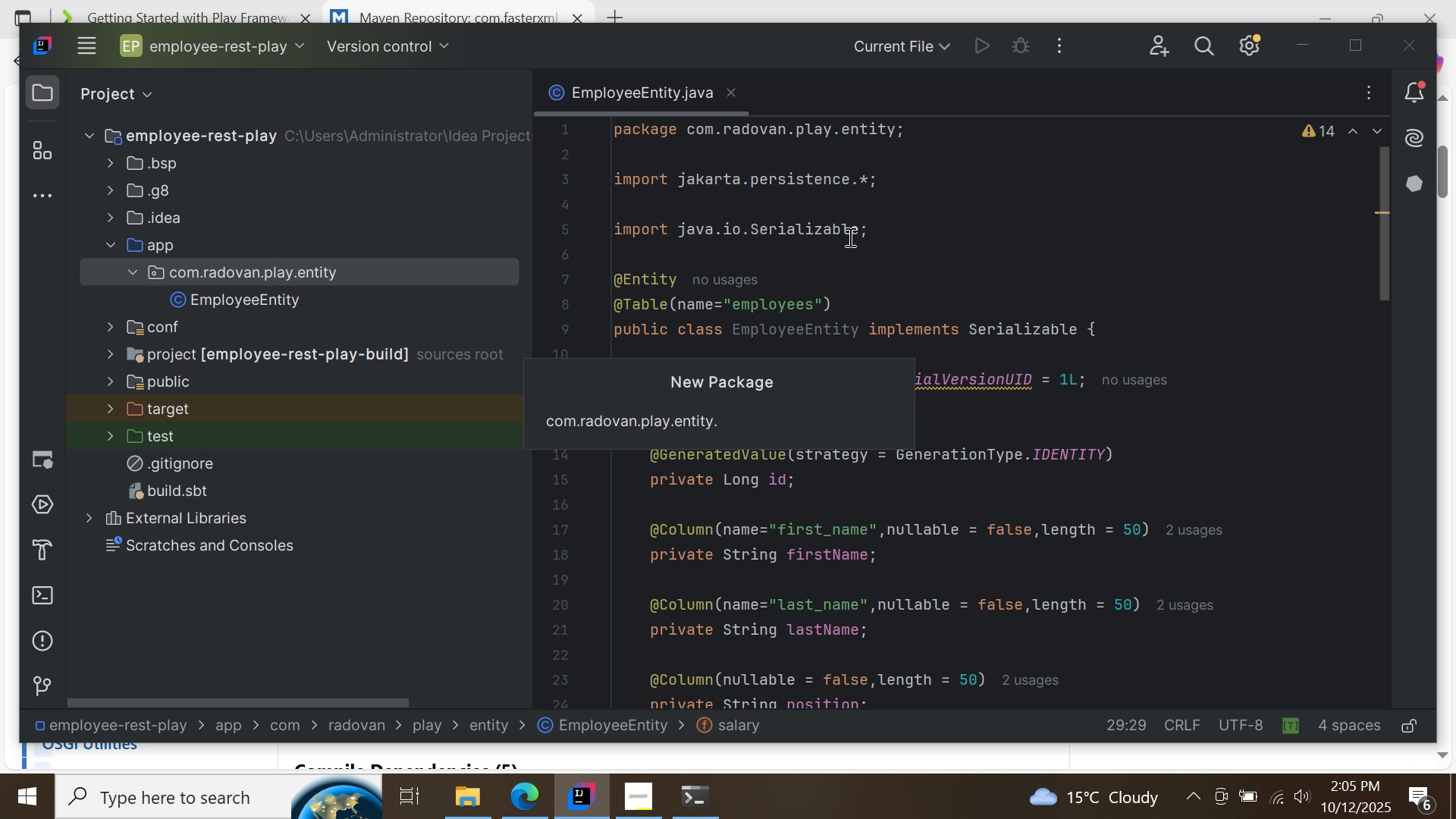 
key(Backspace)
key(Backspace)
key(Backspace)
key(Backspace)
key(Backspace)
key(Backspace)
key(Backspace)
type(dto)
 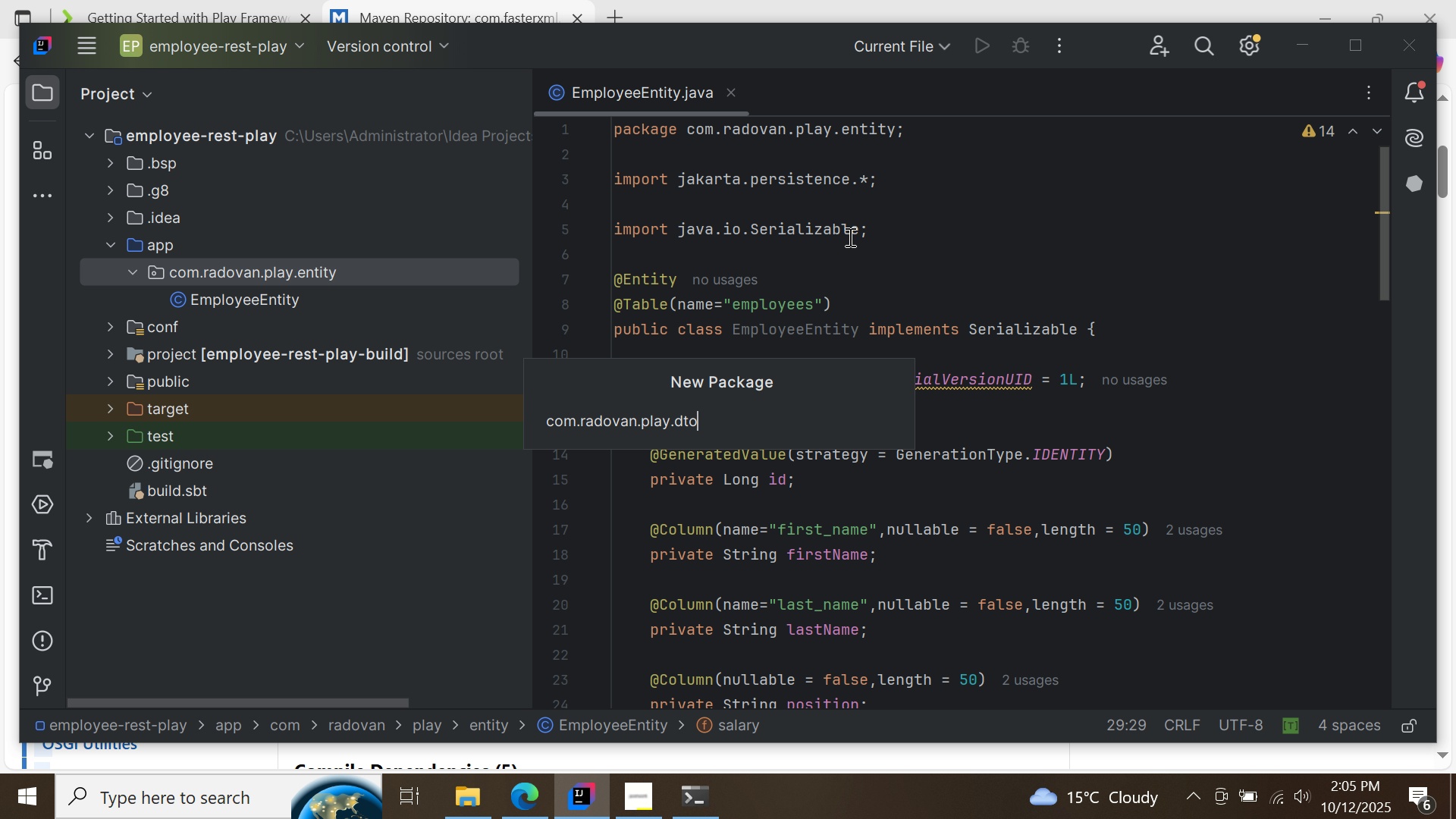 
key(Enter)
 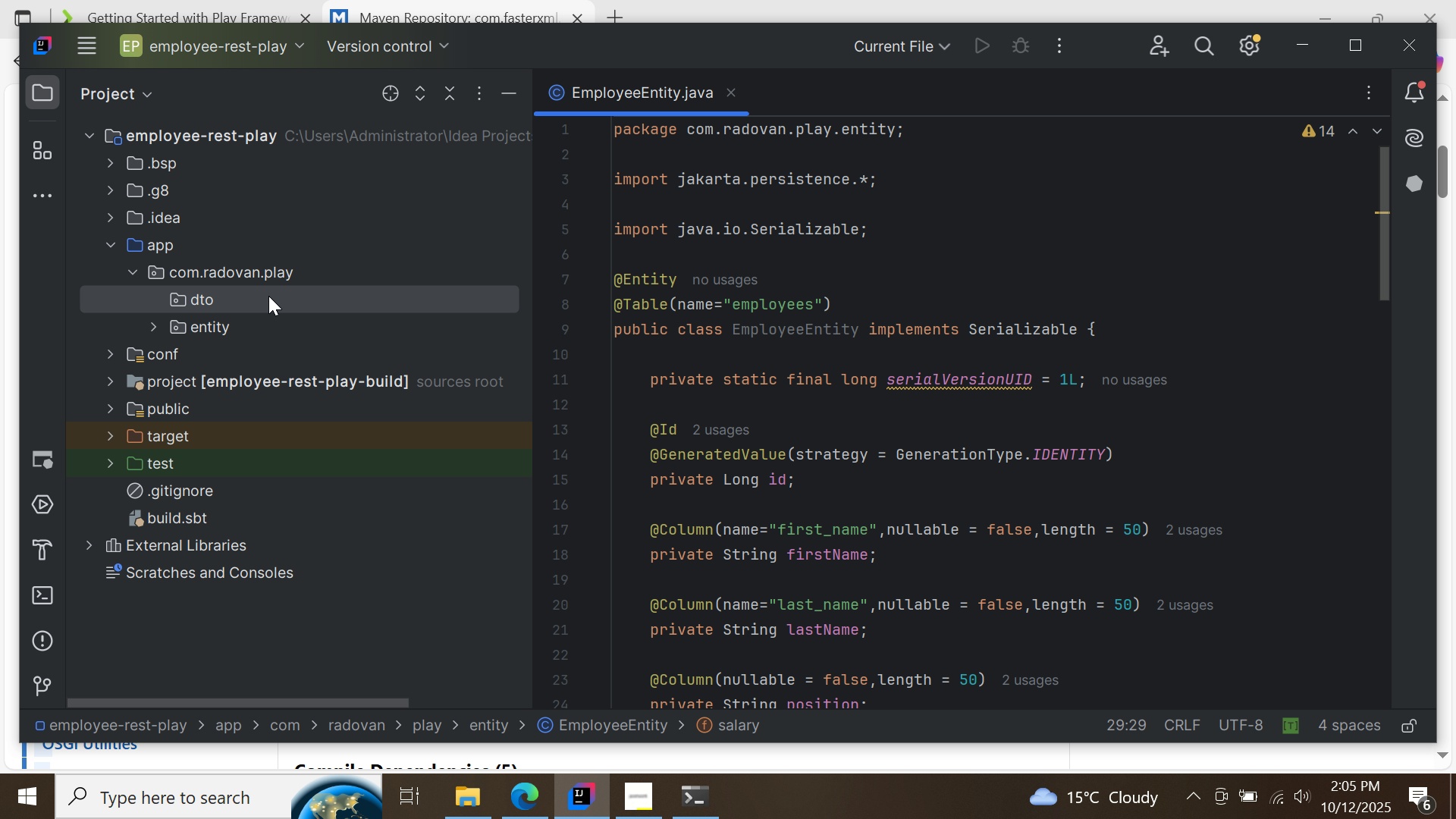 
right_click([257, 294])
 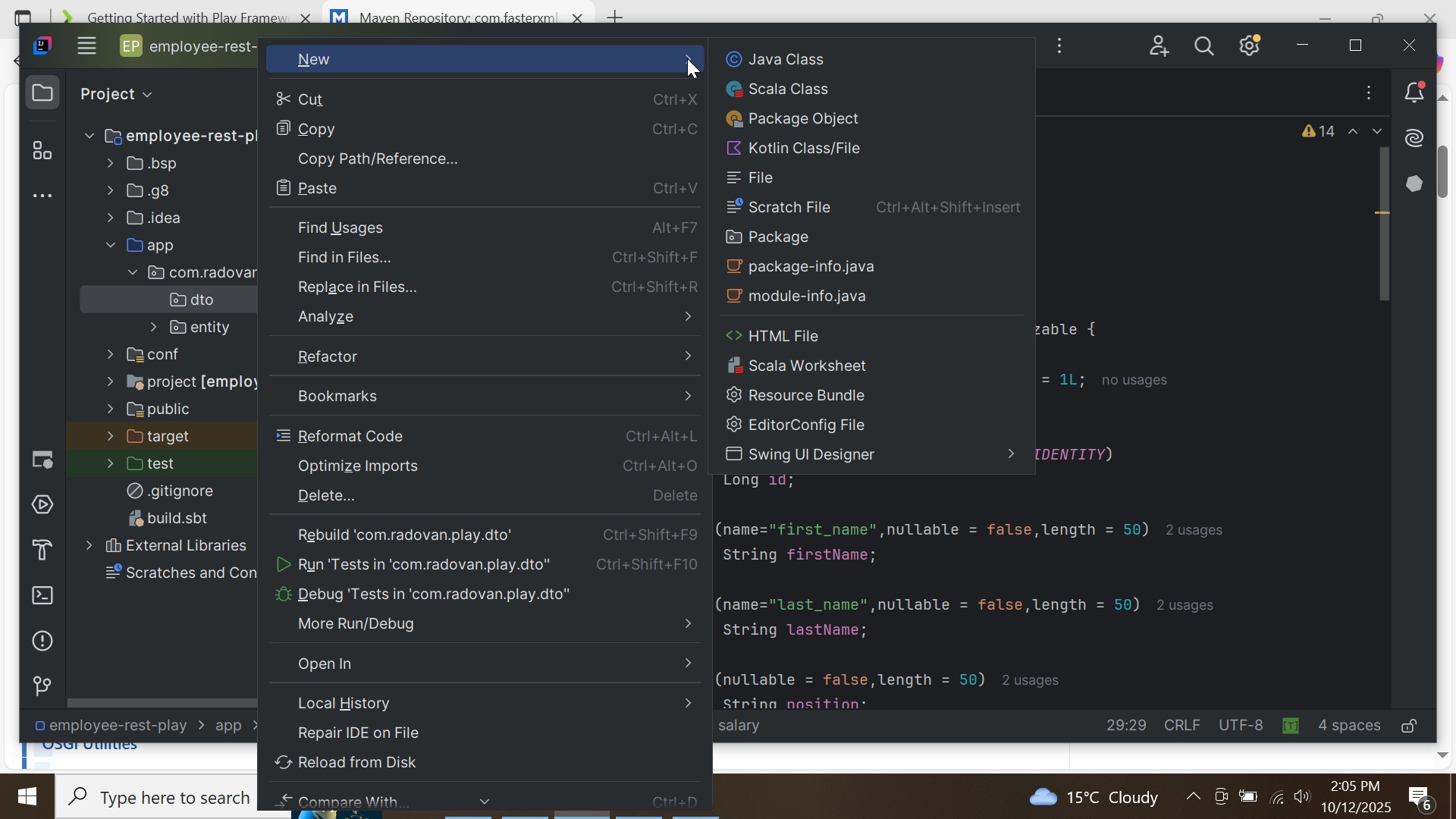 
left_click([763, 56])
 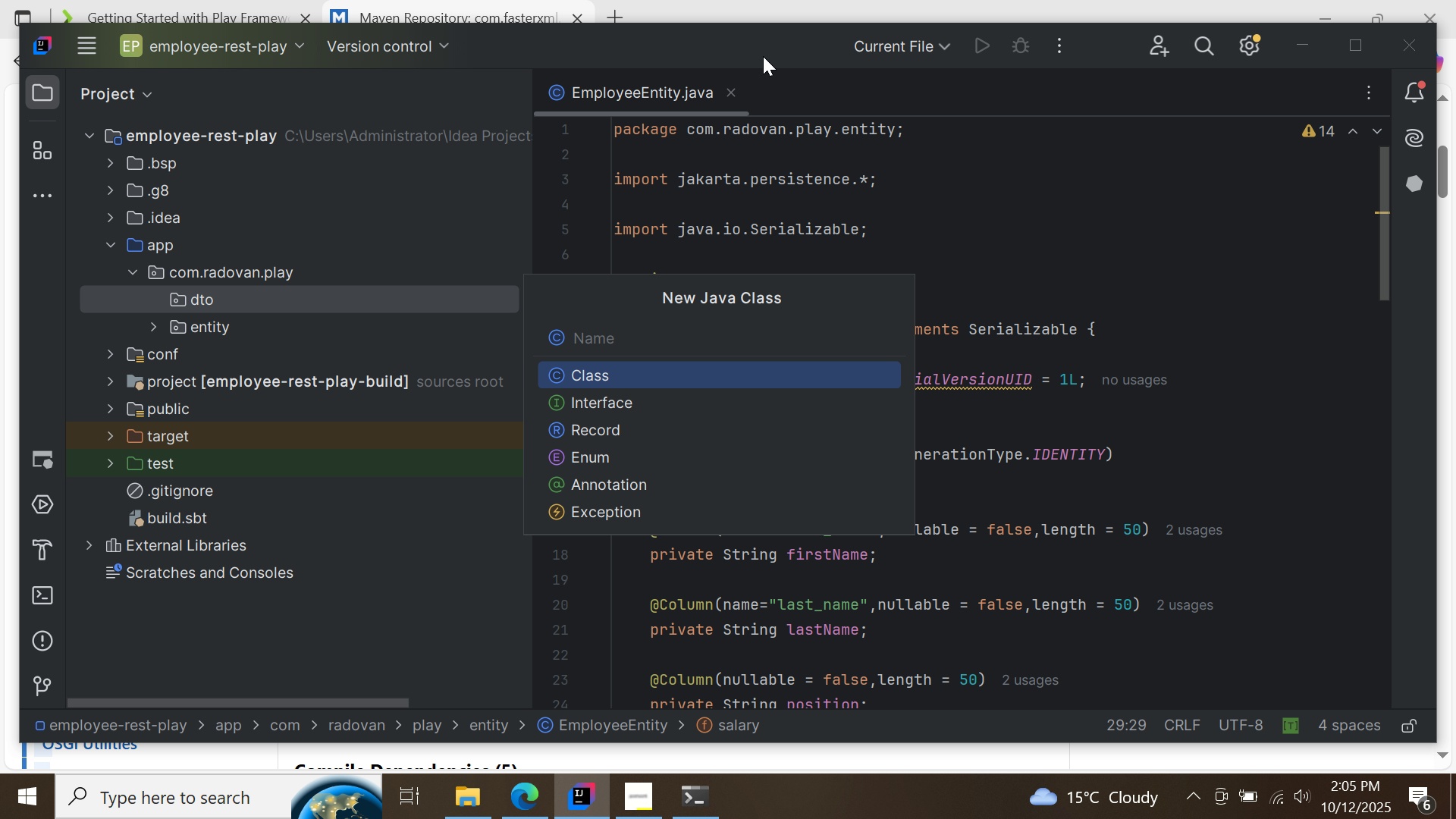 
type(EmployeeDto)
 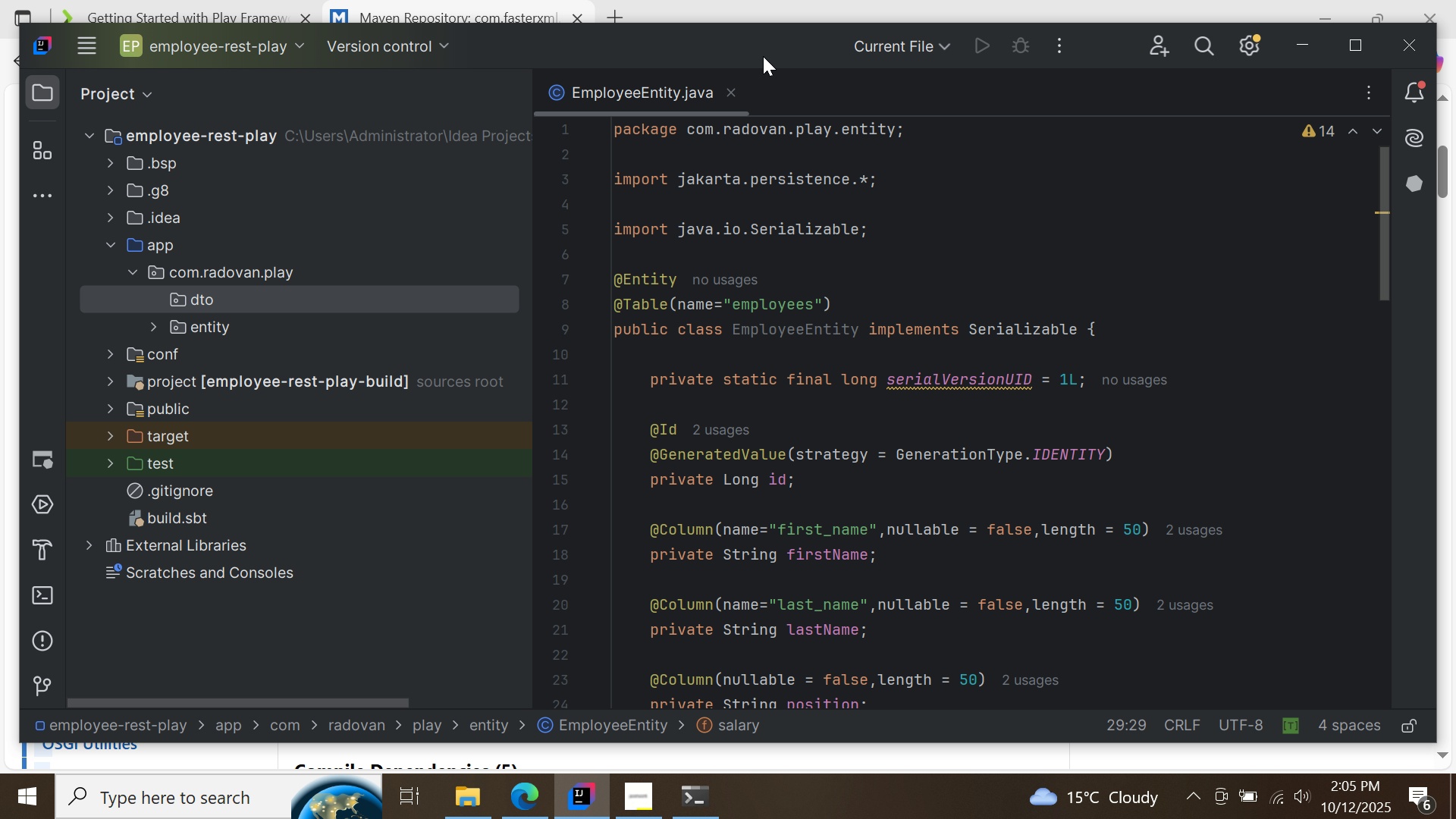 
key(Enter)
 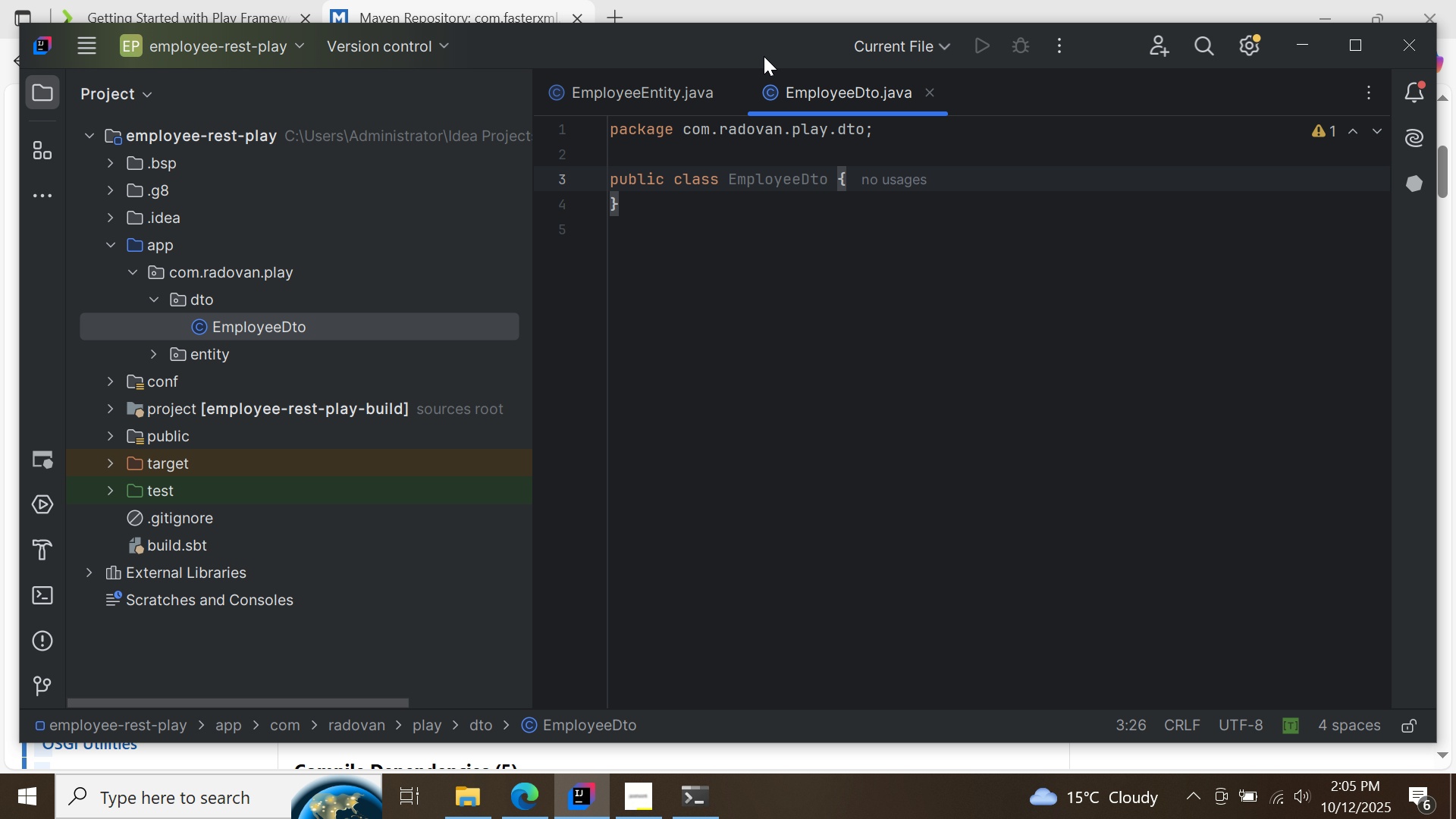 
type(im)
 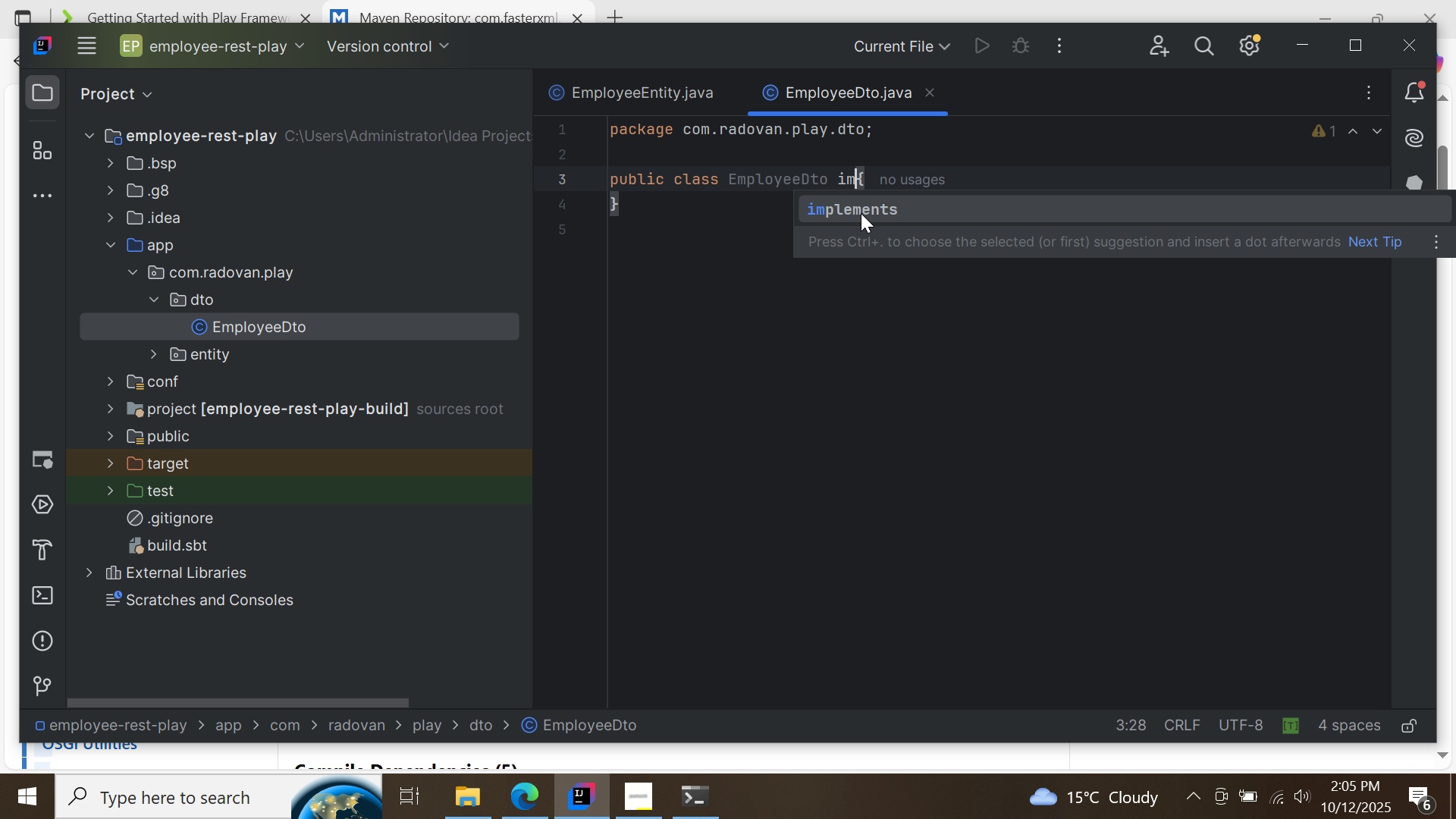 
double_click([861, 213])
 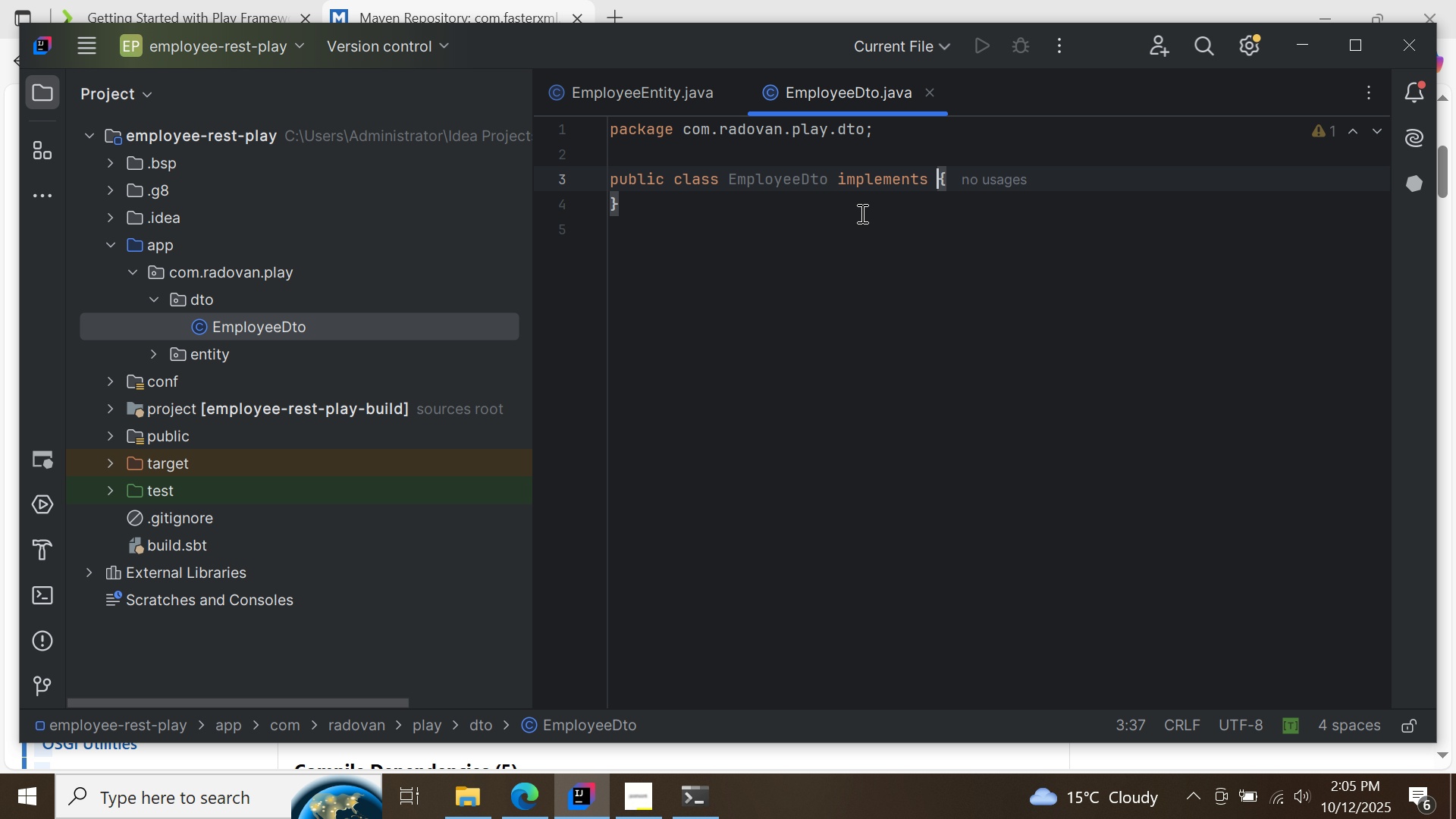 
type(Seria)
 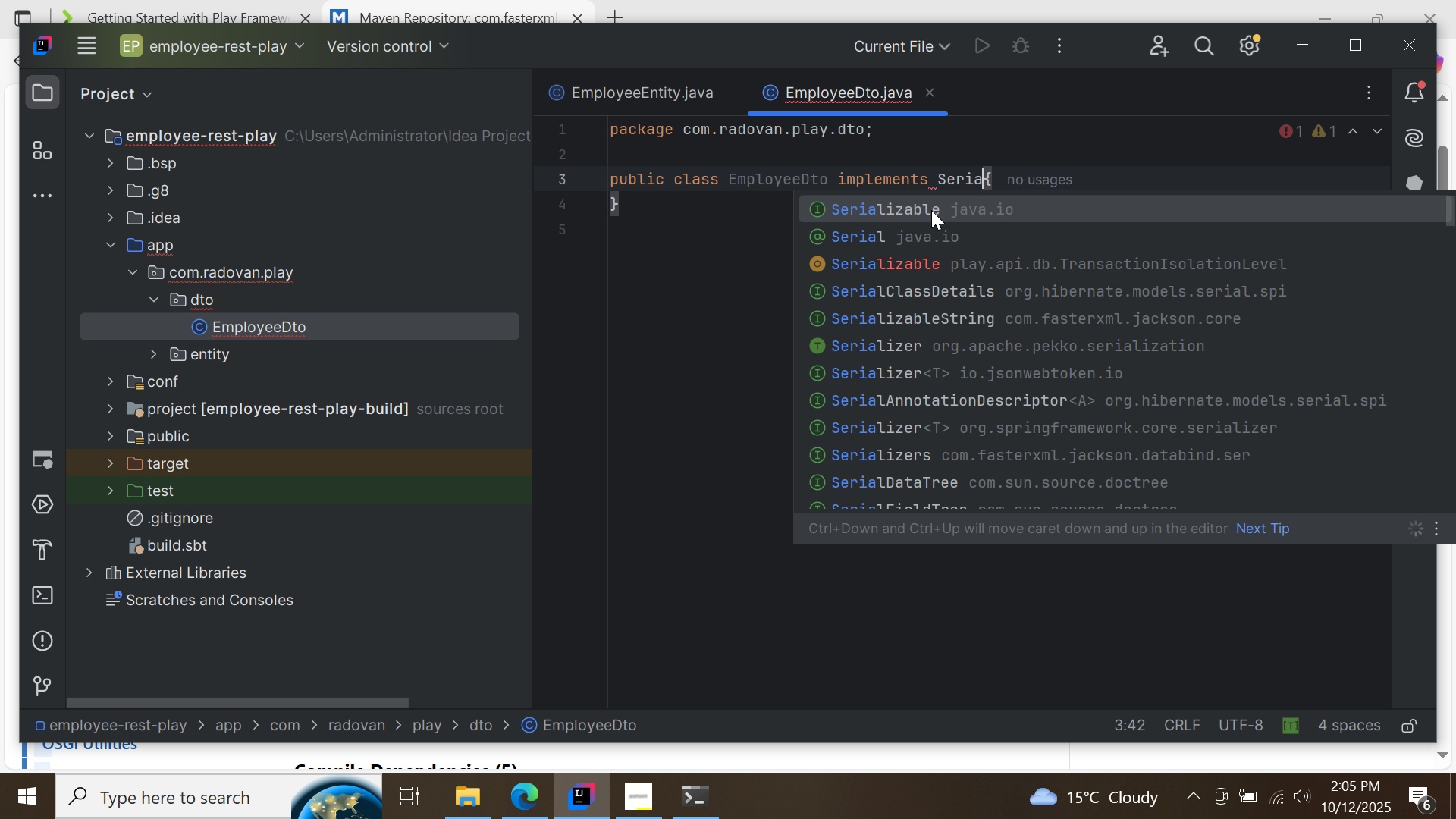 
double_click([931, 210])
 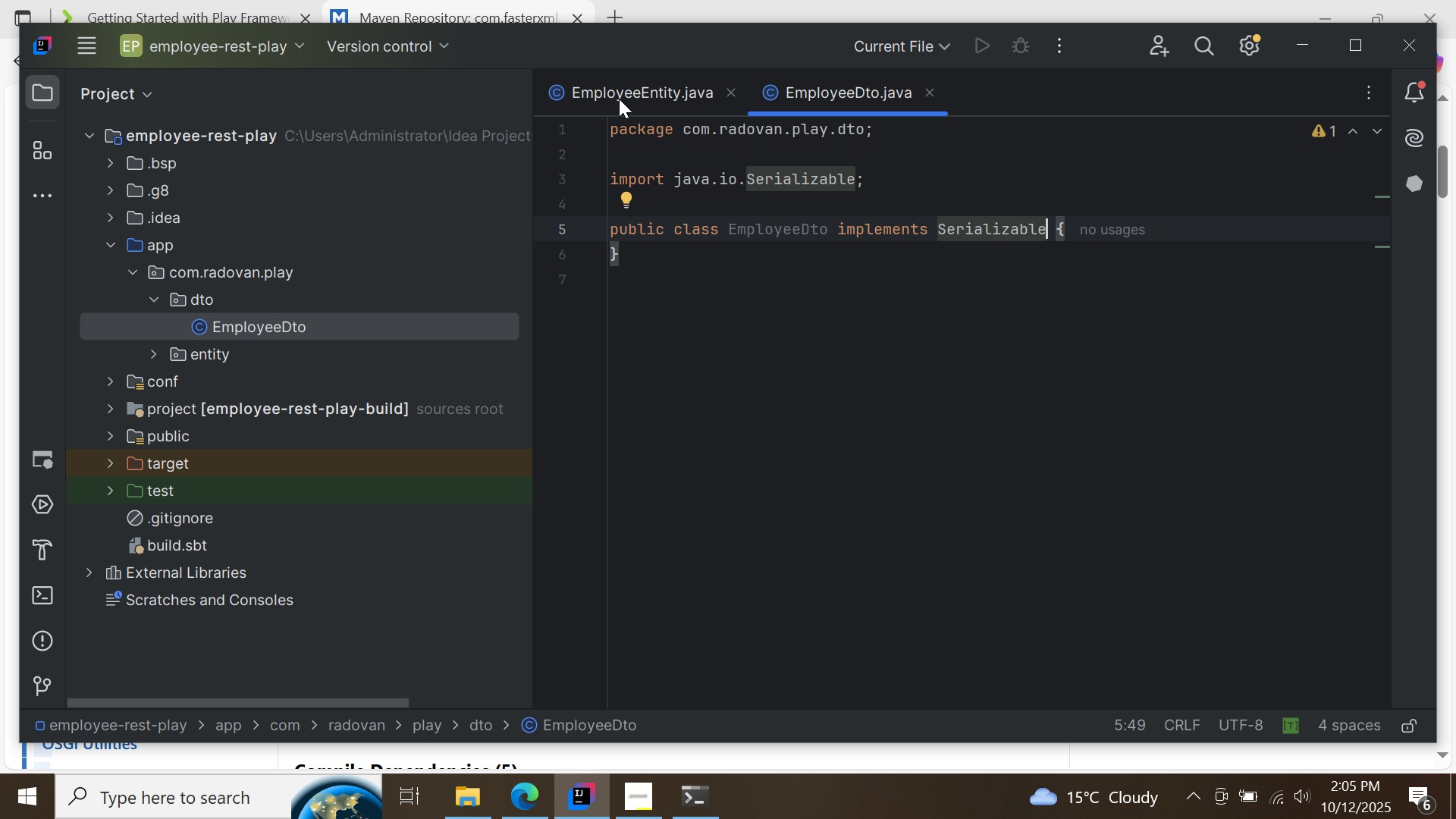 
left_click([616, 97])
 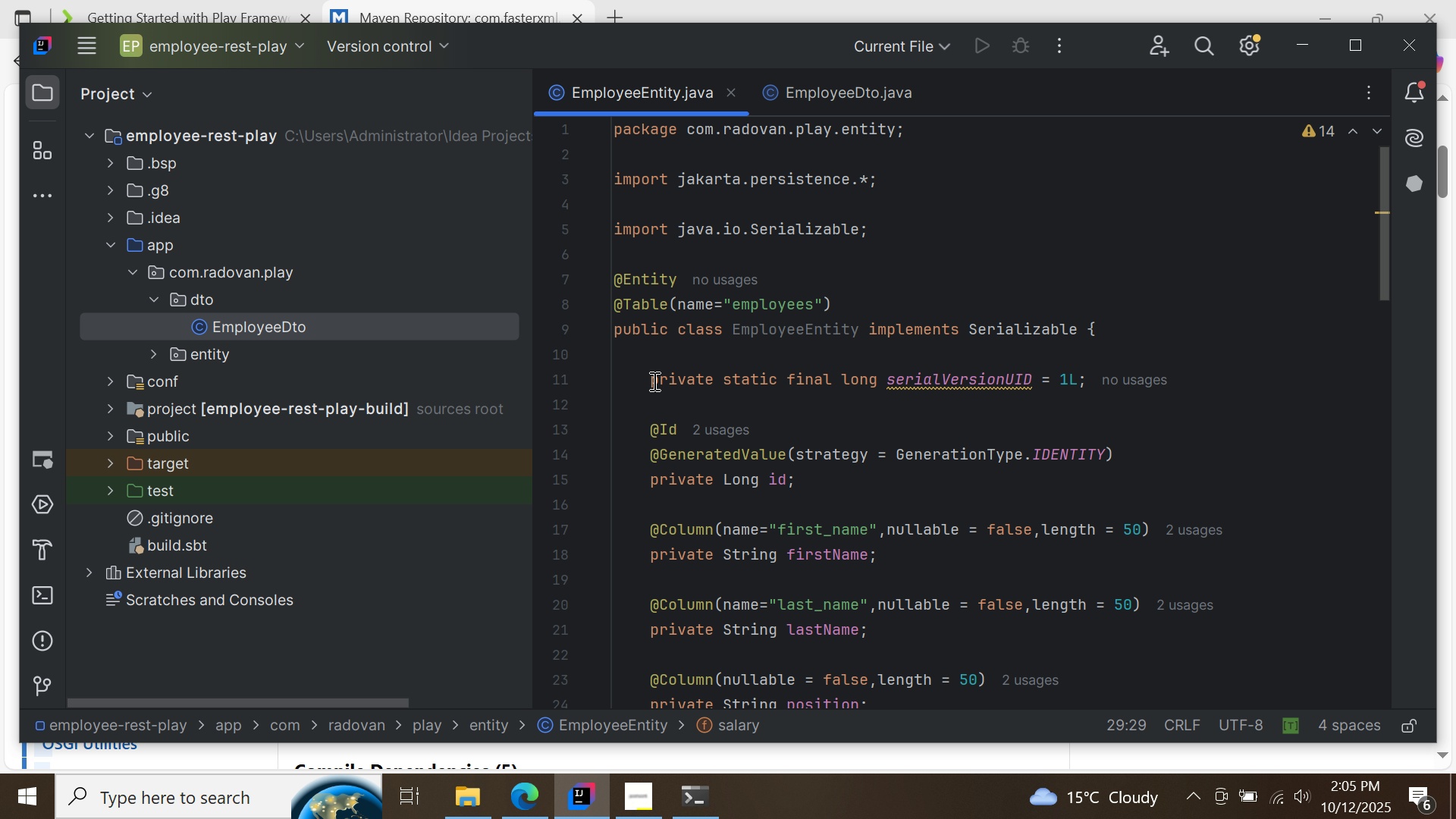 
left_click_drag(start_coordinate=[651, 378], to_coordinate=[1097, 374])
 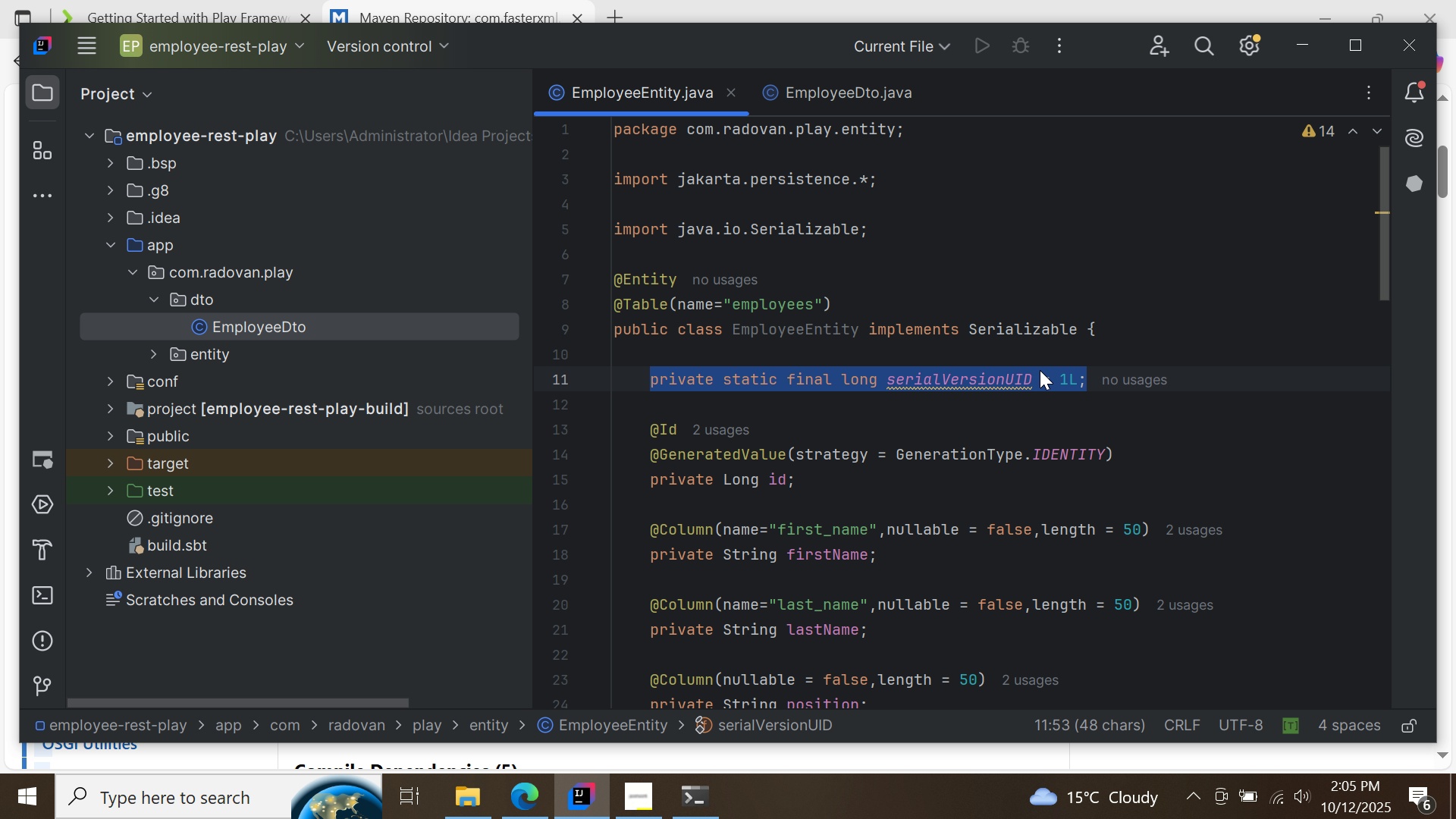 
right_click([1040, 370])
 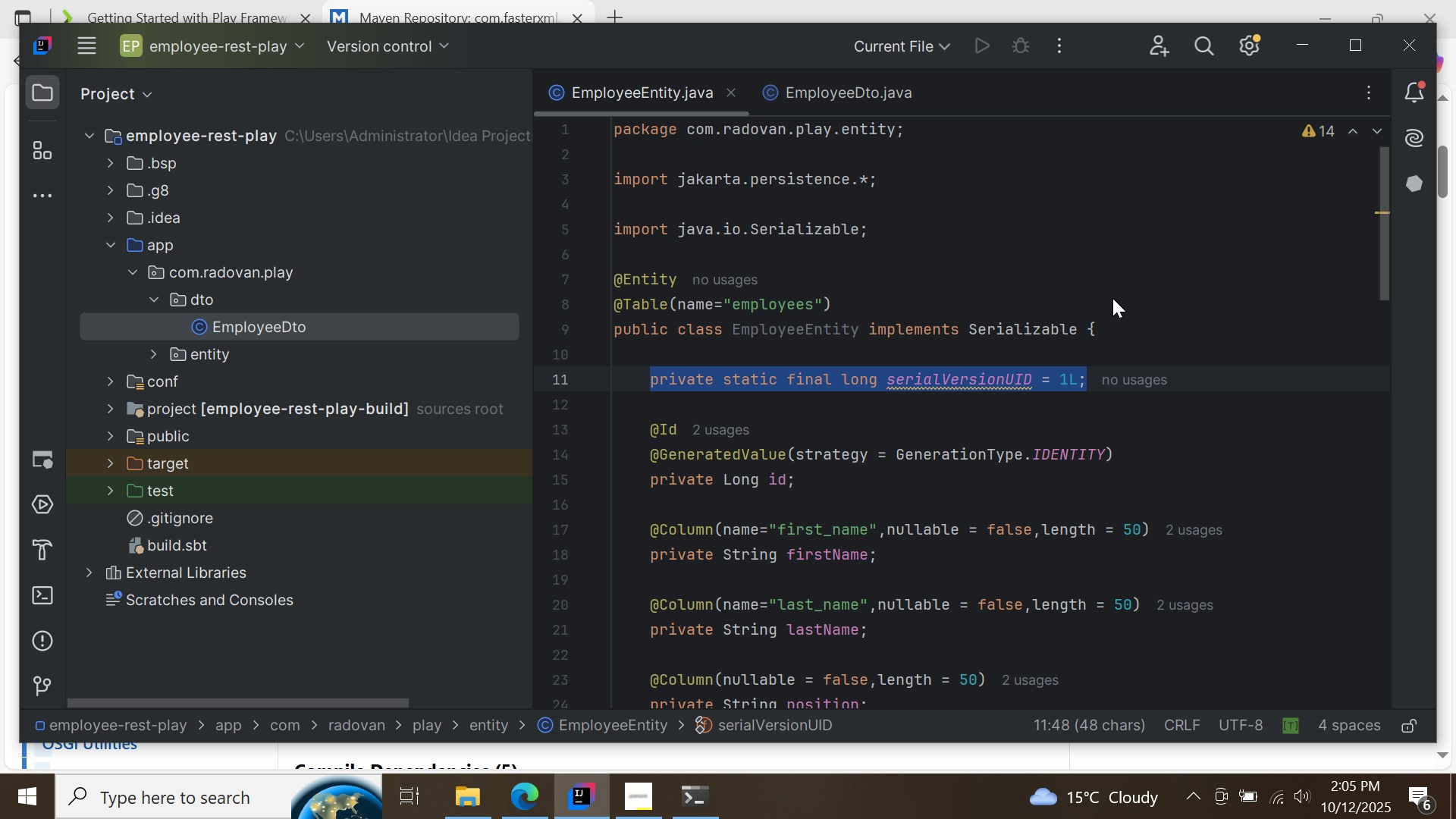 
left_click([1112, 298])
 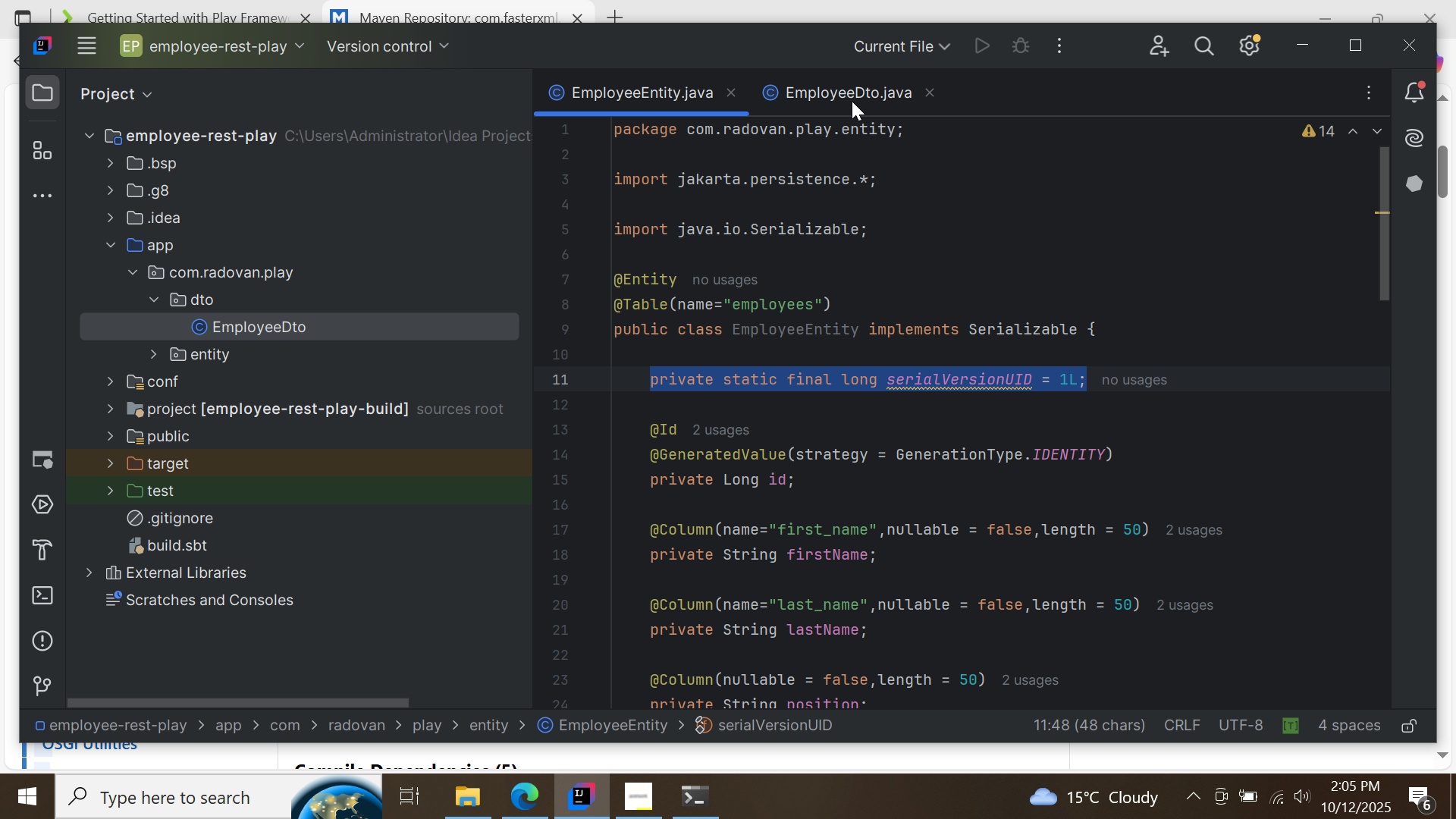 
left_click([852, 101])
 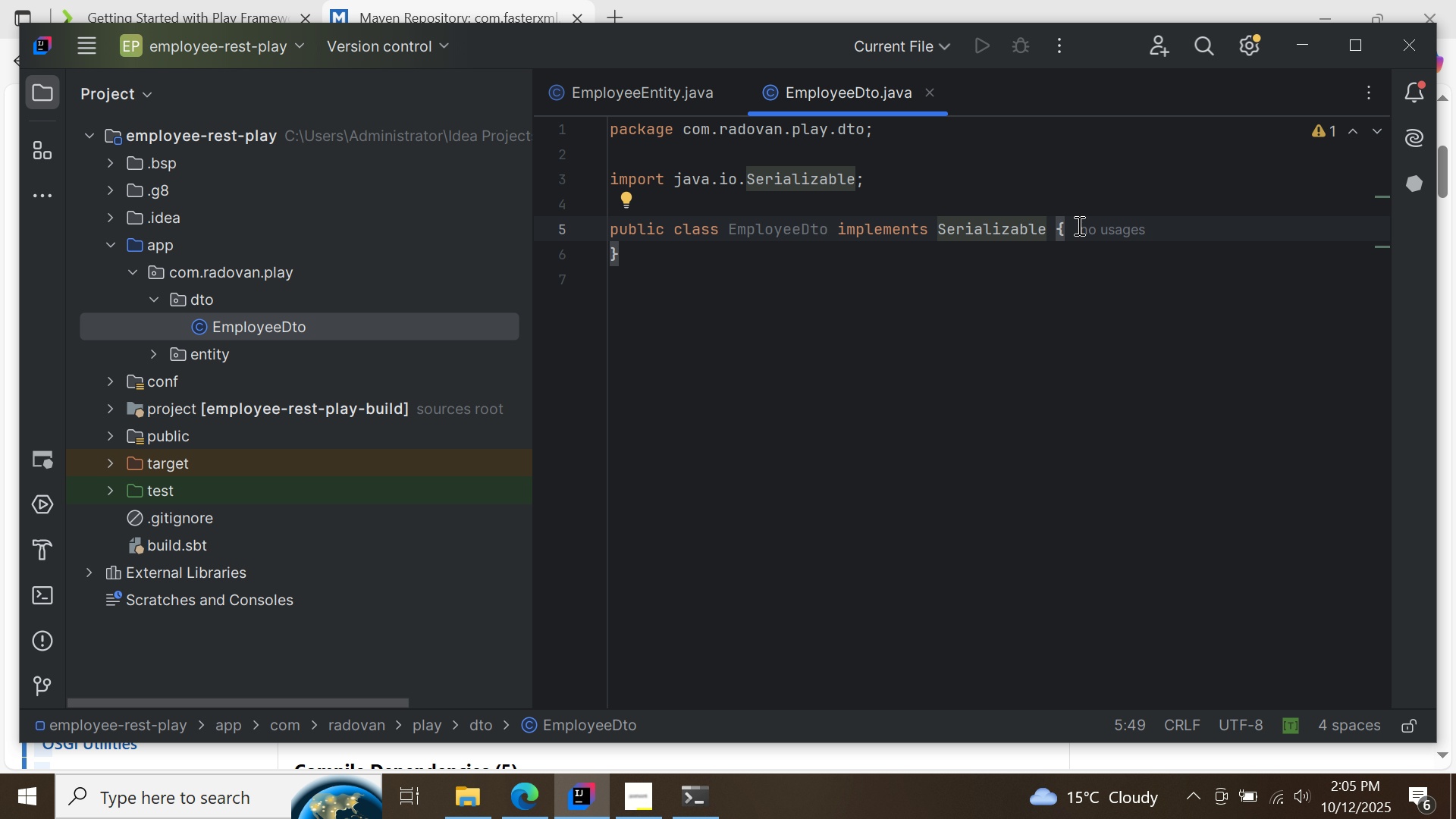 
left_click([1078, 225])
 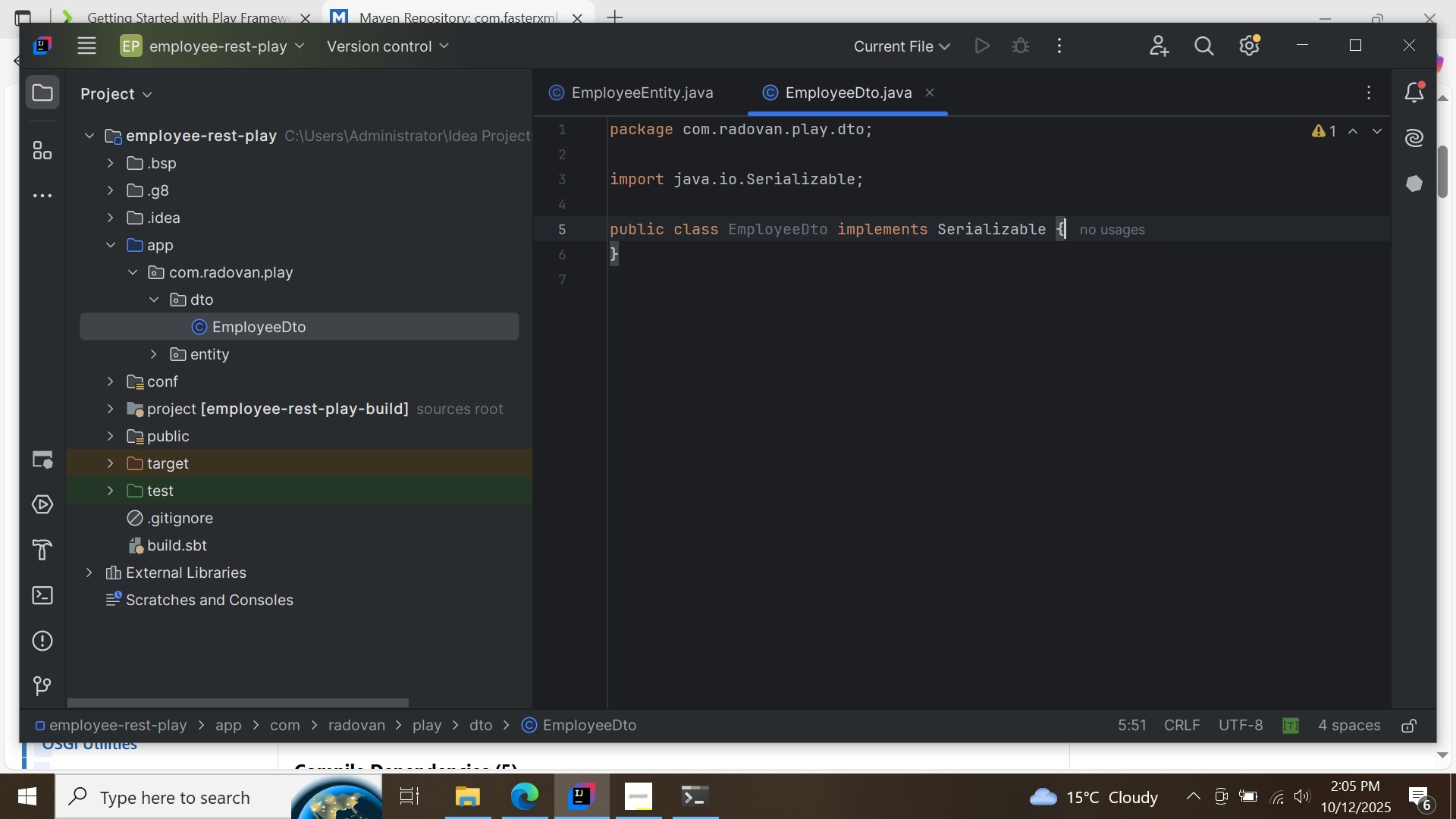 
key(Enter)
 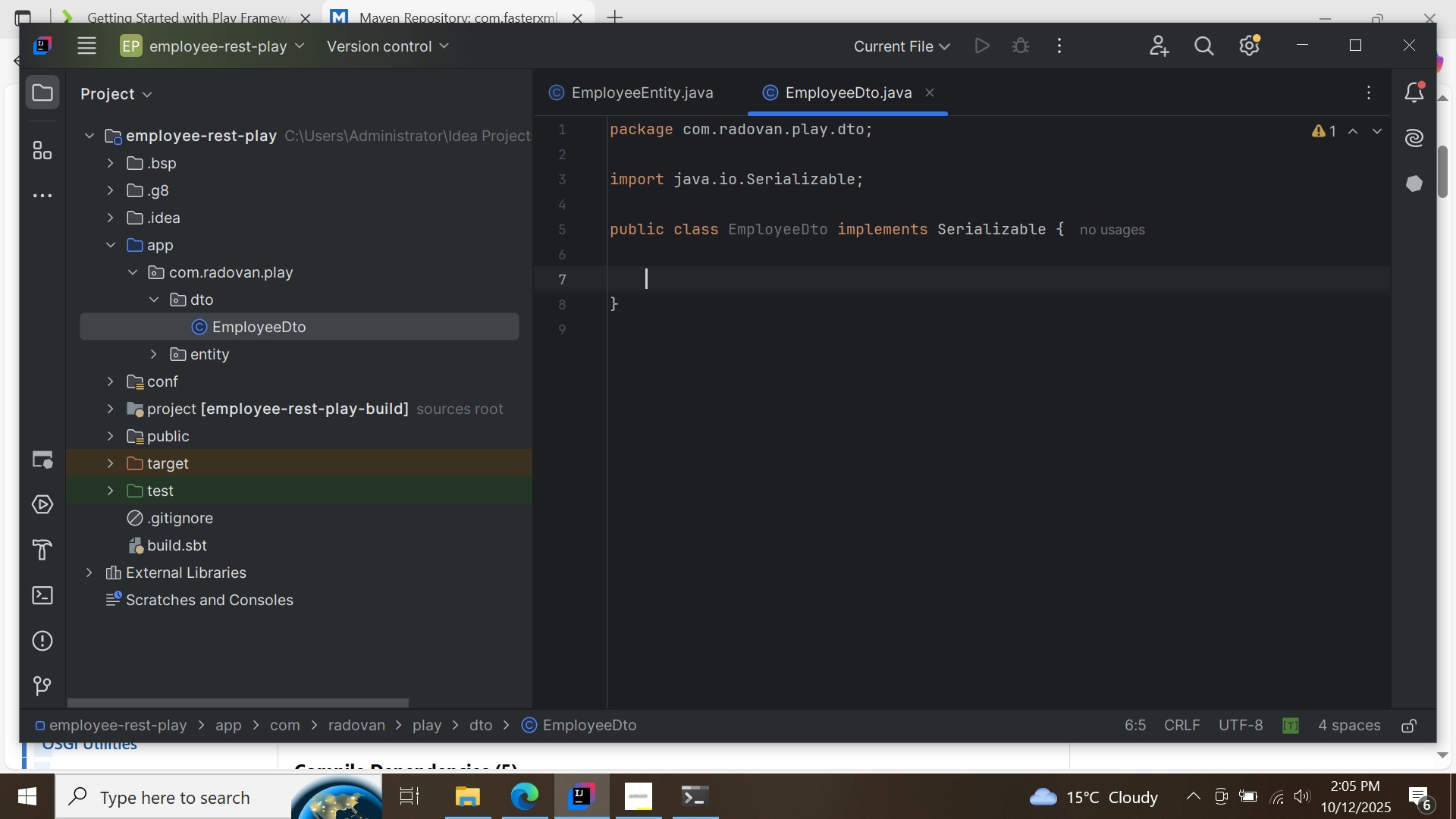 
key(Enter)
 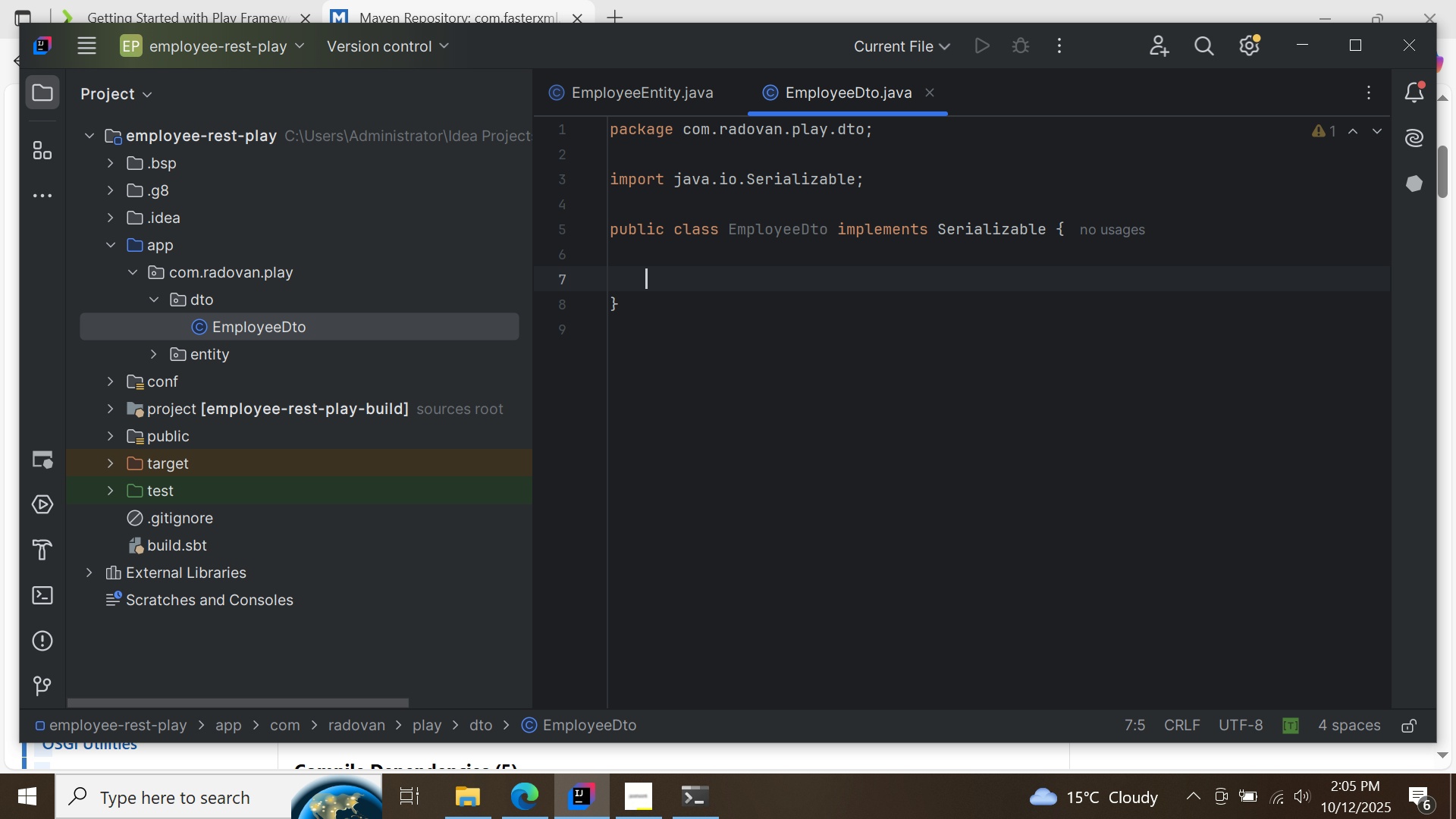 
key(Control+ControlLeft)
 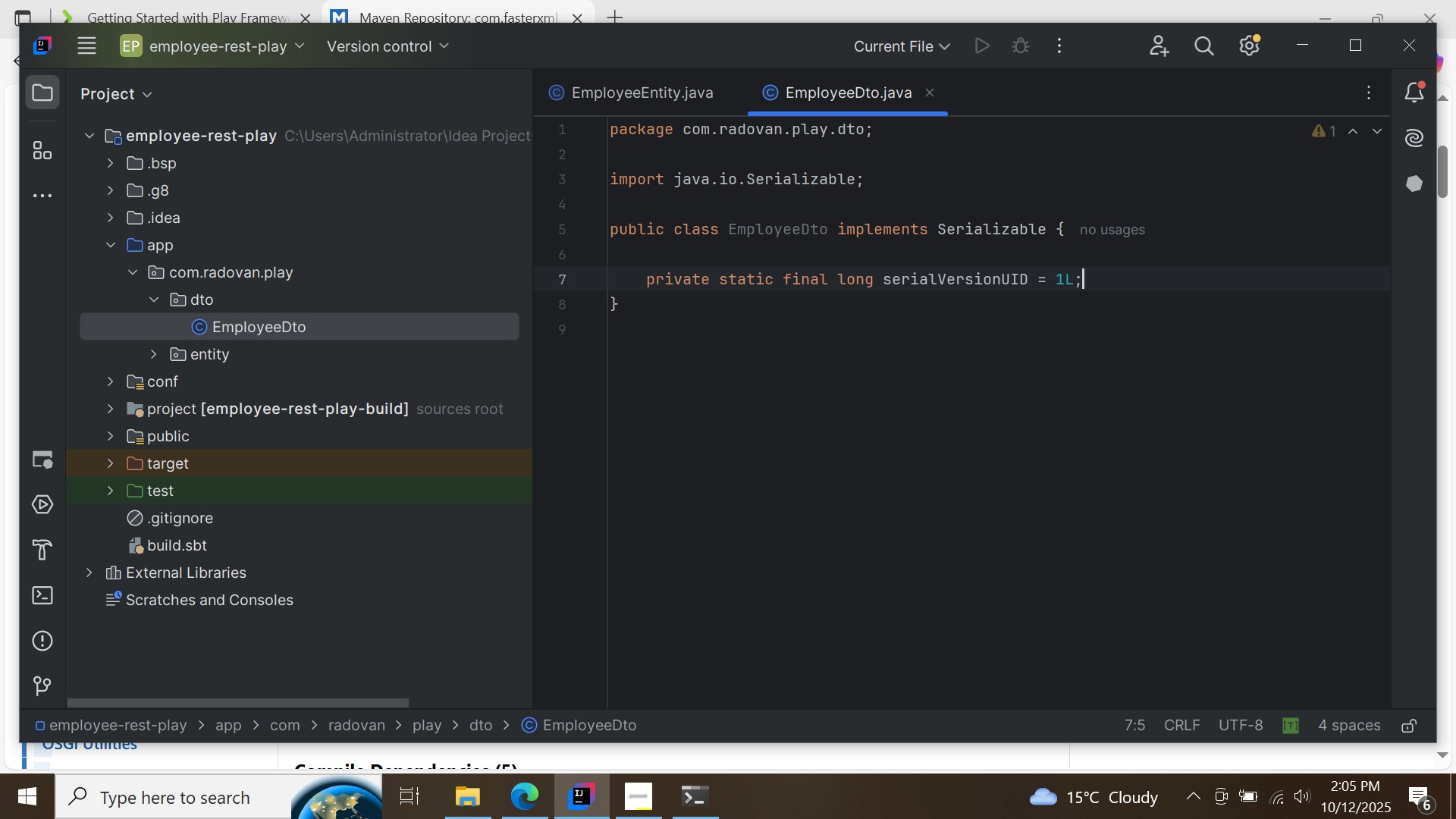 
key(Control+V)
 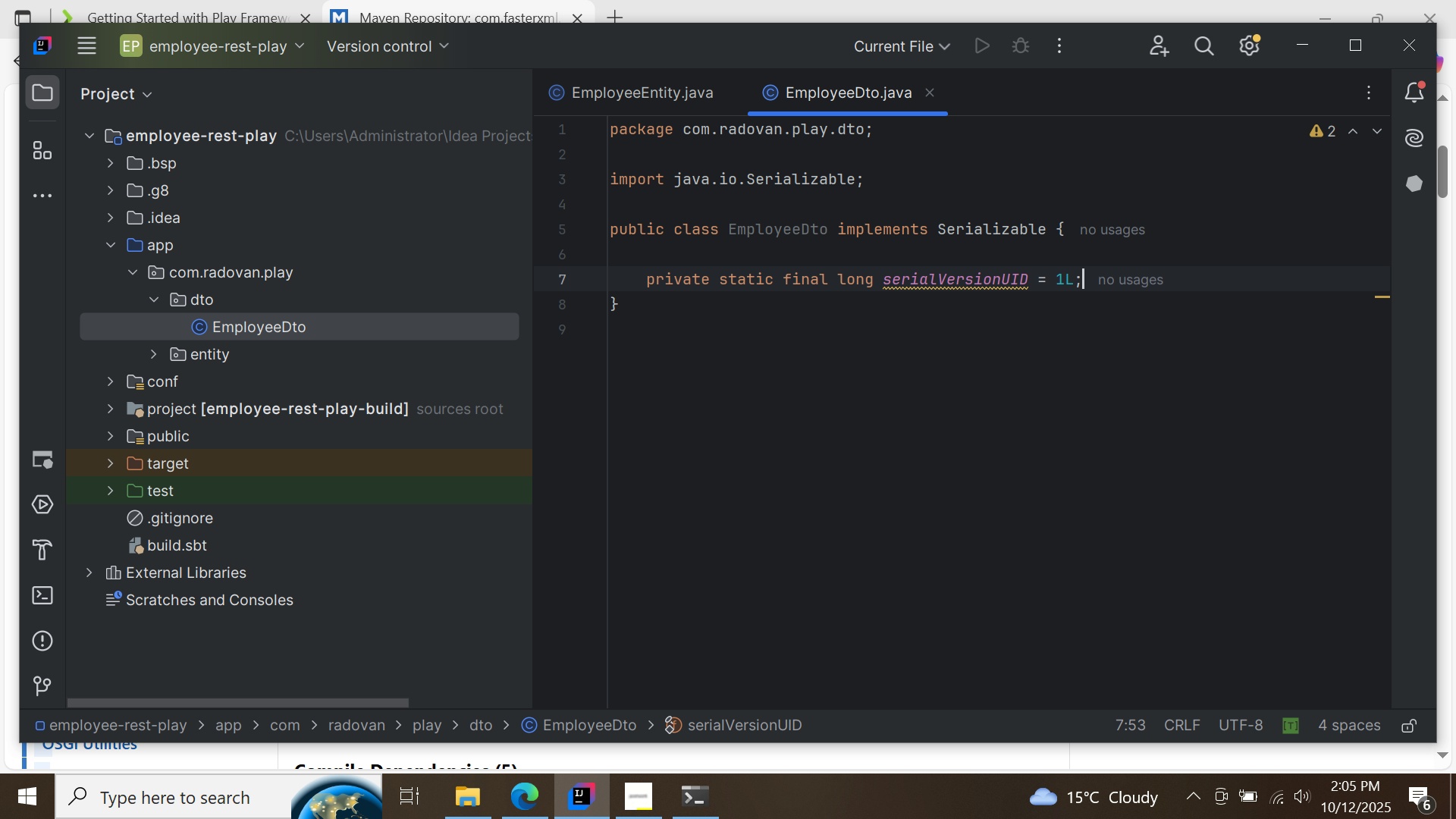 
key(Enter)
 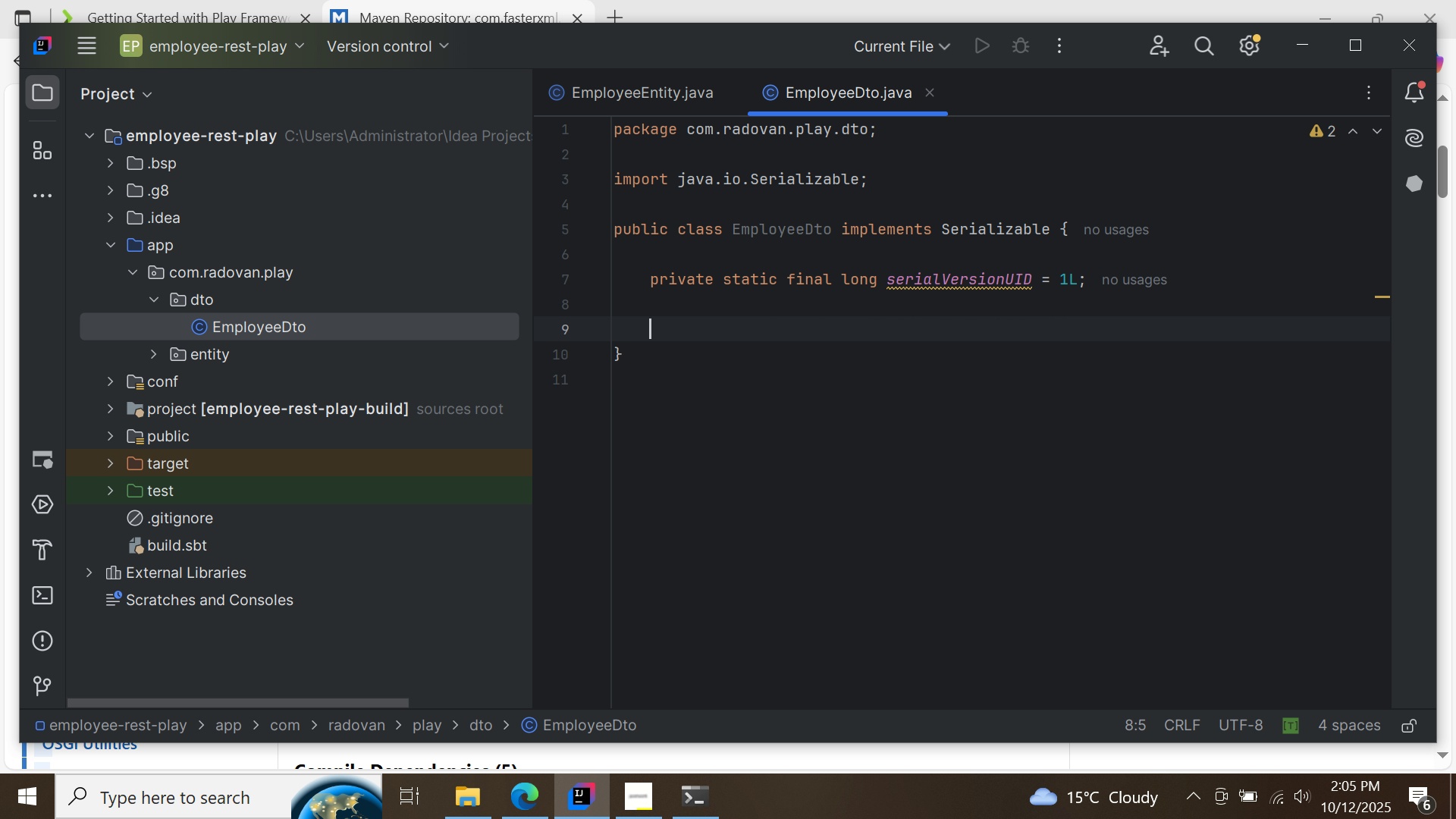 
key(Enter)
 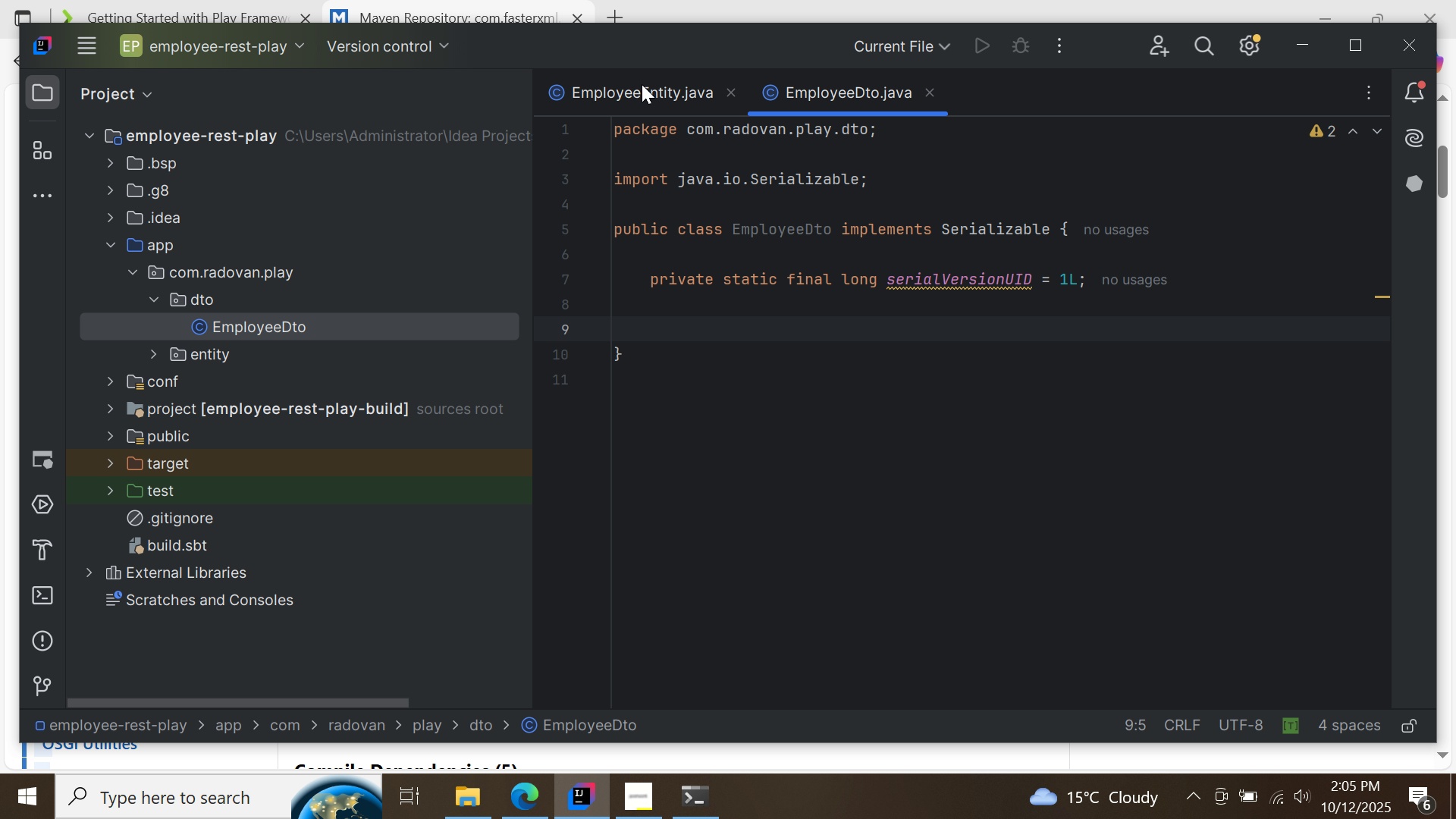 
left_click([642, 84])
 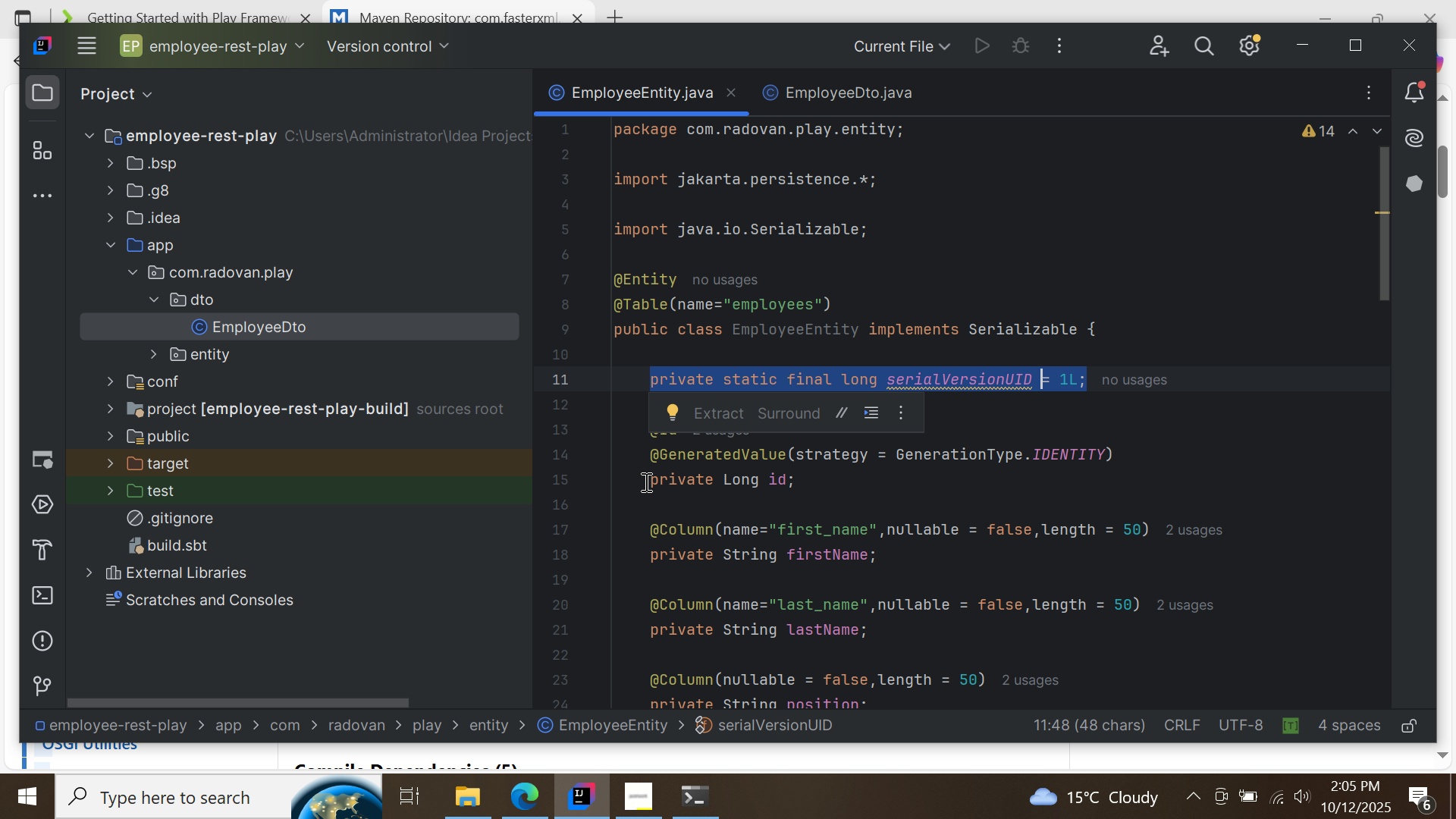 
left_click_drag(start_coordinate=[645, 482], to_coordinate=[807, 482])
 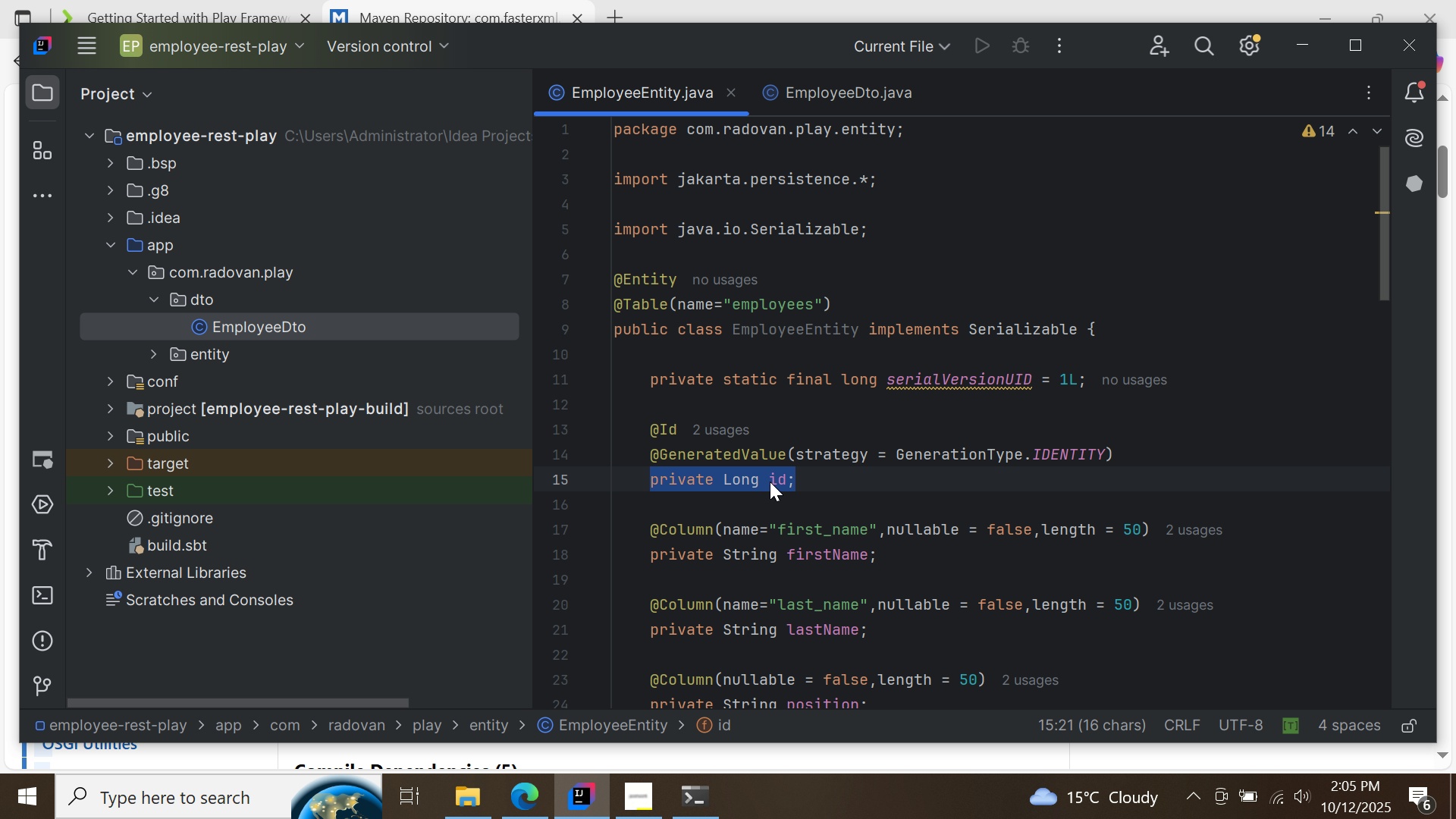 
right_click([770, 482])
 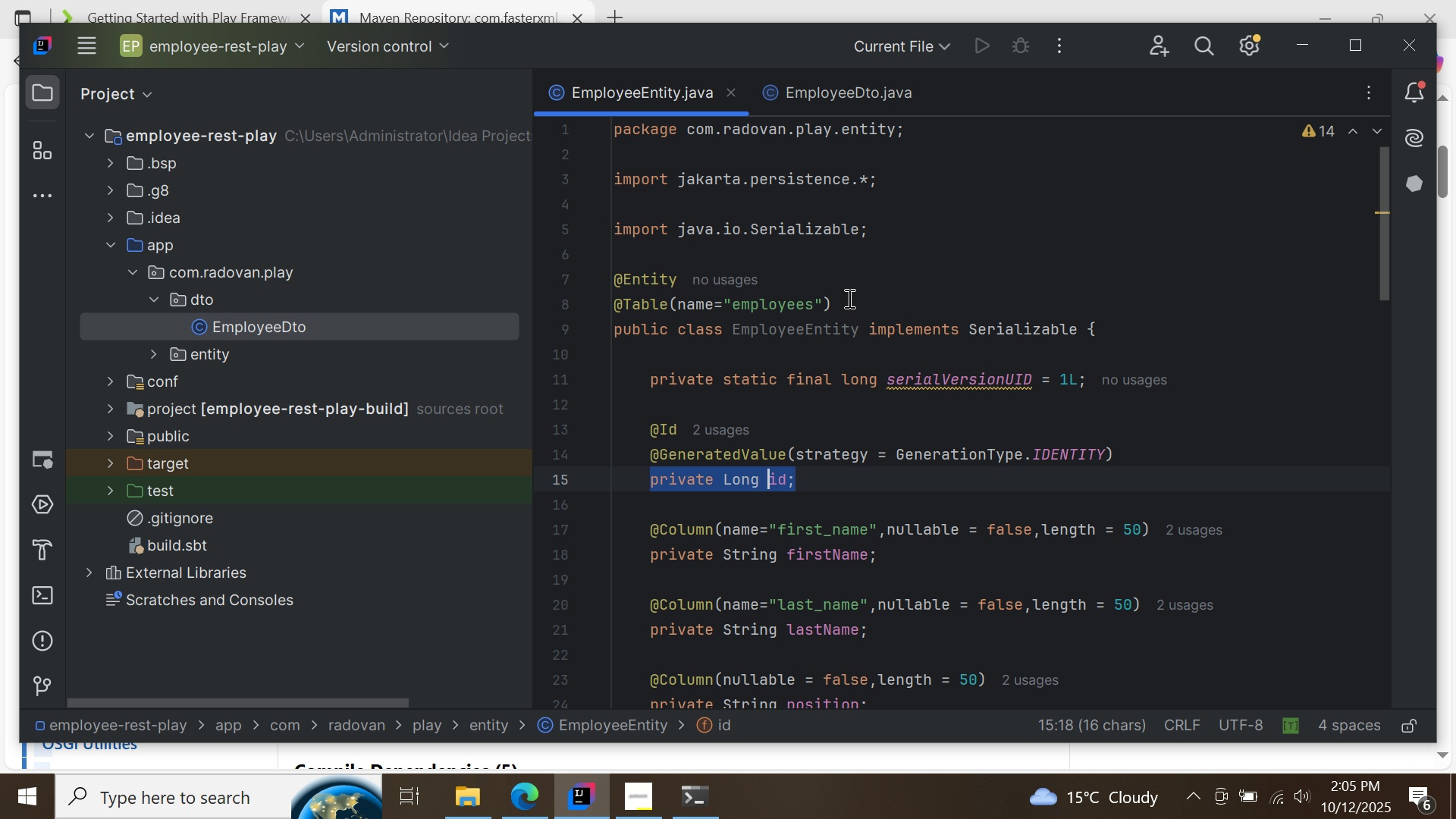 
left_click([848, 298])
 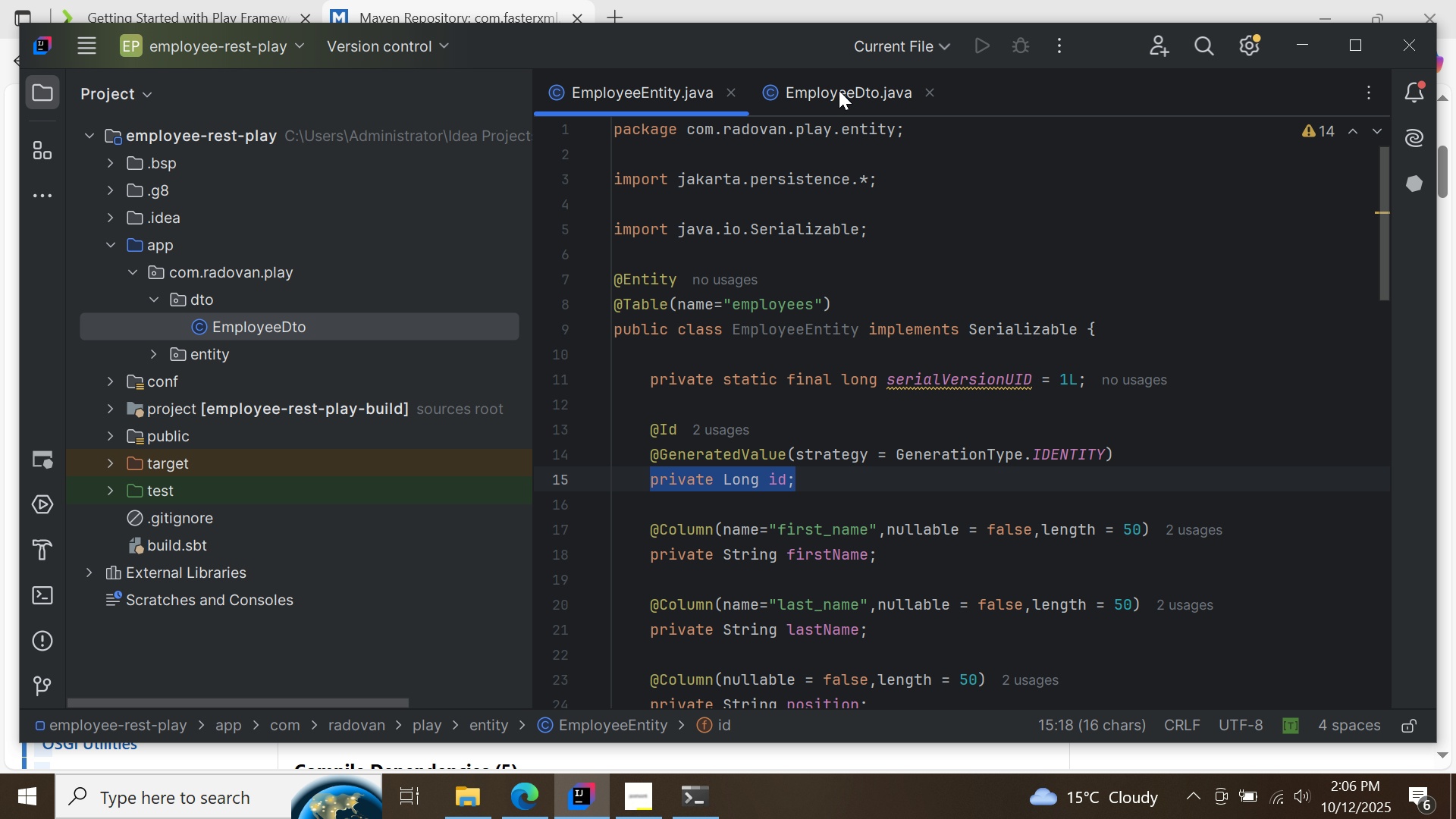 
left_click([839, 90])
 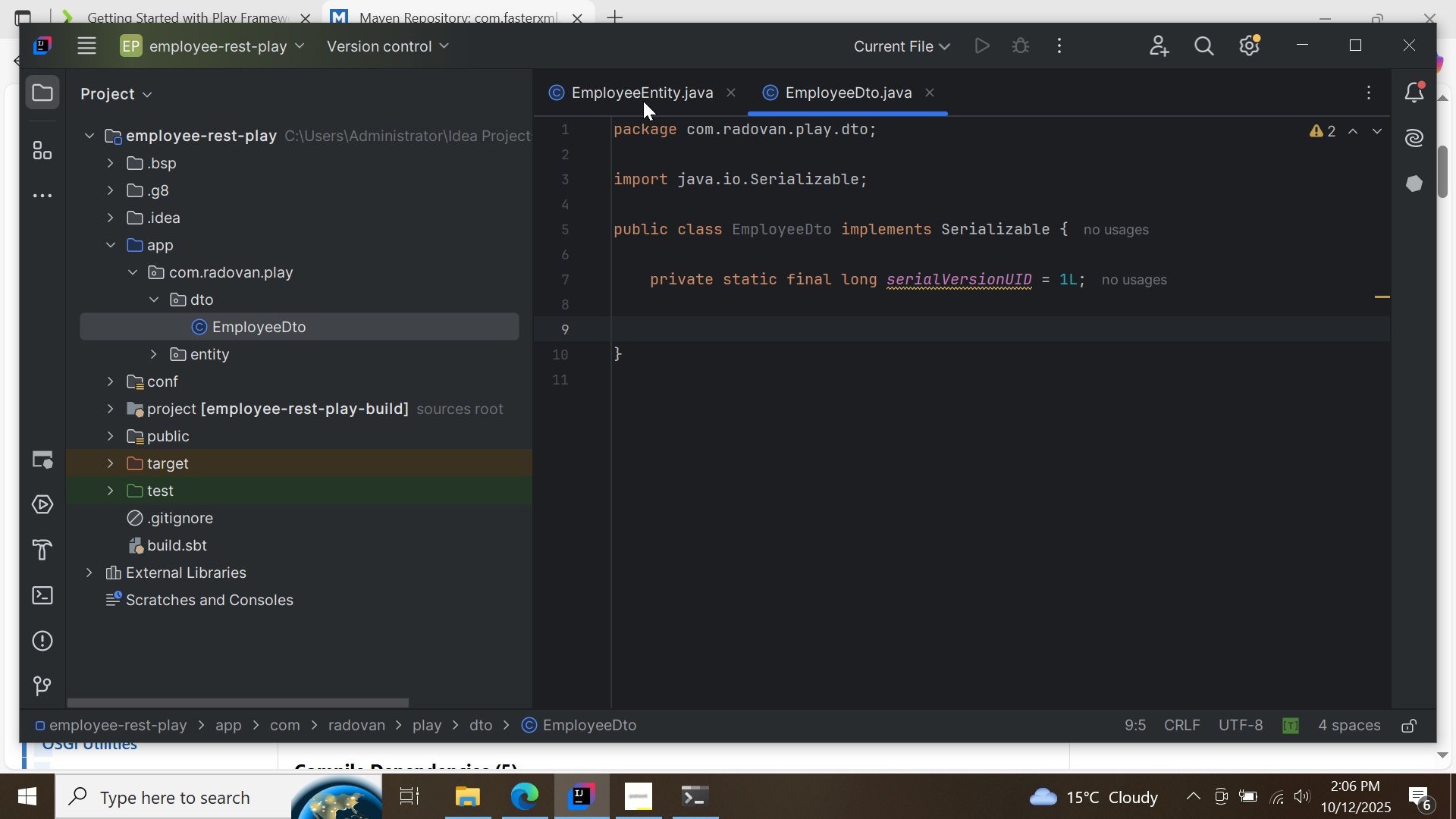 
left_click([643, 102])
 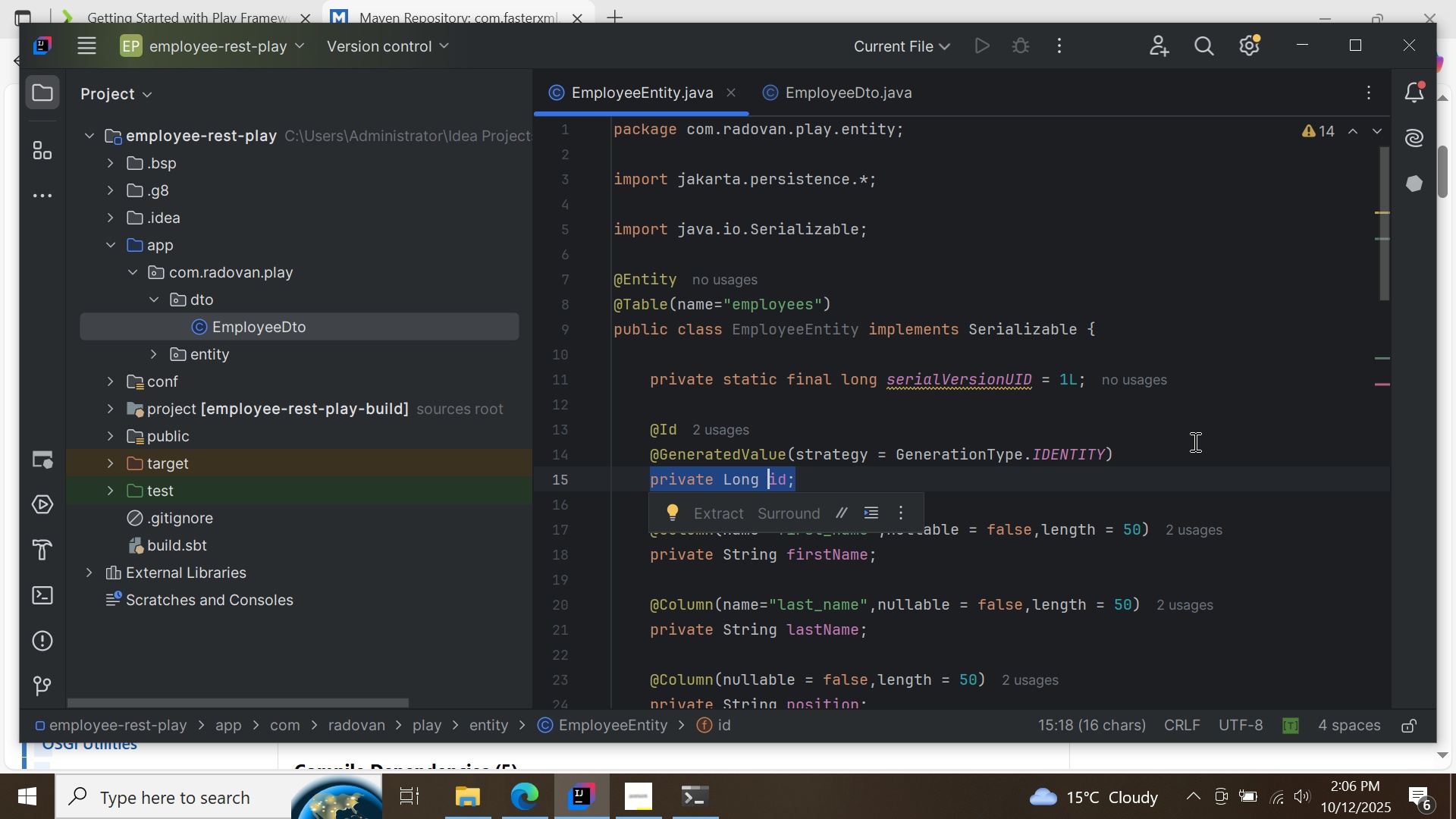 
left_click([1178, 447])
 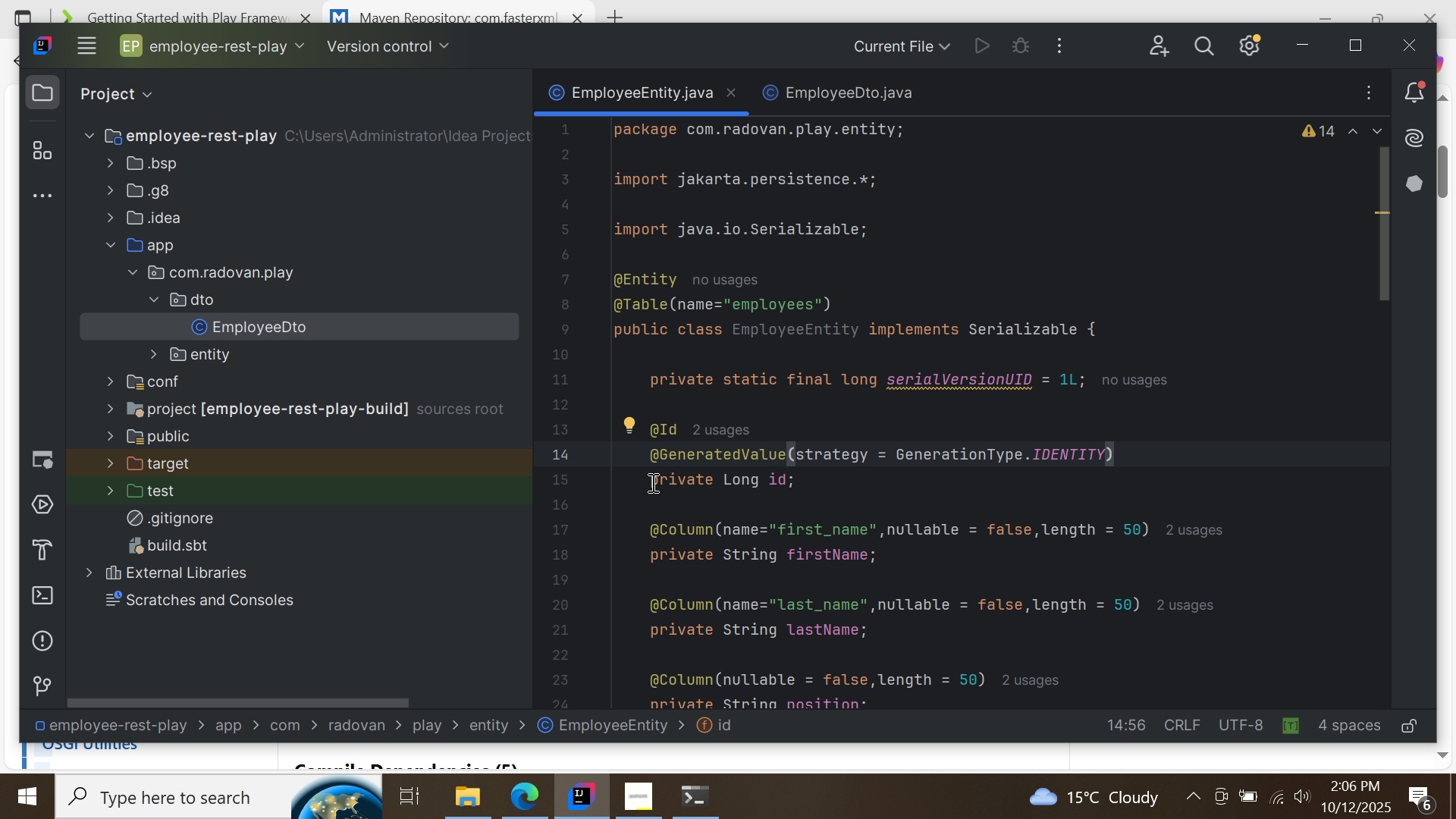 
left_click_drag(start_coordinate=[651, 482], to_coordinate=[905, 548])
 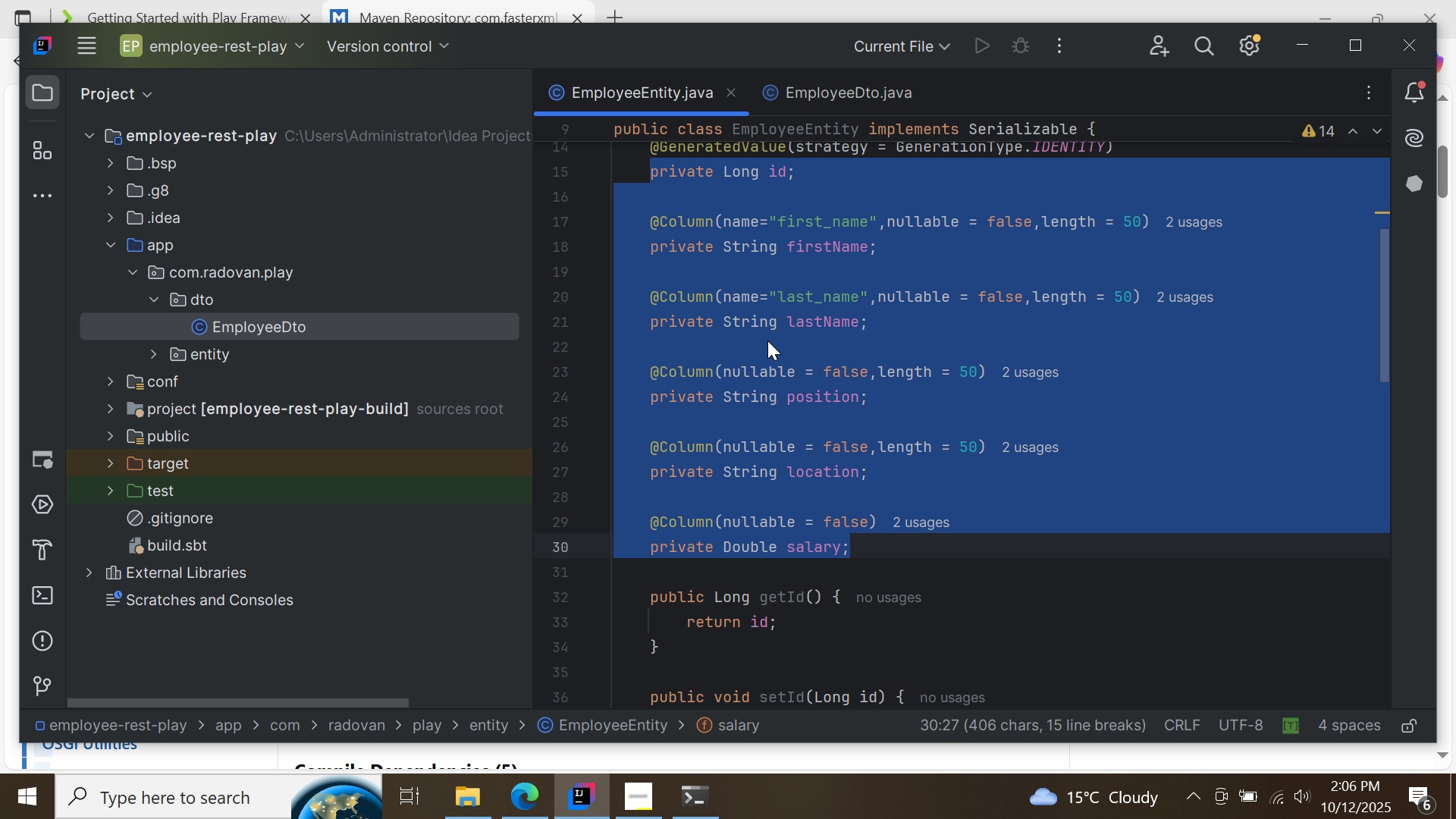 
right_click([767, 340])
 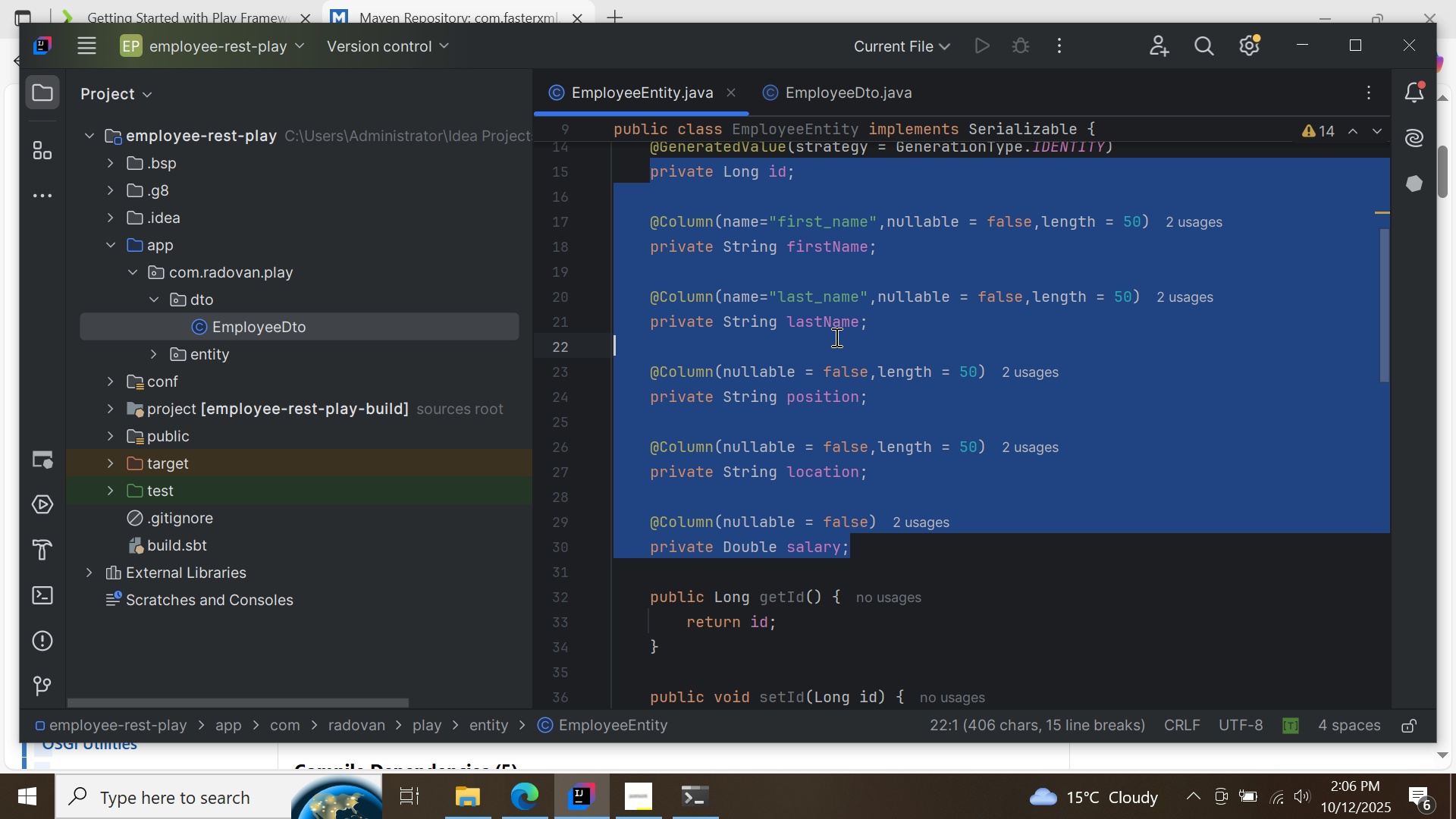 
left_click([835, 337])
 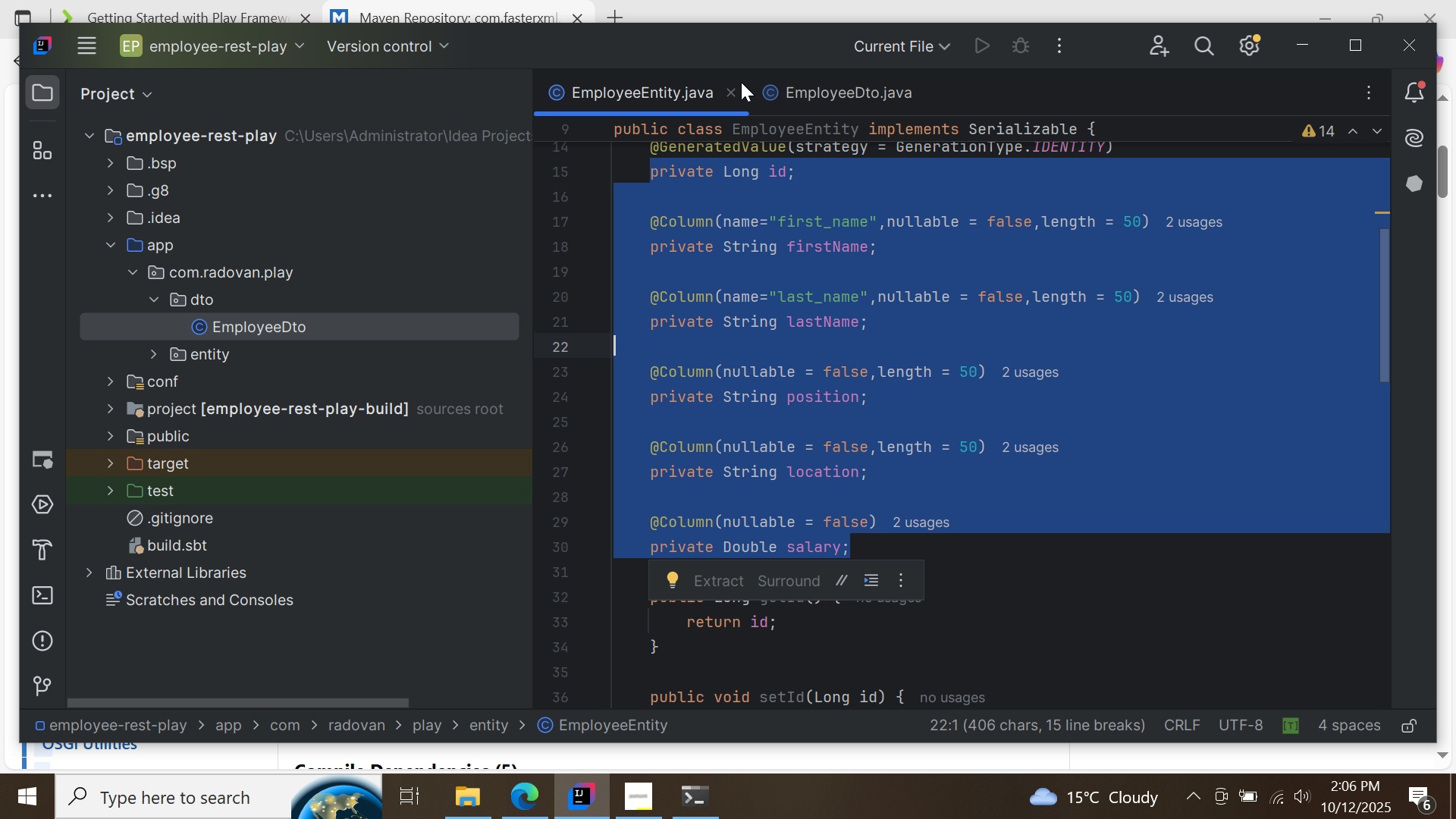 
left_click([847, 99])
 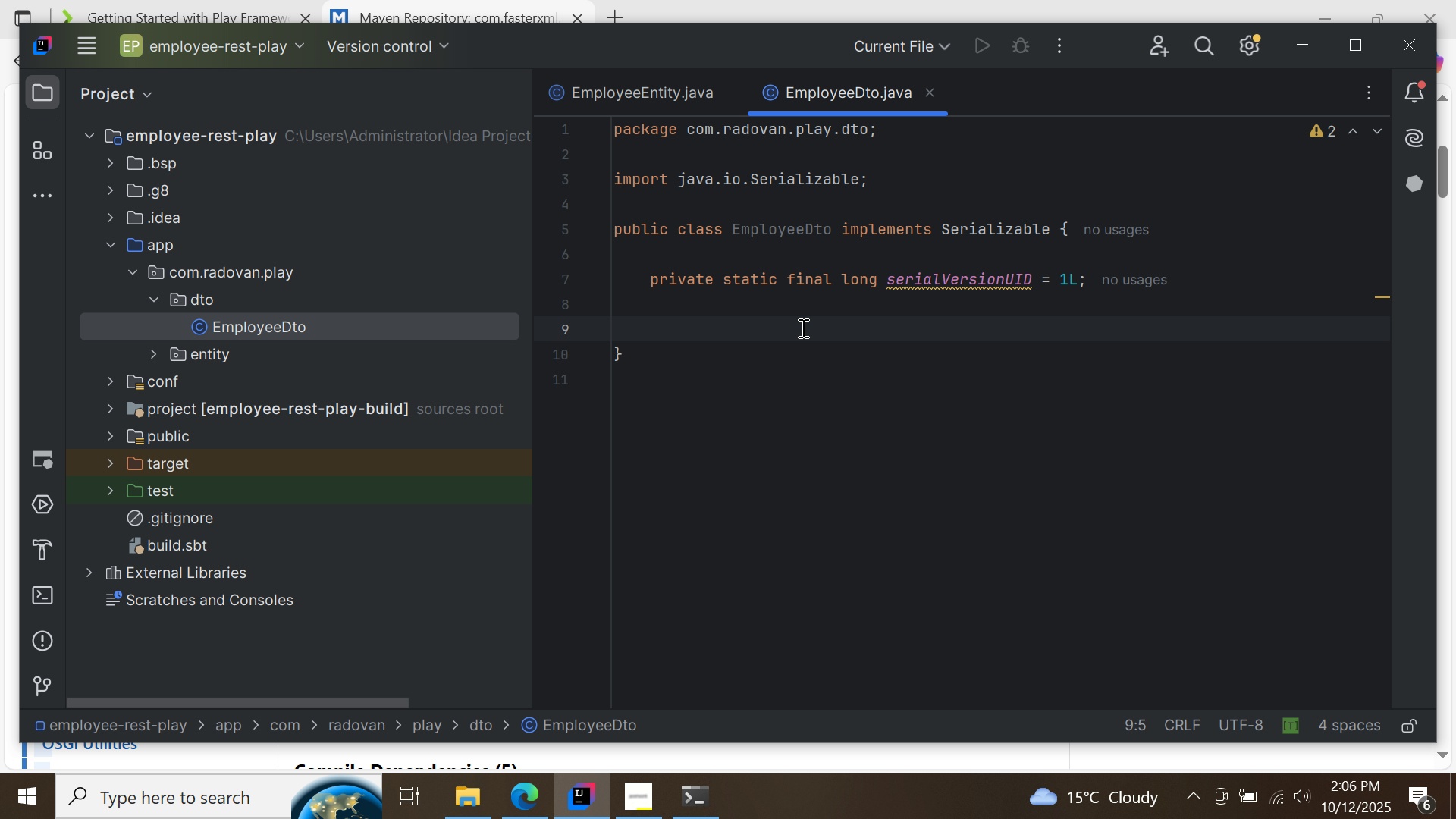 
key(Control+ControlLeft)
 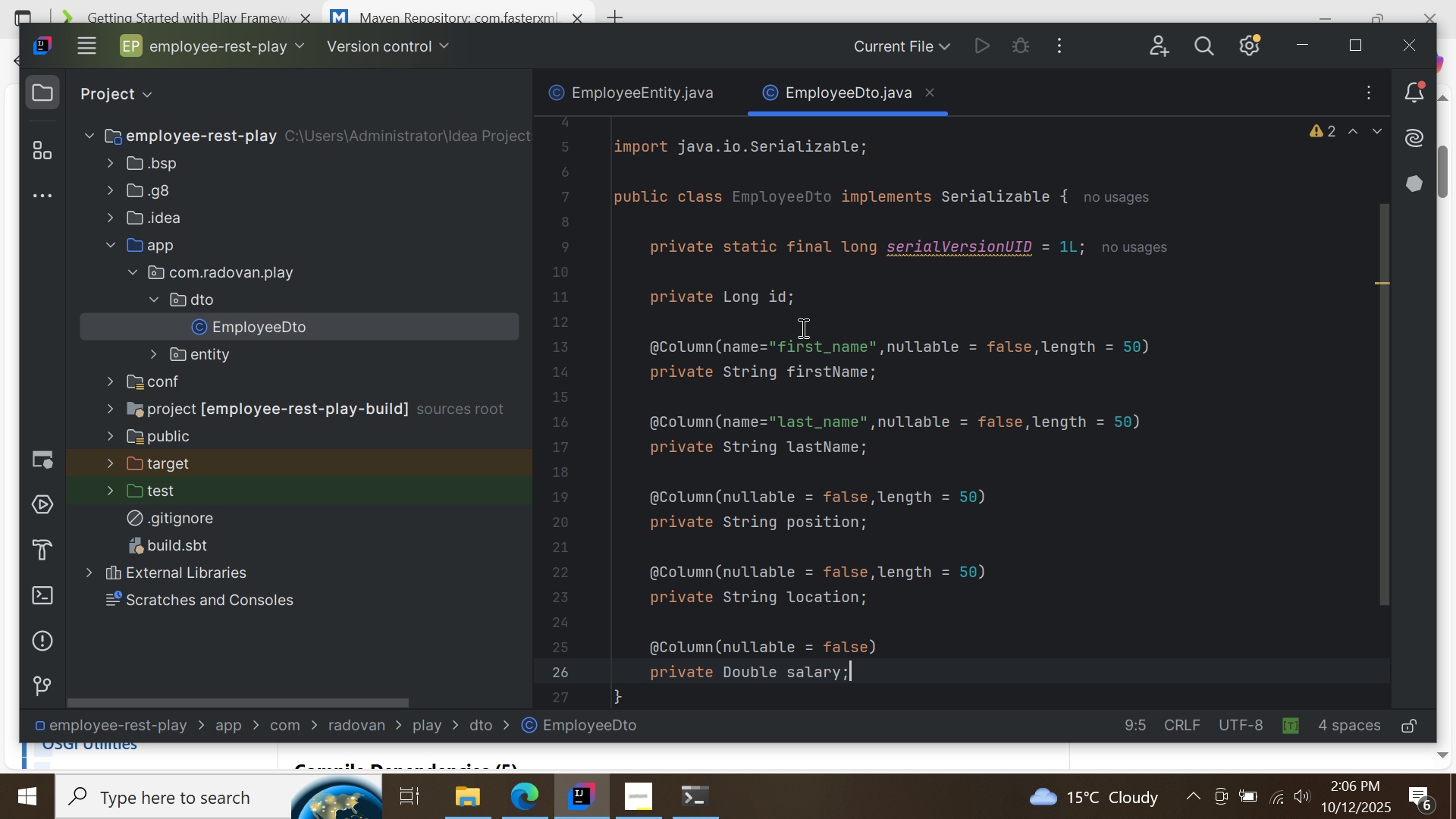 
key(Control+V)
 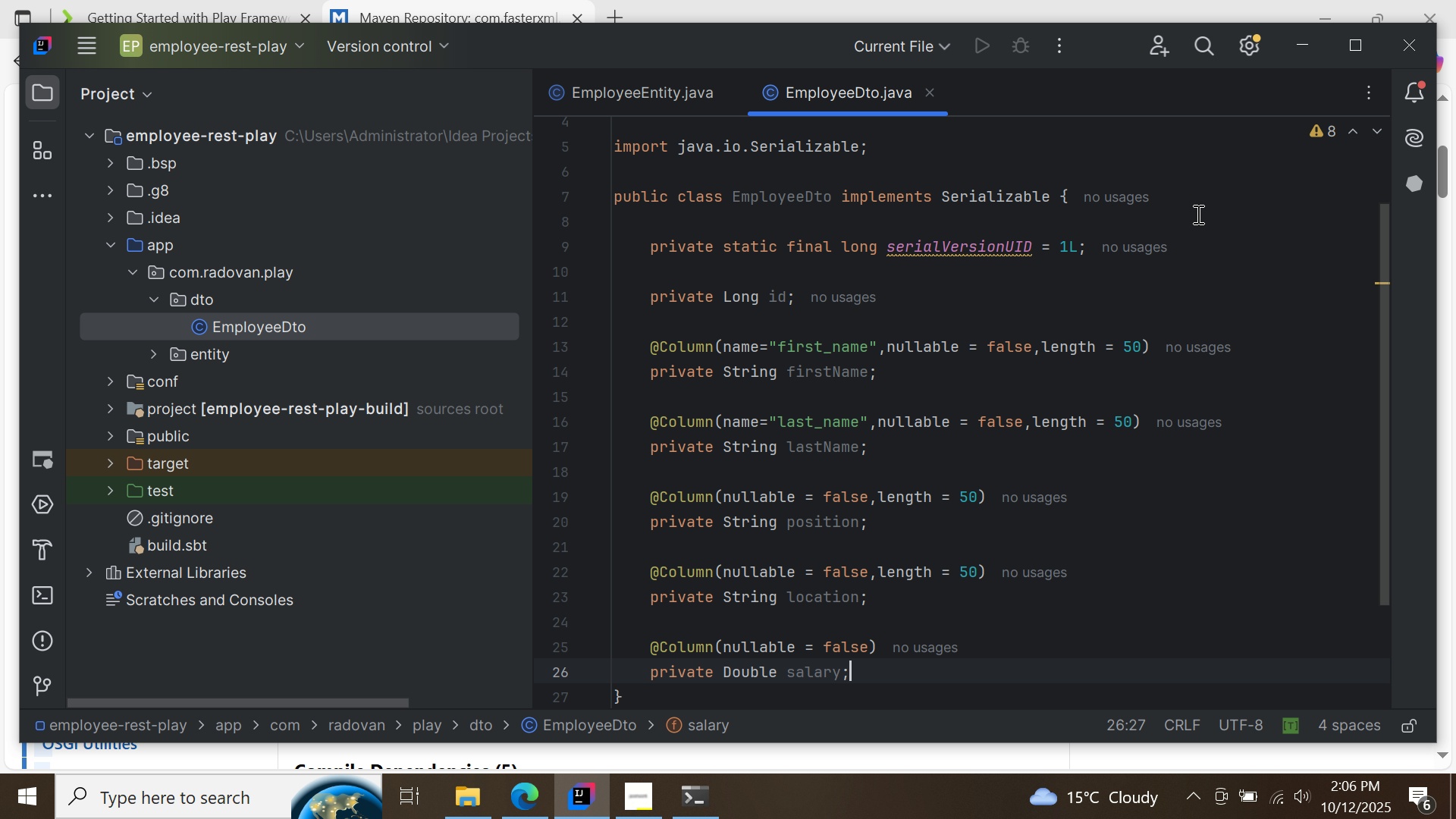 
wait(5.62)
 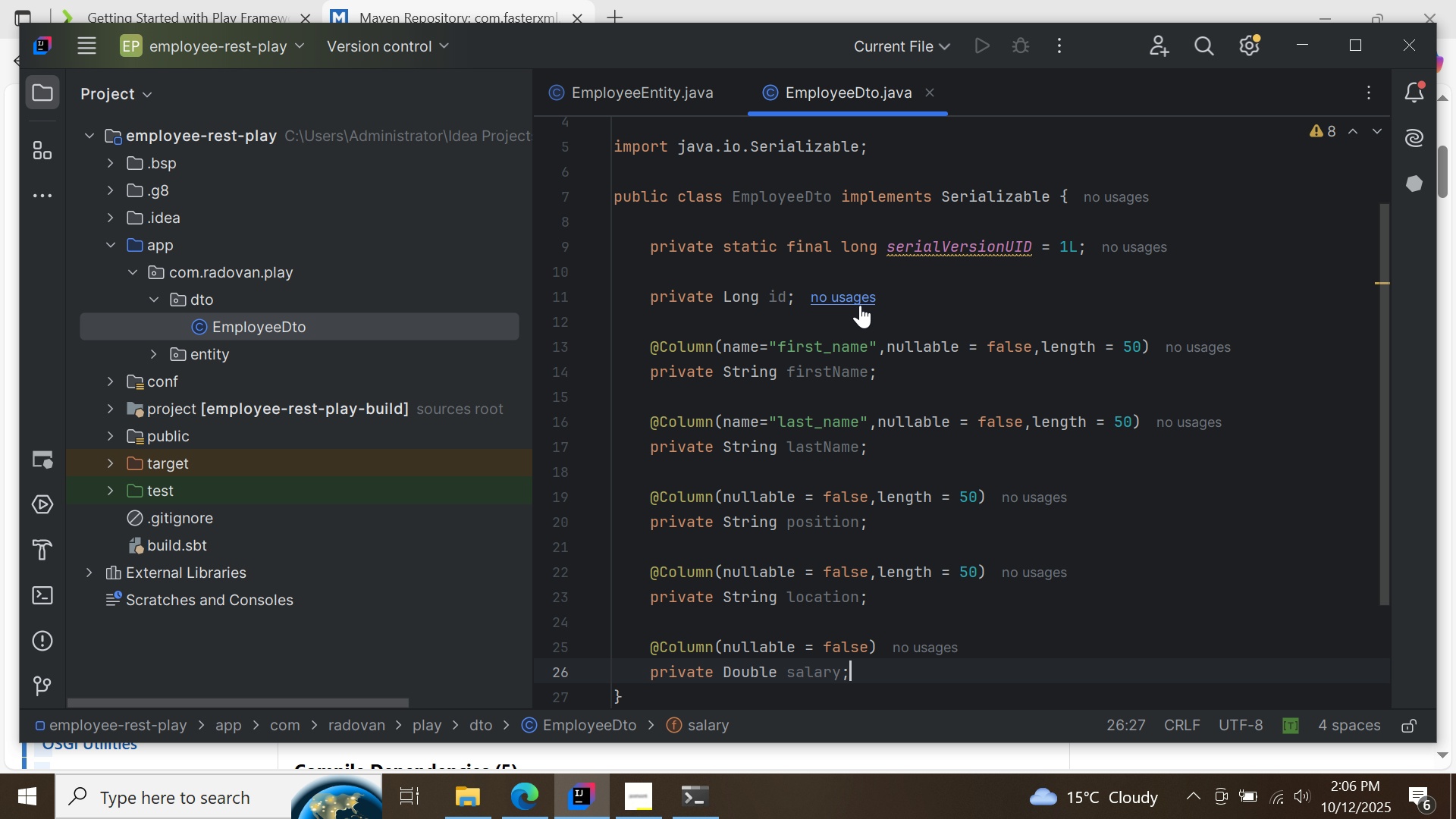 
left_click_drag(start_coordinate=[1385, 224], to_coordinate=[1371, 118])
 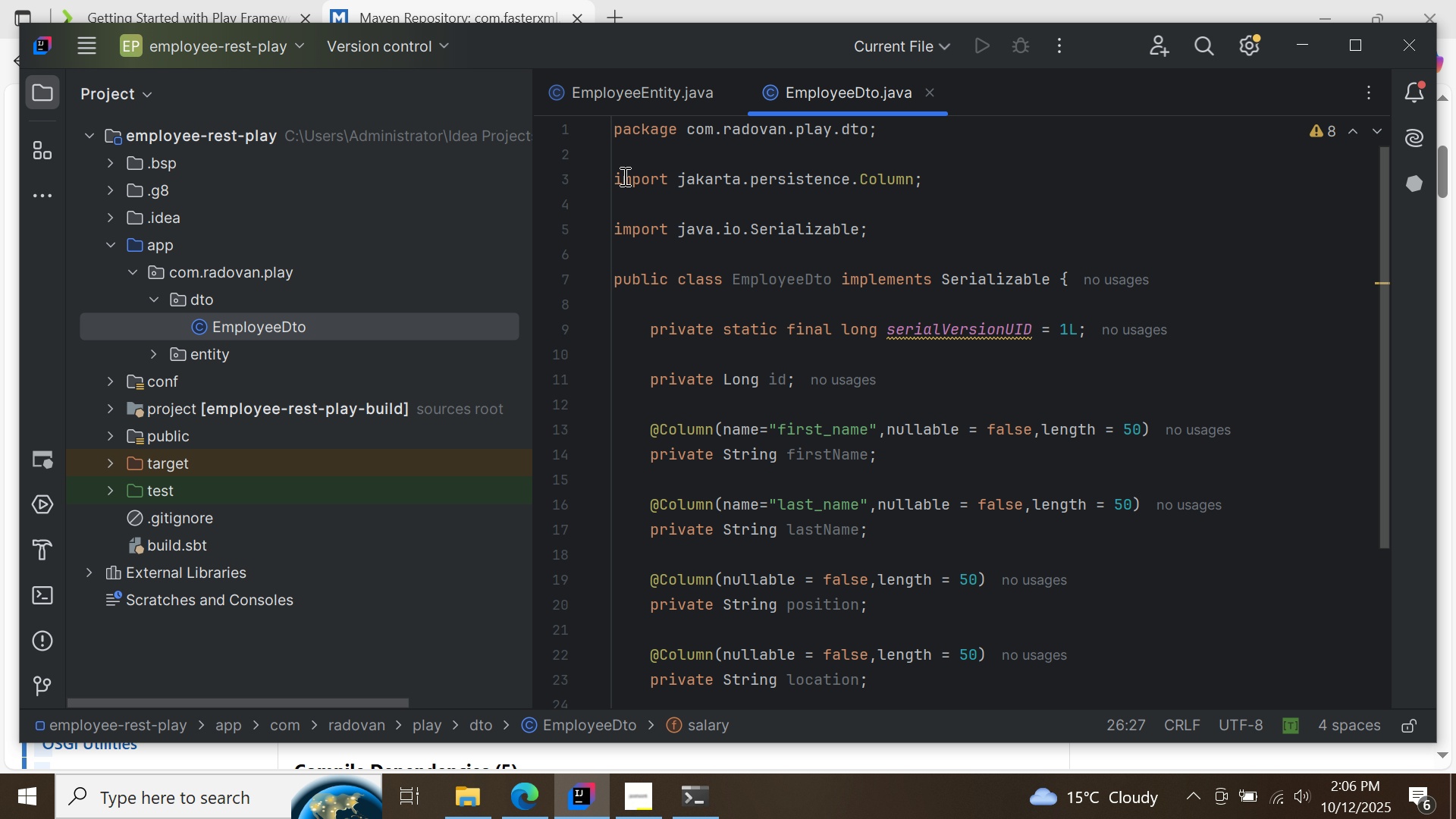 
left_click_drag(start_coordinate=[616, 177], to_coordinate=[964, 177])
 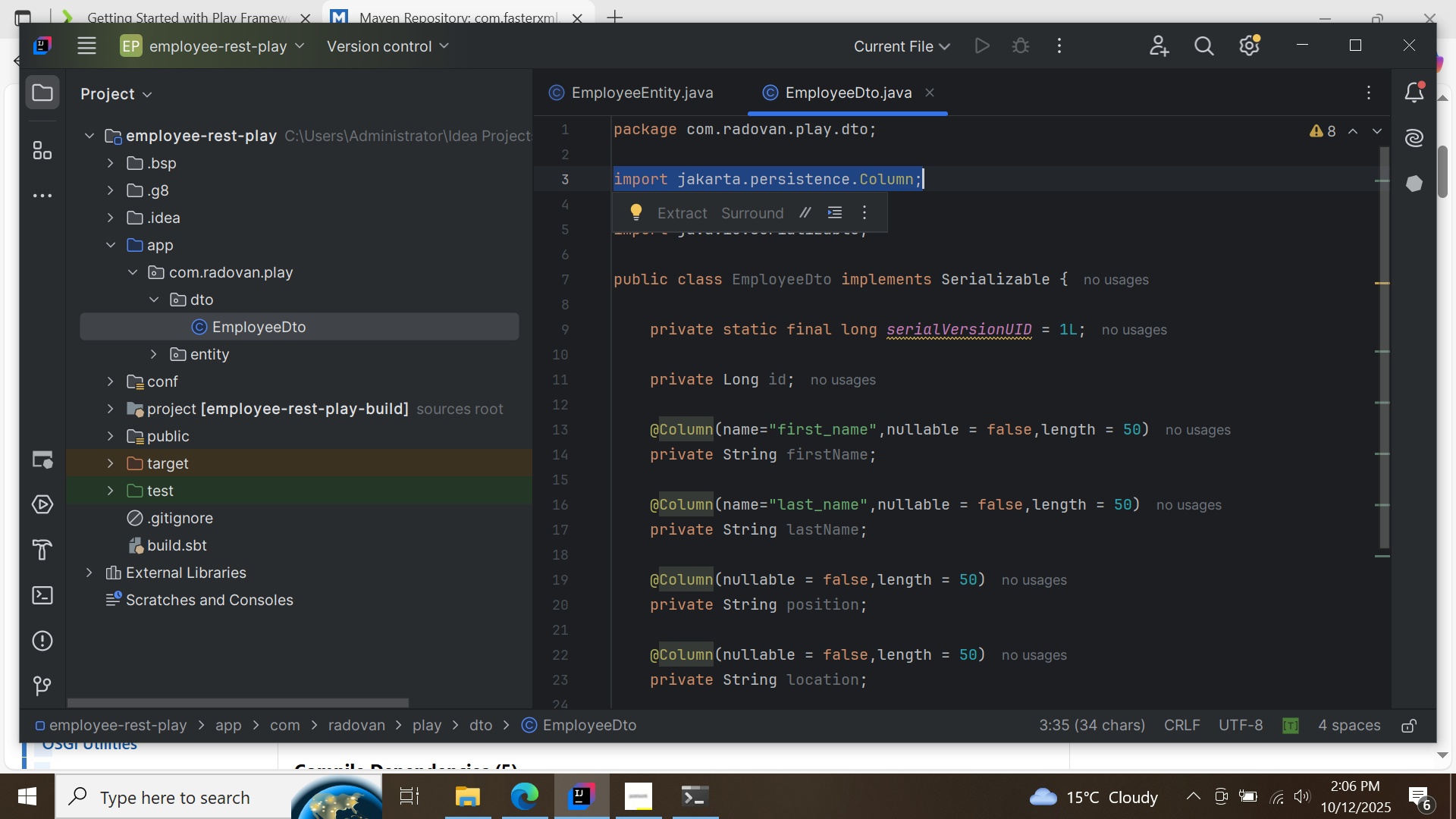 
key(Backspace)
 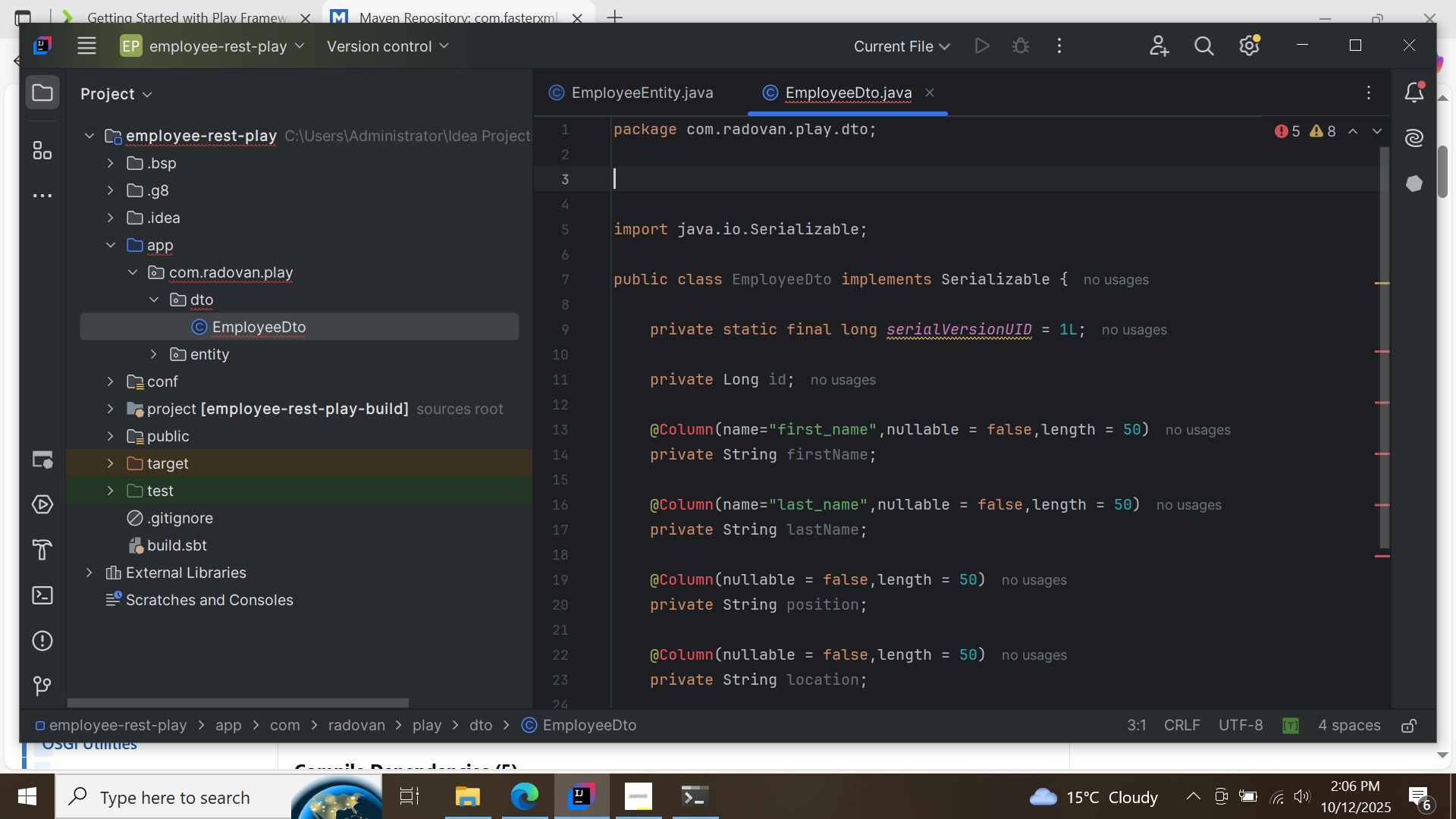 
key(Backspace)
 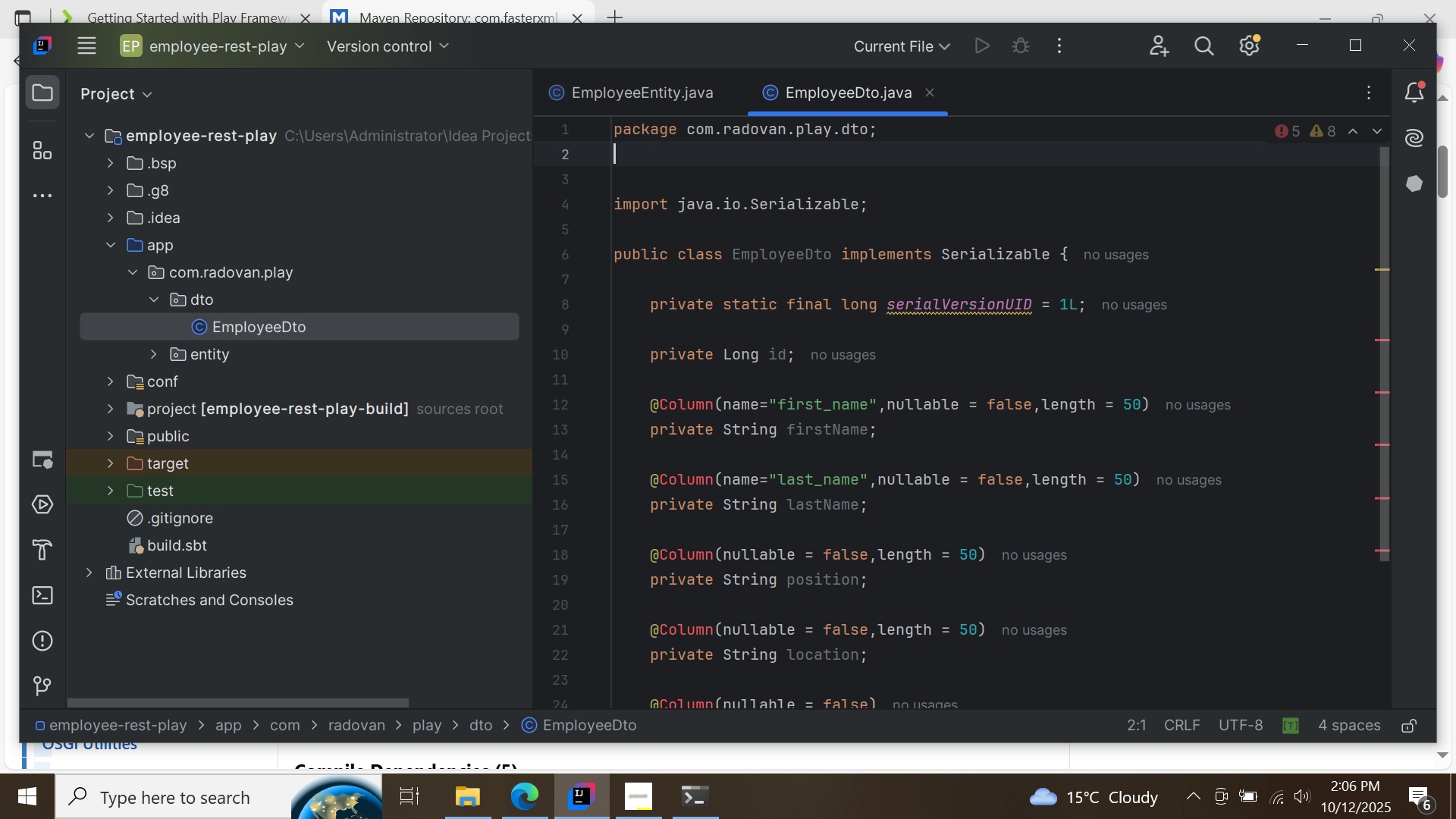 
key(Backspace)
 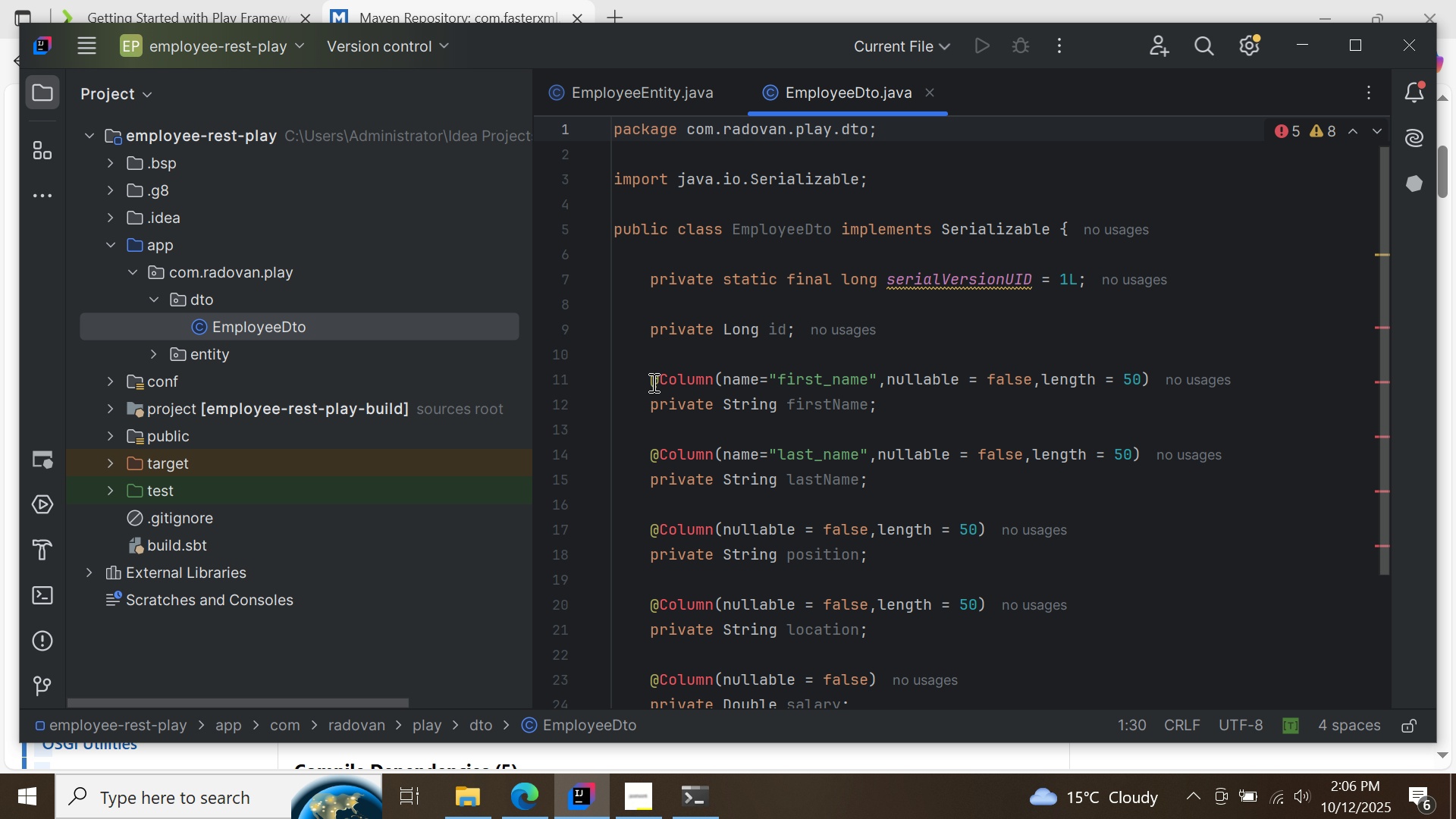 
left_click_drag(start_coordinate=[648, 379], to_coordinate=[1171, 372])
 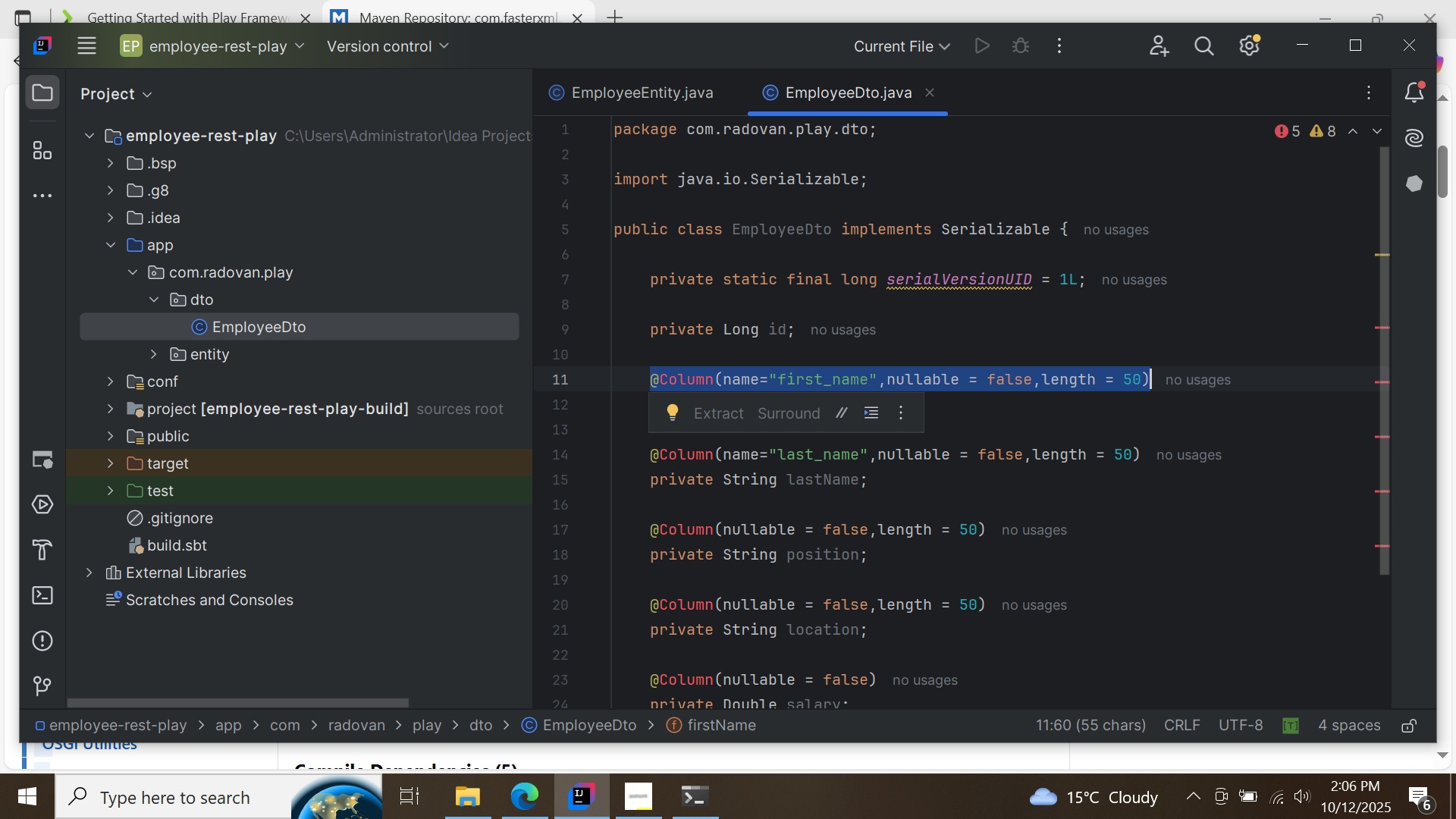 
key(Backspace)
 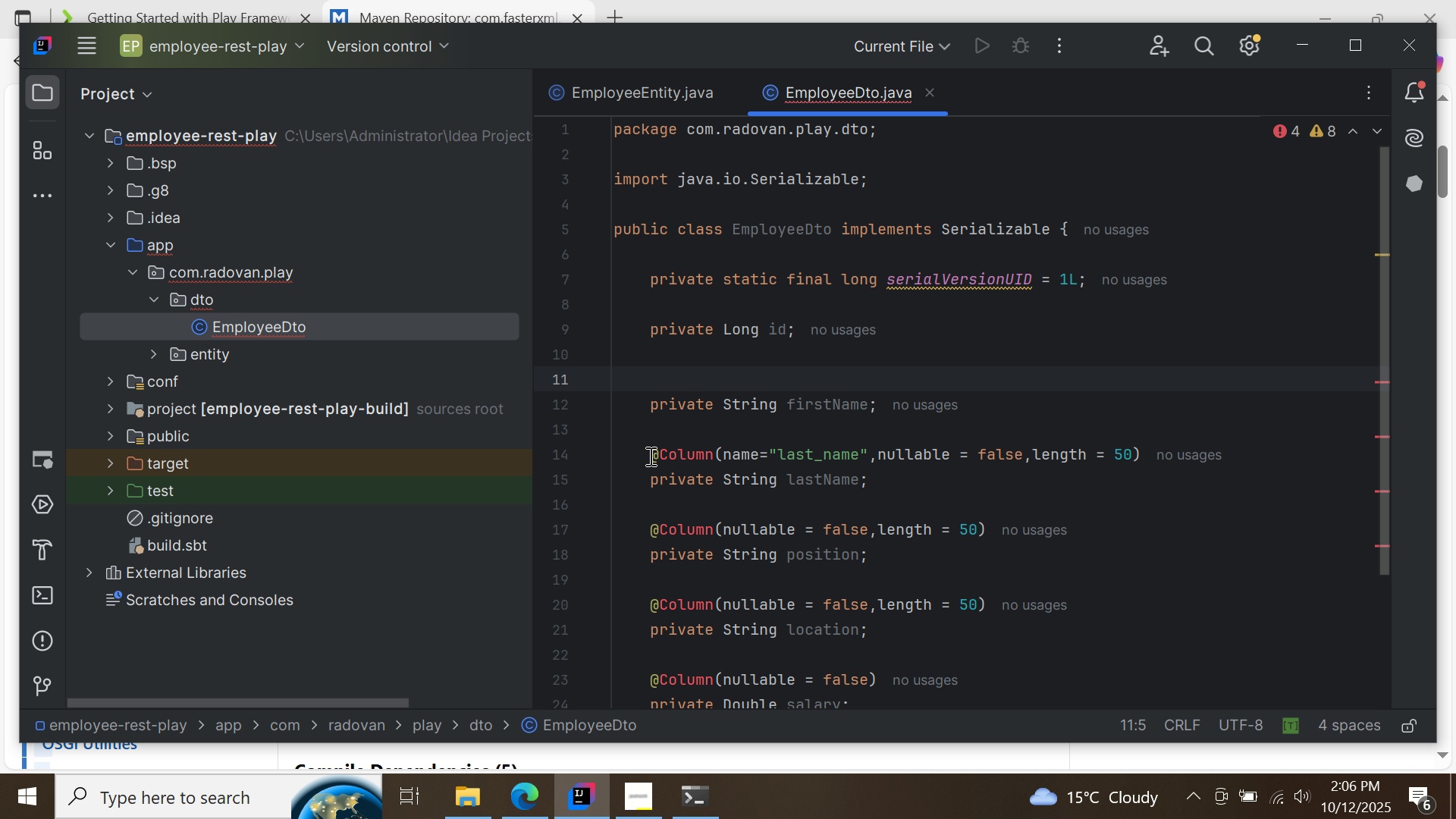 
left_click_drag(start_coordinate=[648, 454], to_coordinate=[1173, 455])
 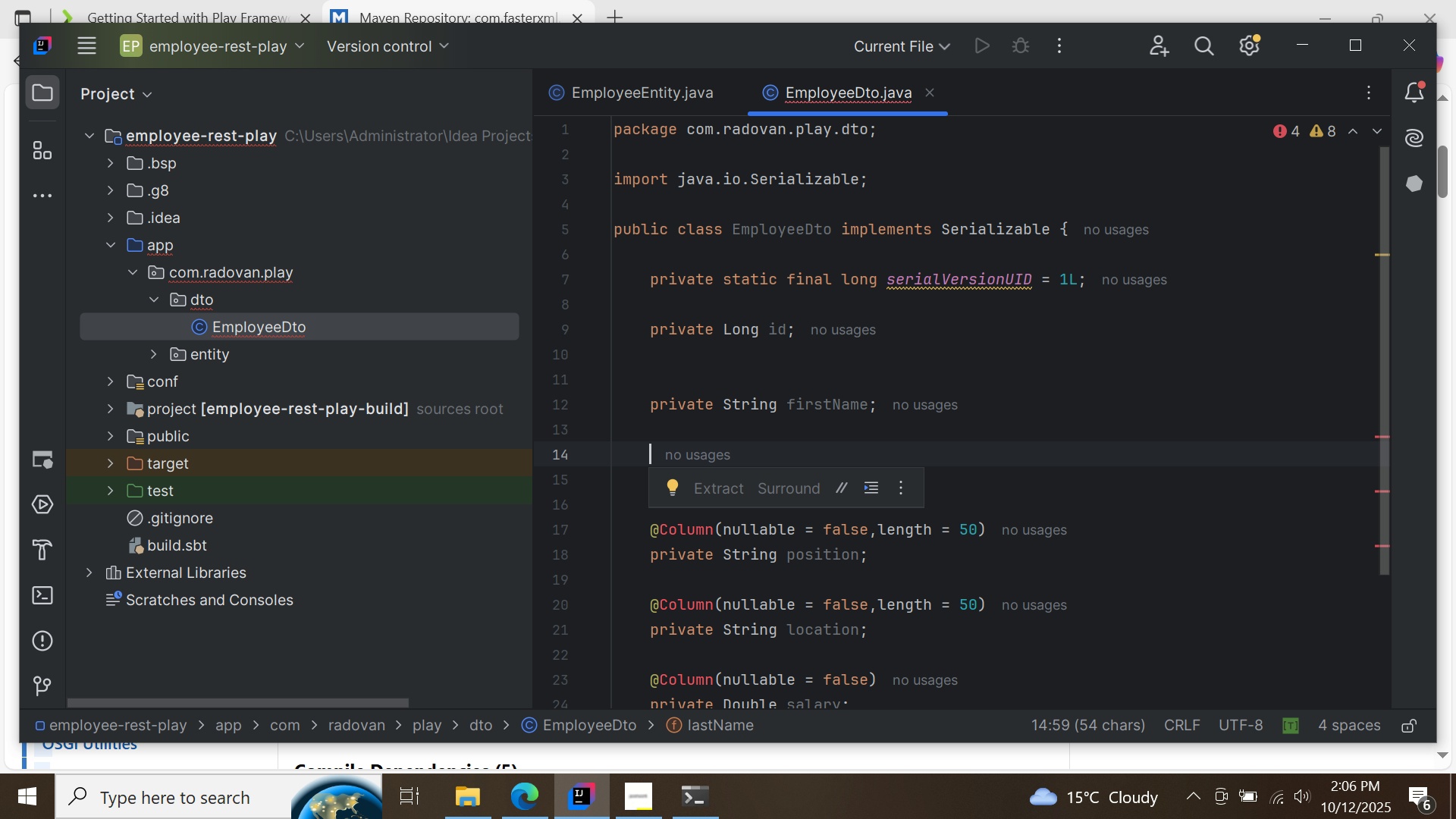 
key(Backspace)
 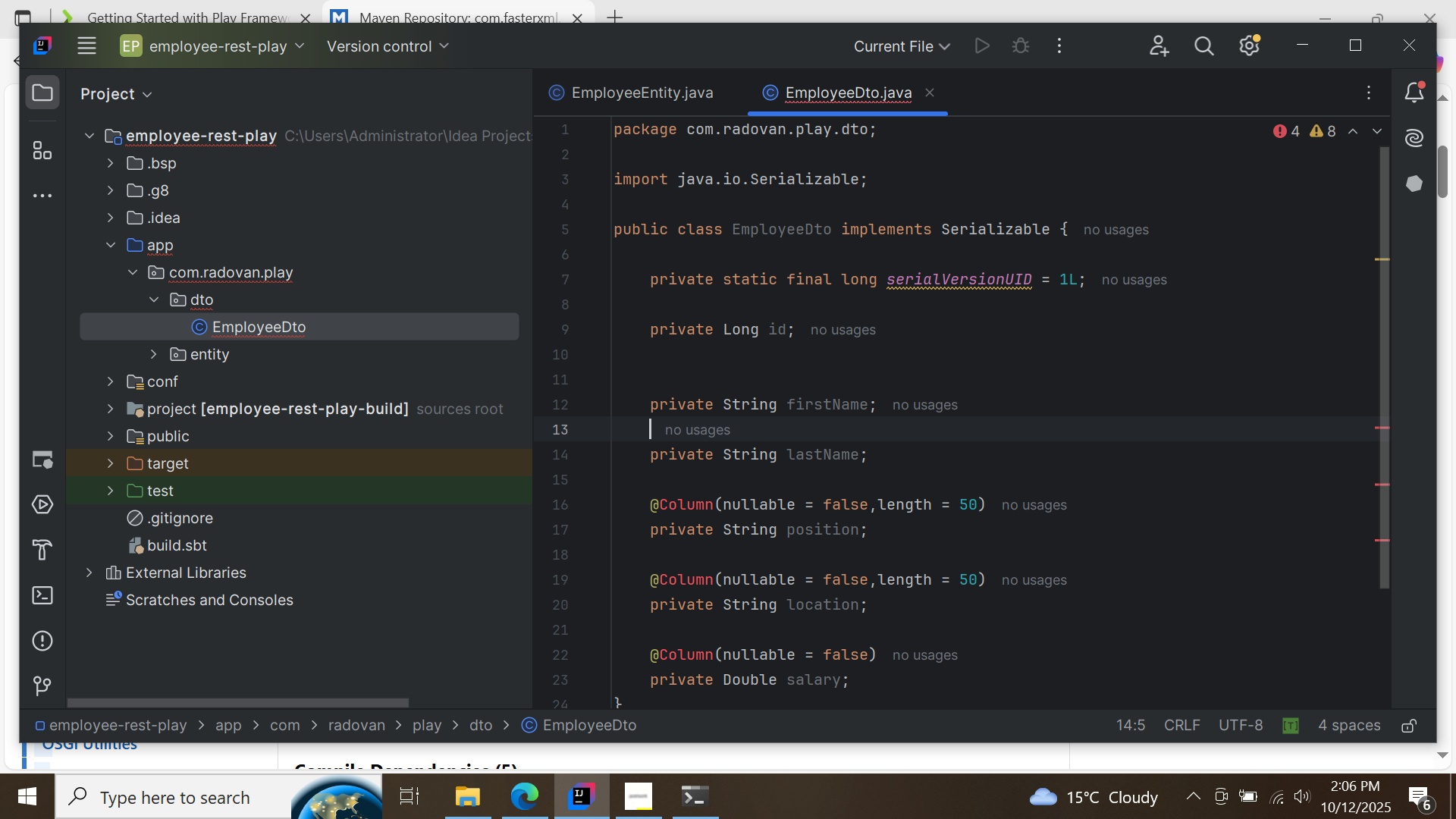 
key(Backspace)
 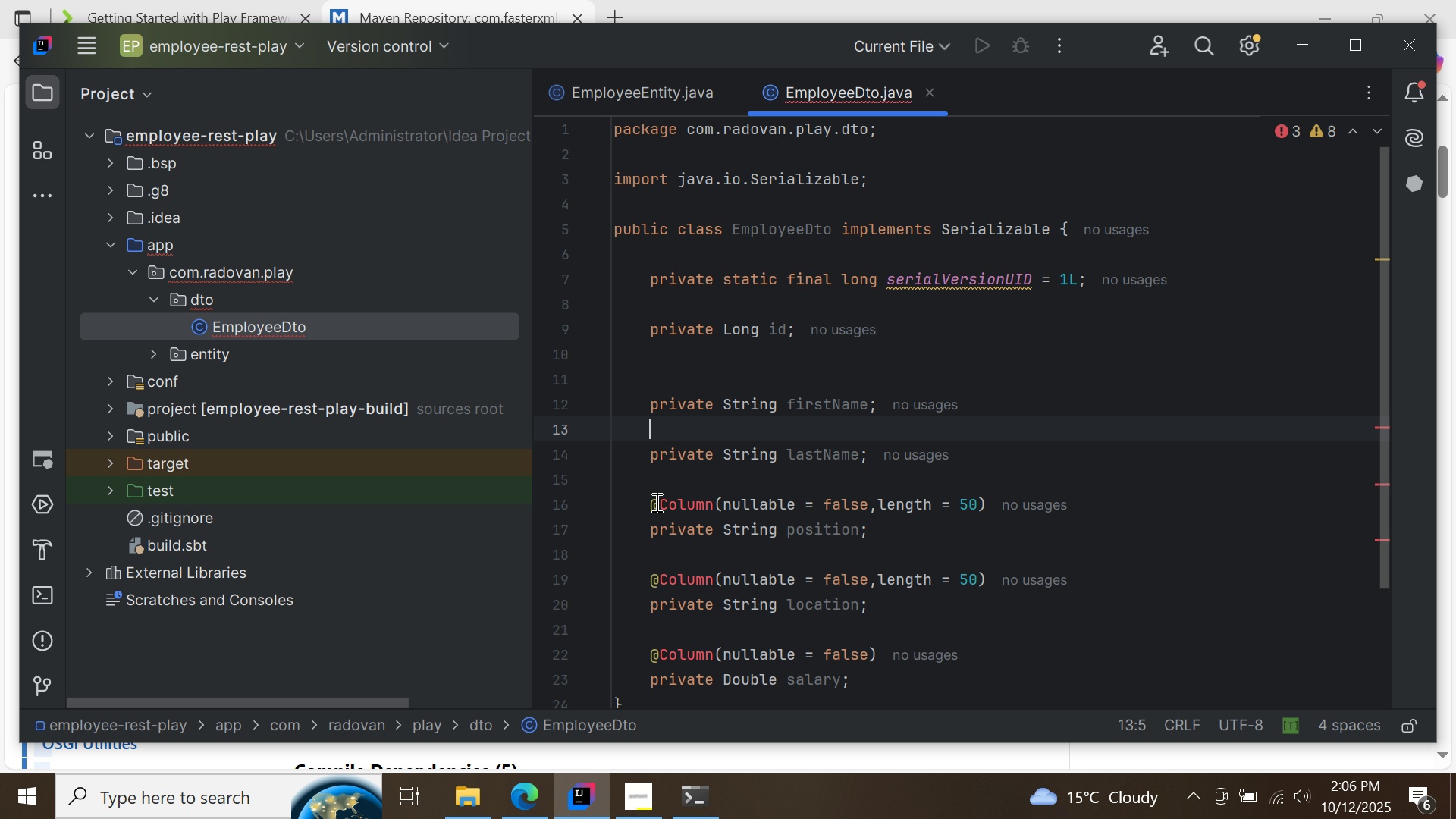 
left_click_drag(start_coordinate=[648, 501], to_coordinate=[1008, 502])
 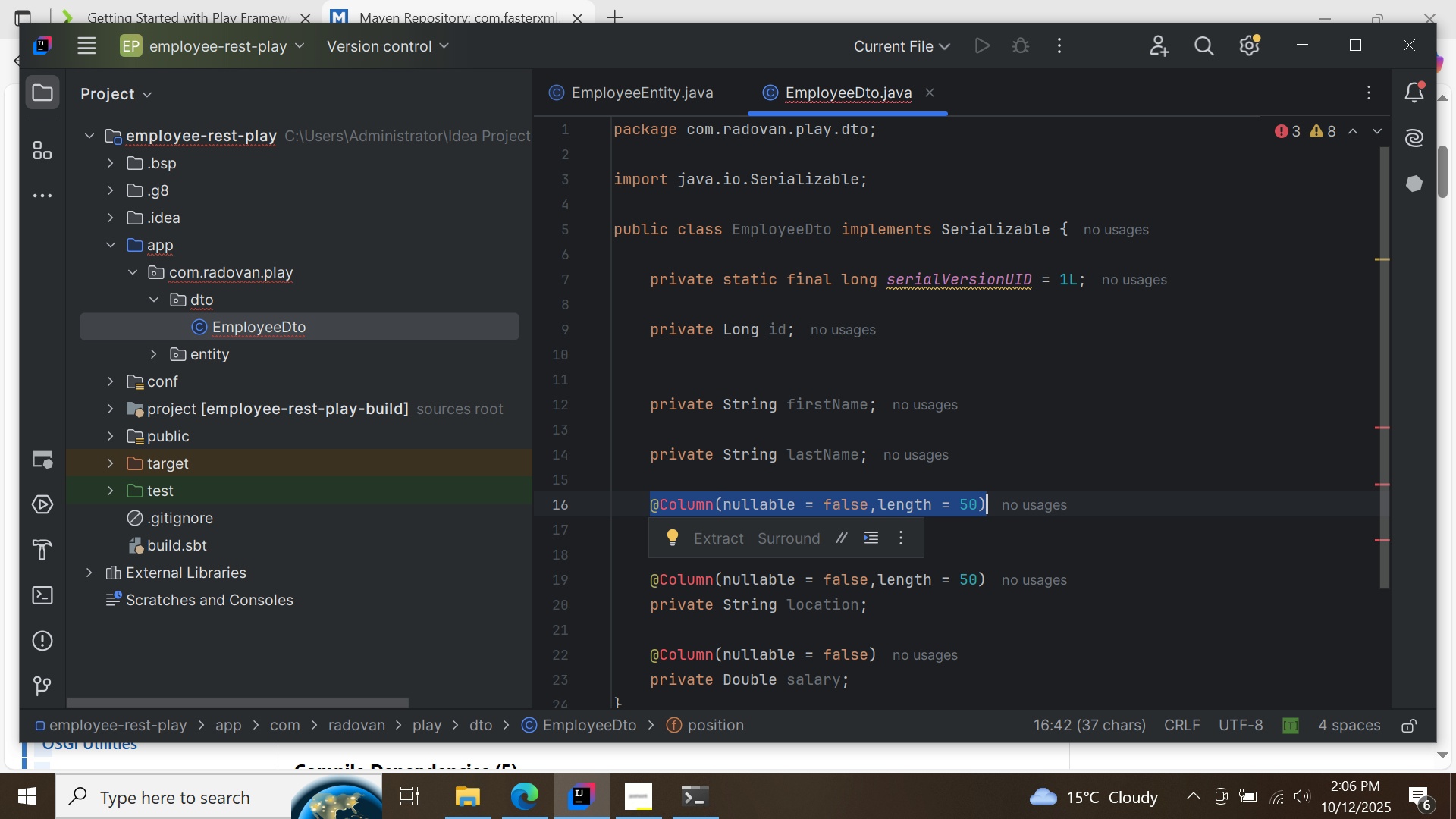 
key(Backspace)
 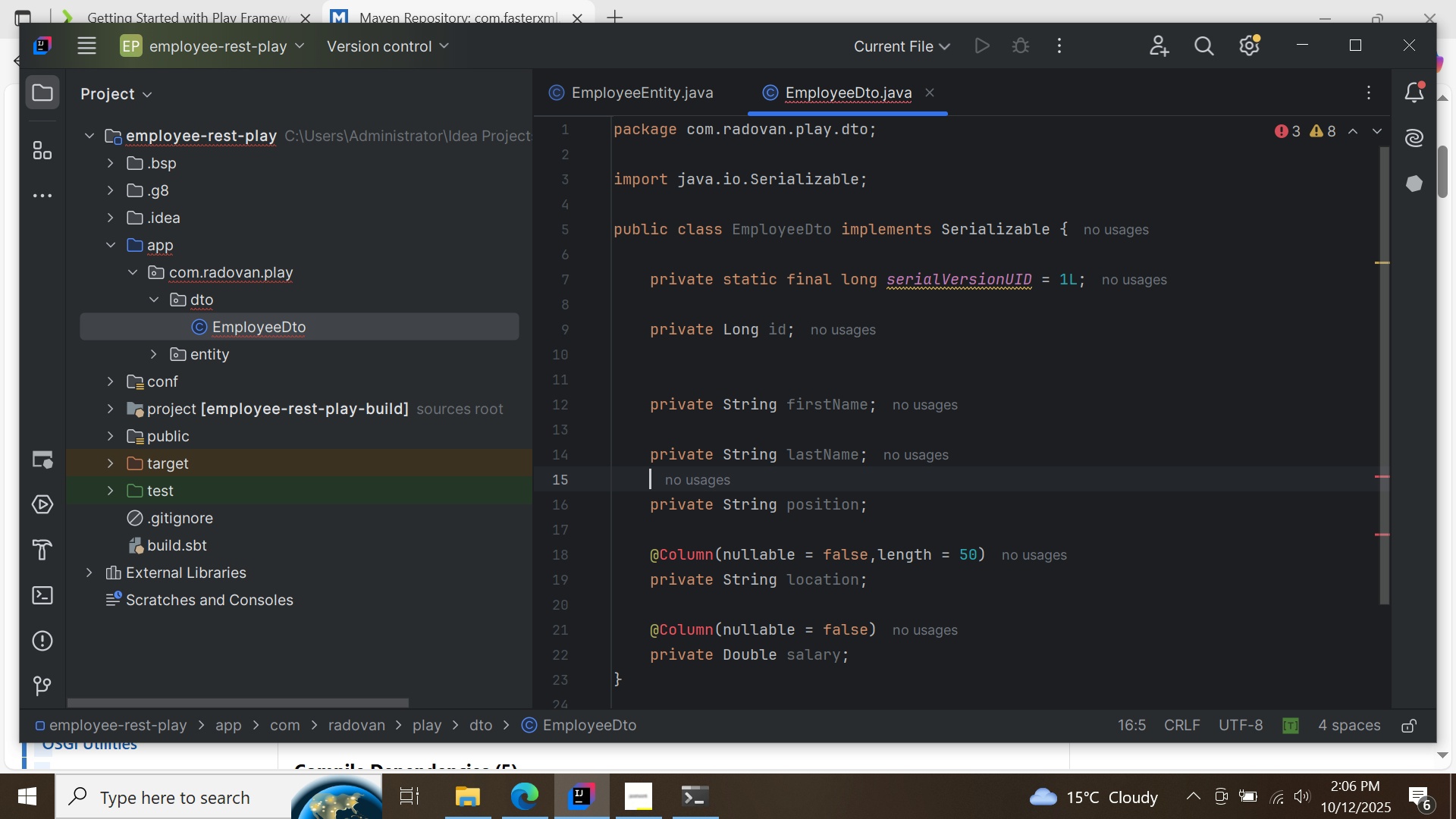 
key(Backspace)
 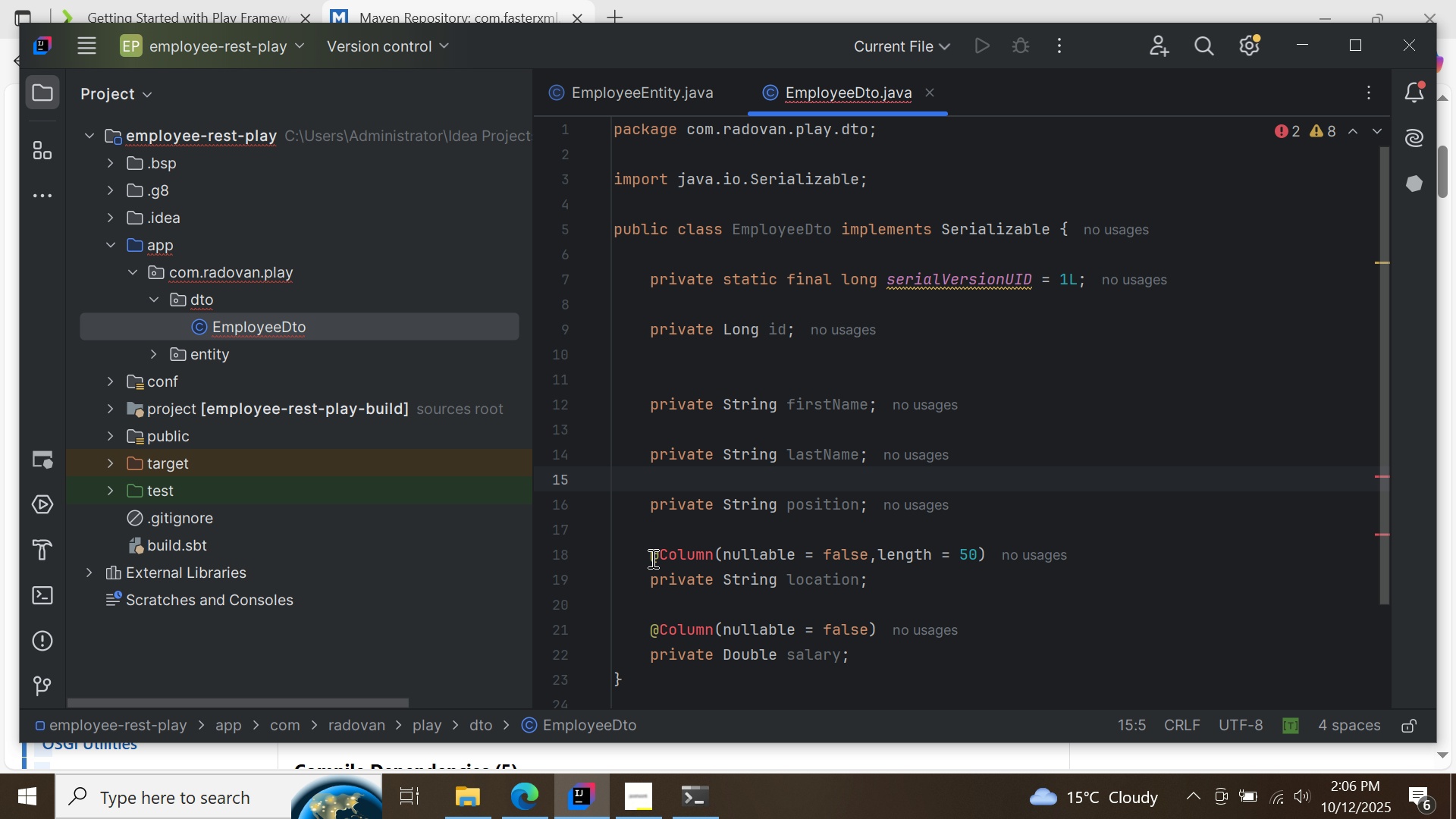 
left_click_drag(start_coordinate=[650, 555], to_coordinate=[995, 559])
 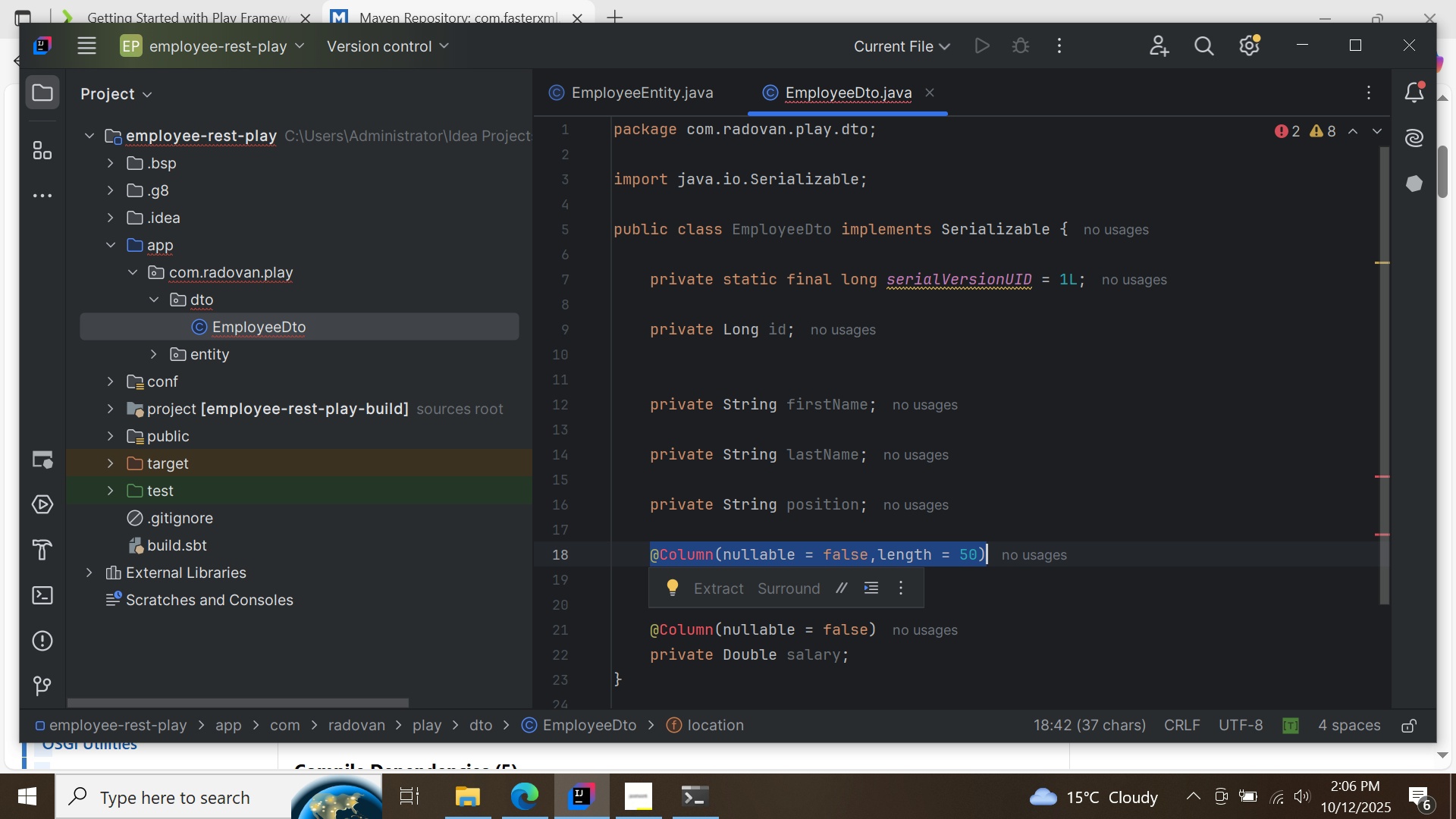 
key(Backspace)
 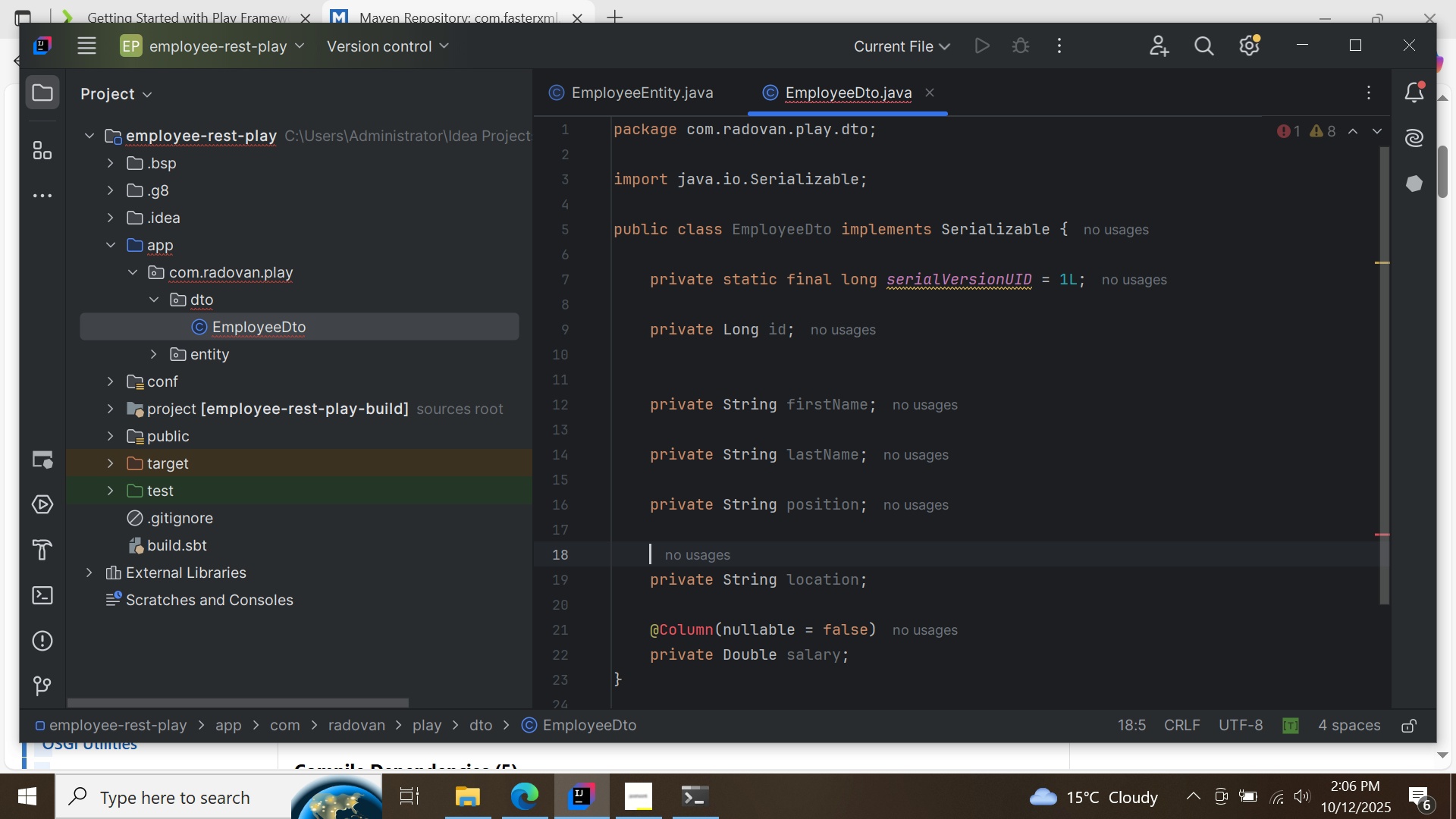 
key(Backspace)
 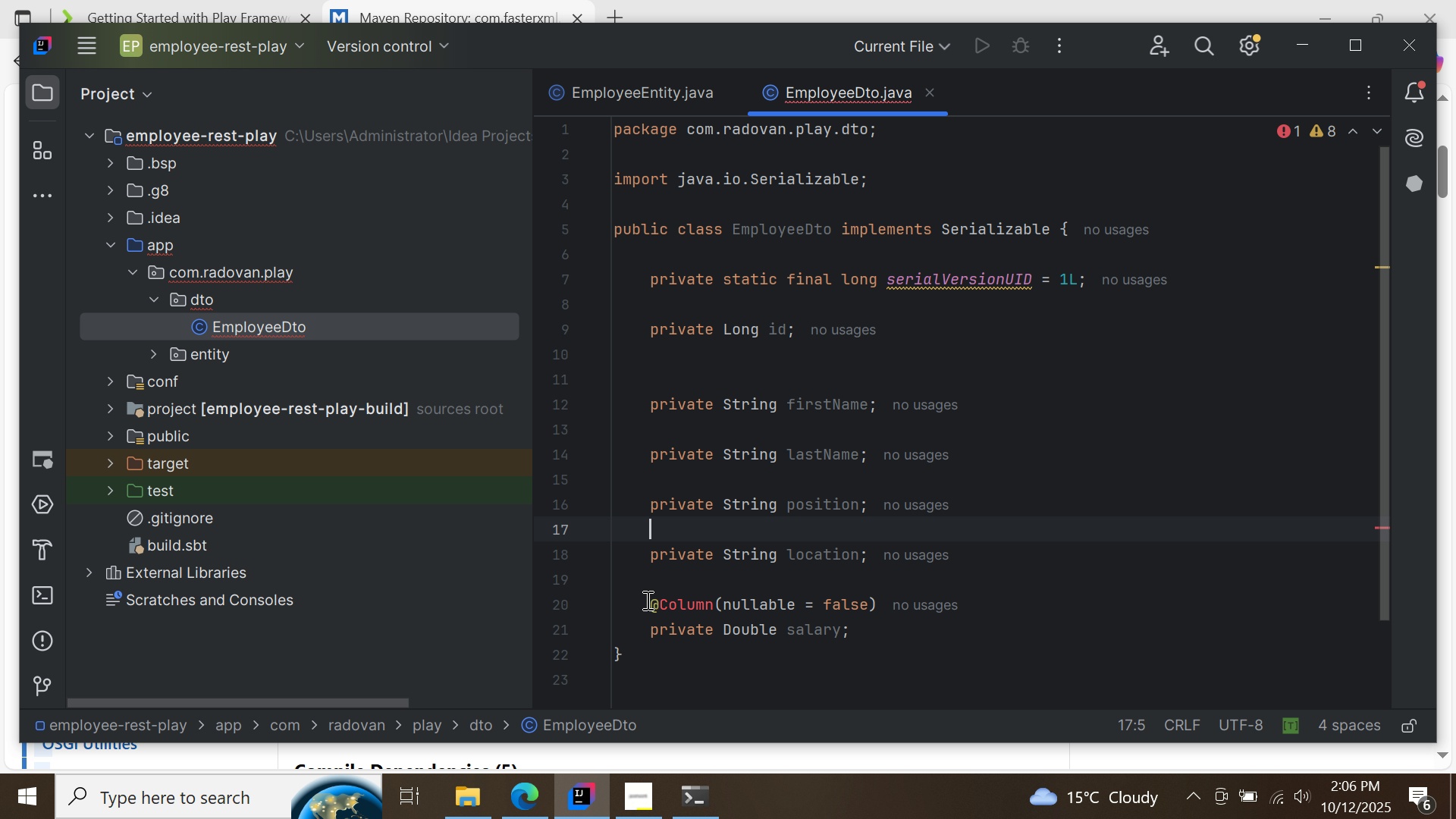 
left_click_drag(start_coordinate=[648, 602], to_coordinate=[901, 610])
 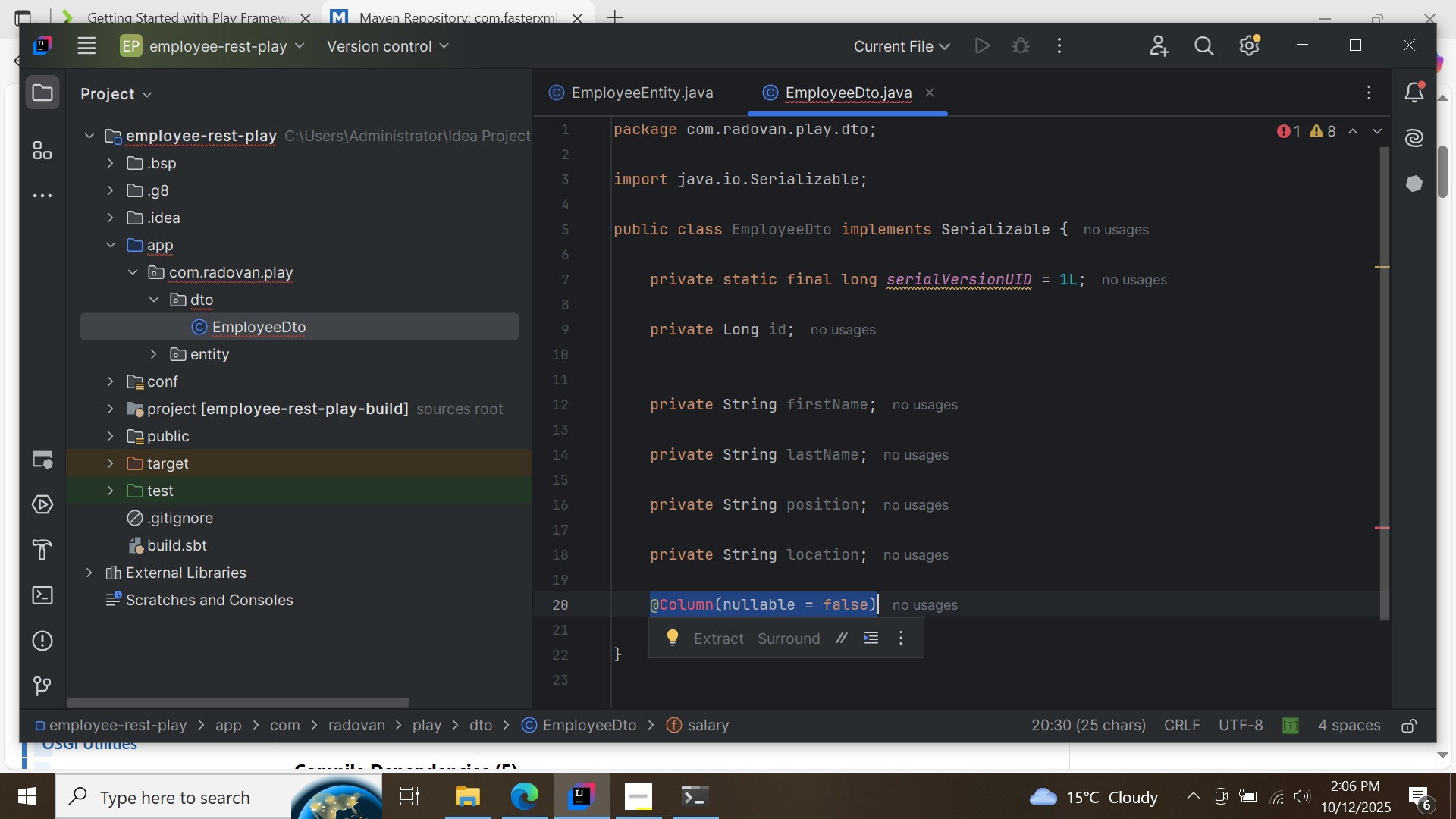 
key(Backspace)
 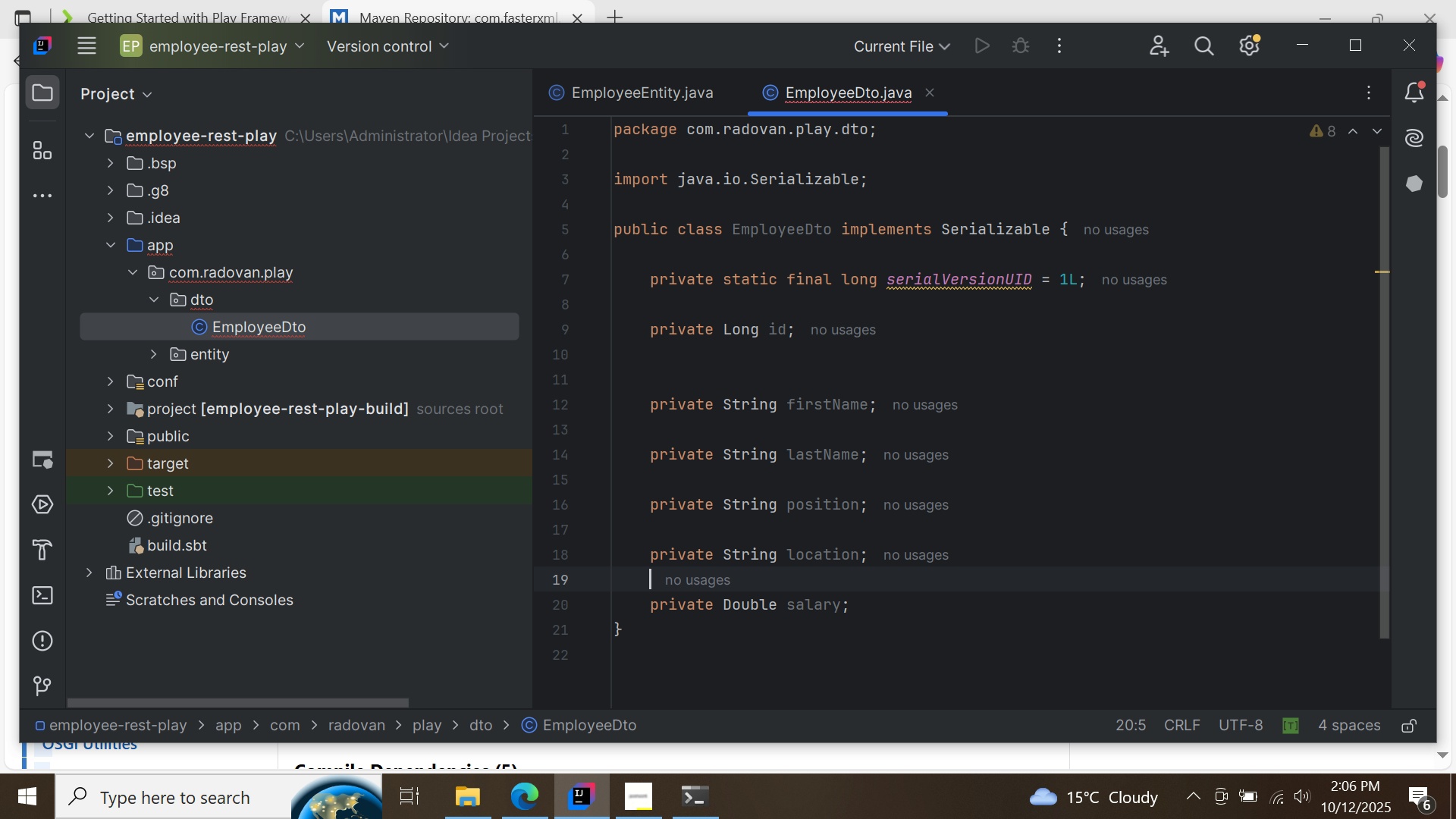 
key(Backspace)
 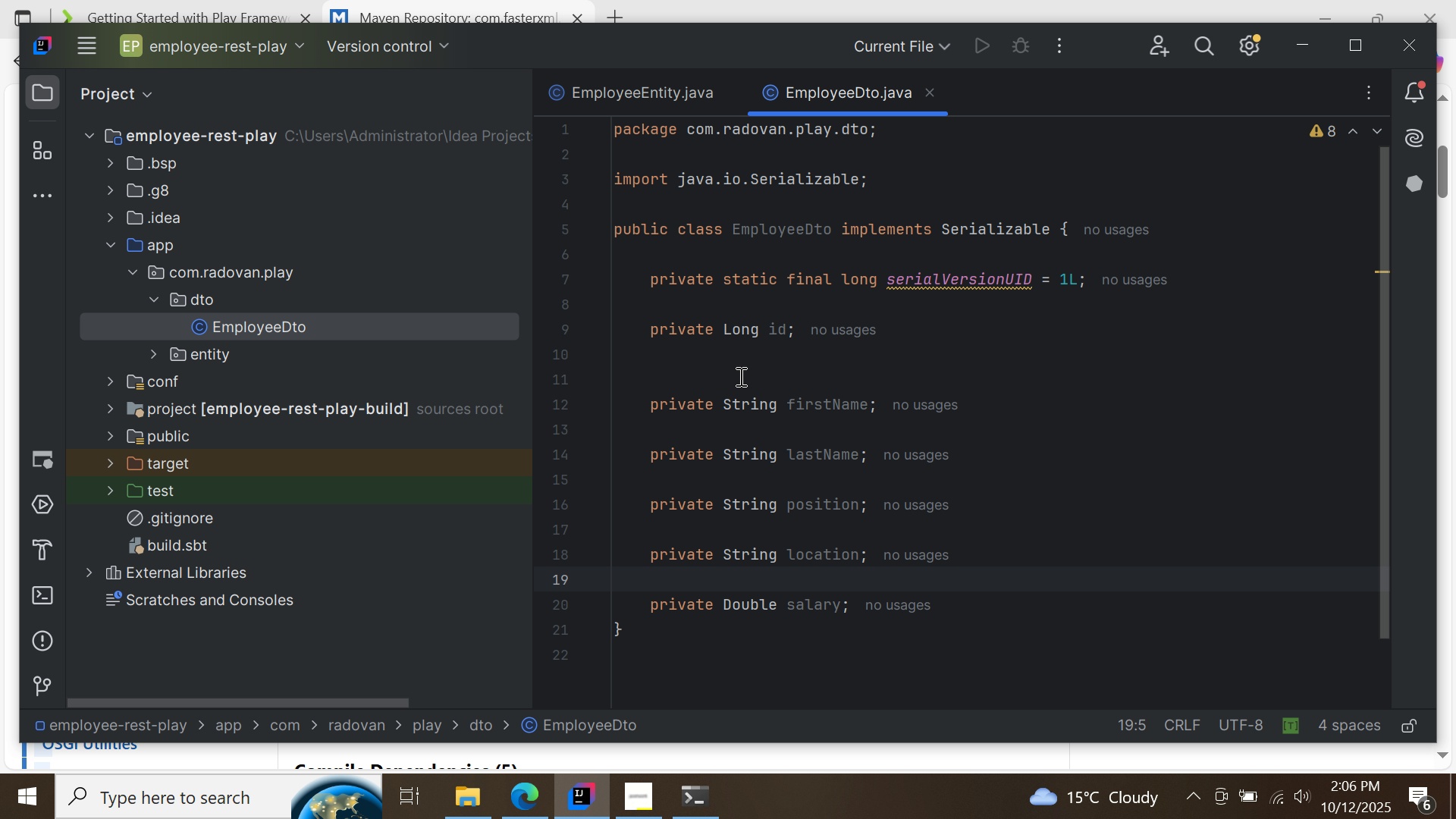 
left_click([740, 377])
 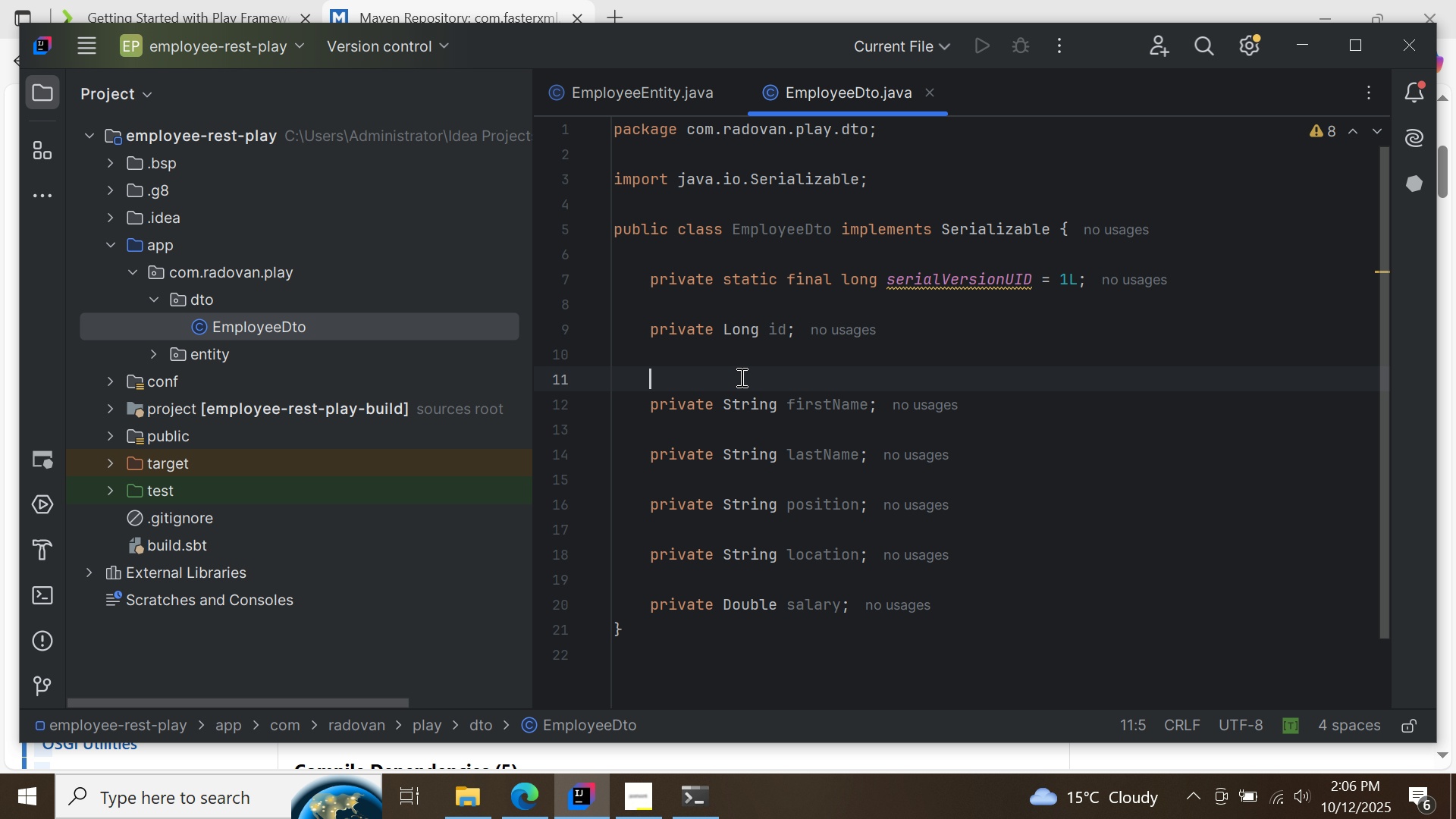 
type(@Not)
 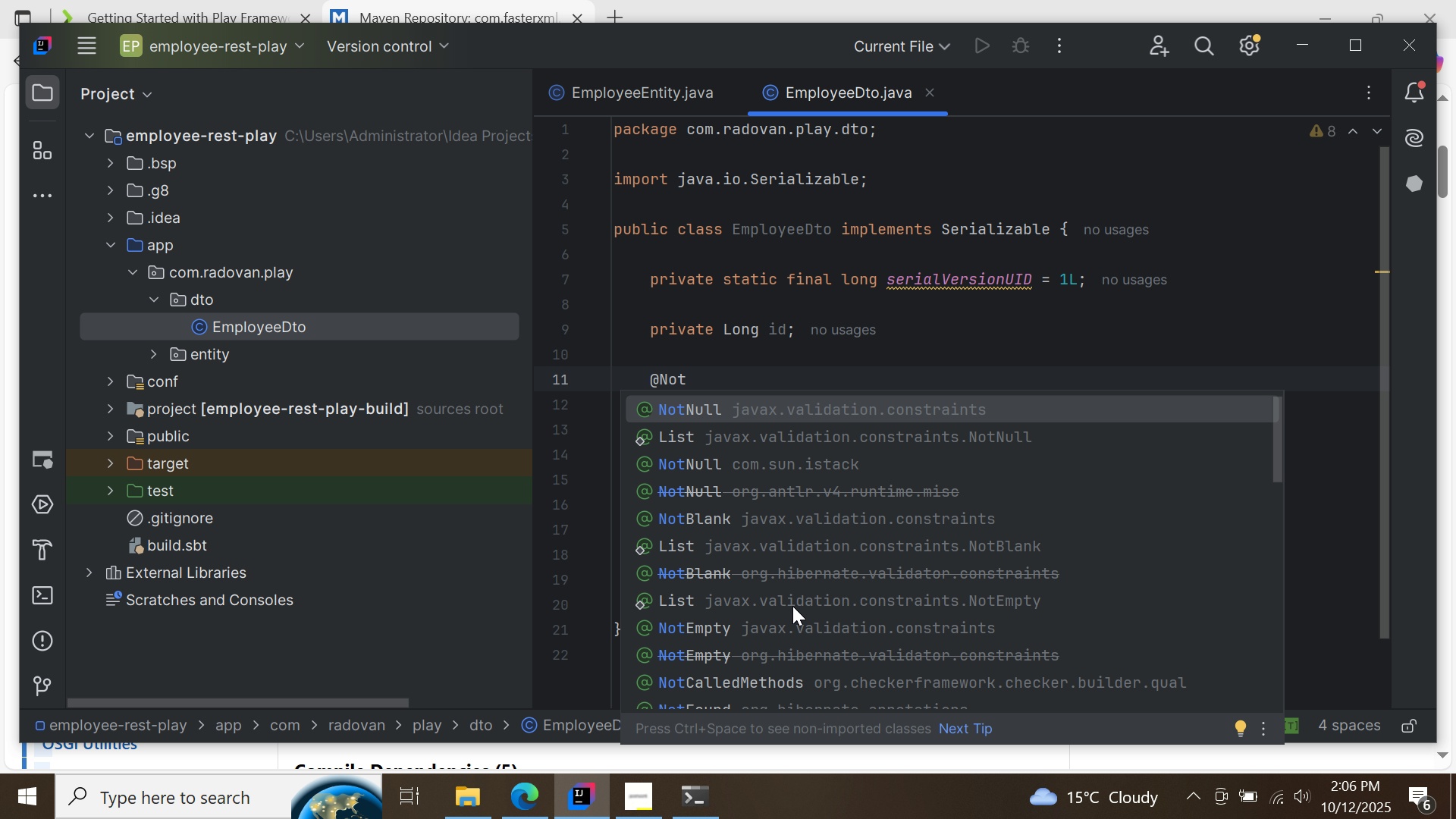 
double_click([791, 627])
 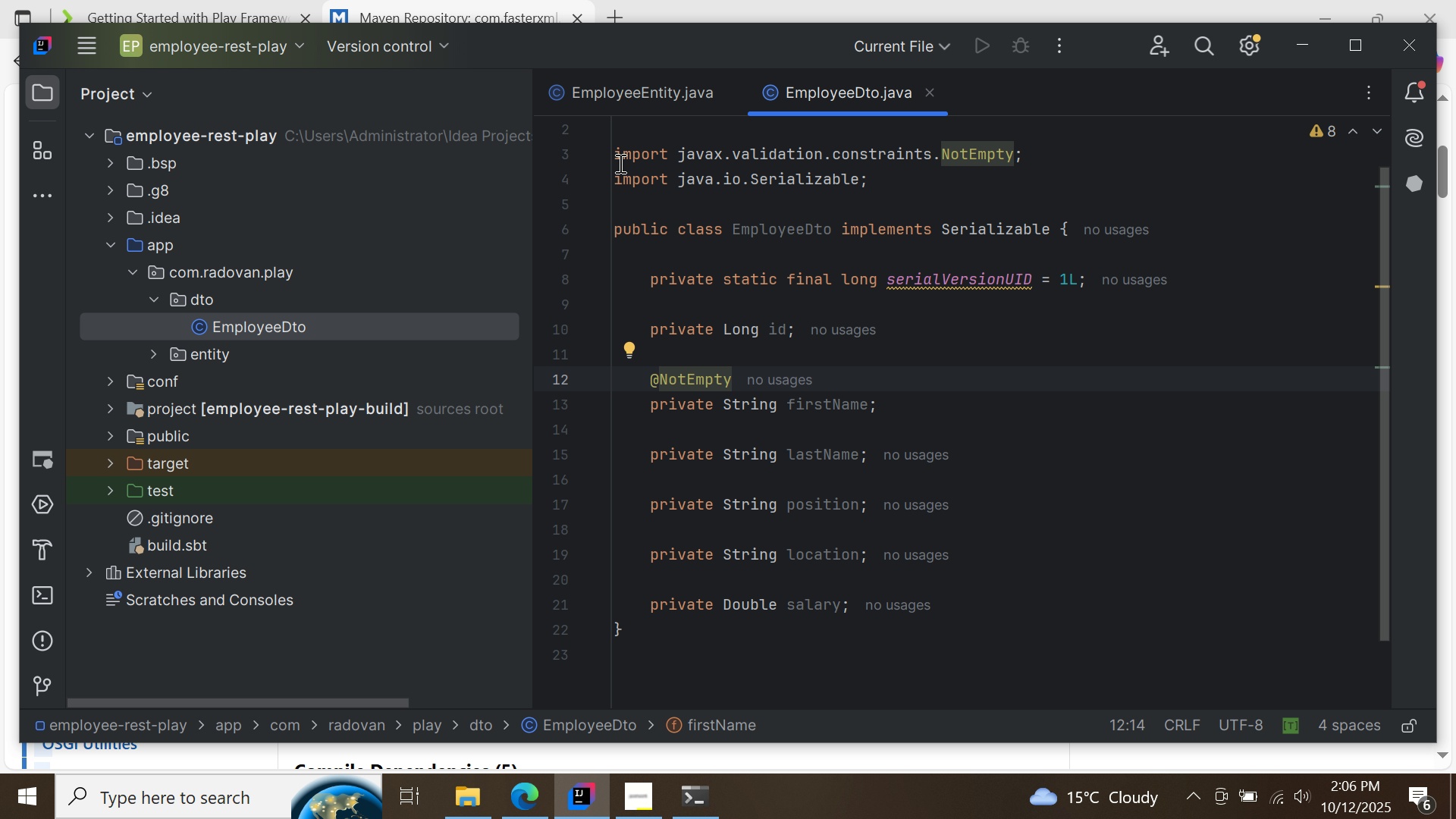 
left_click_drag(start_coordinate=[614, 155], to_coordinate=[1064, 157])
 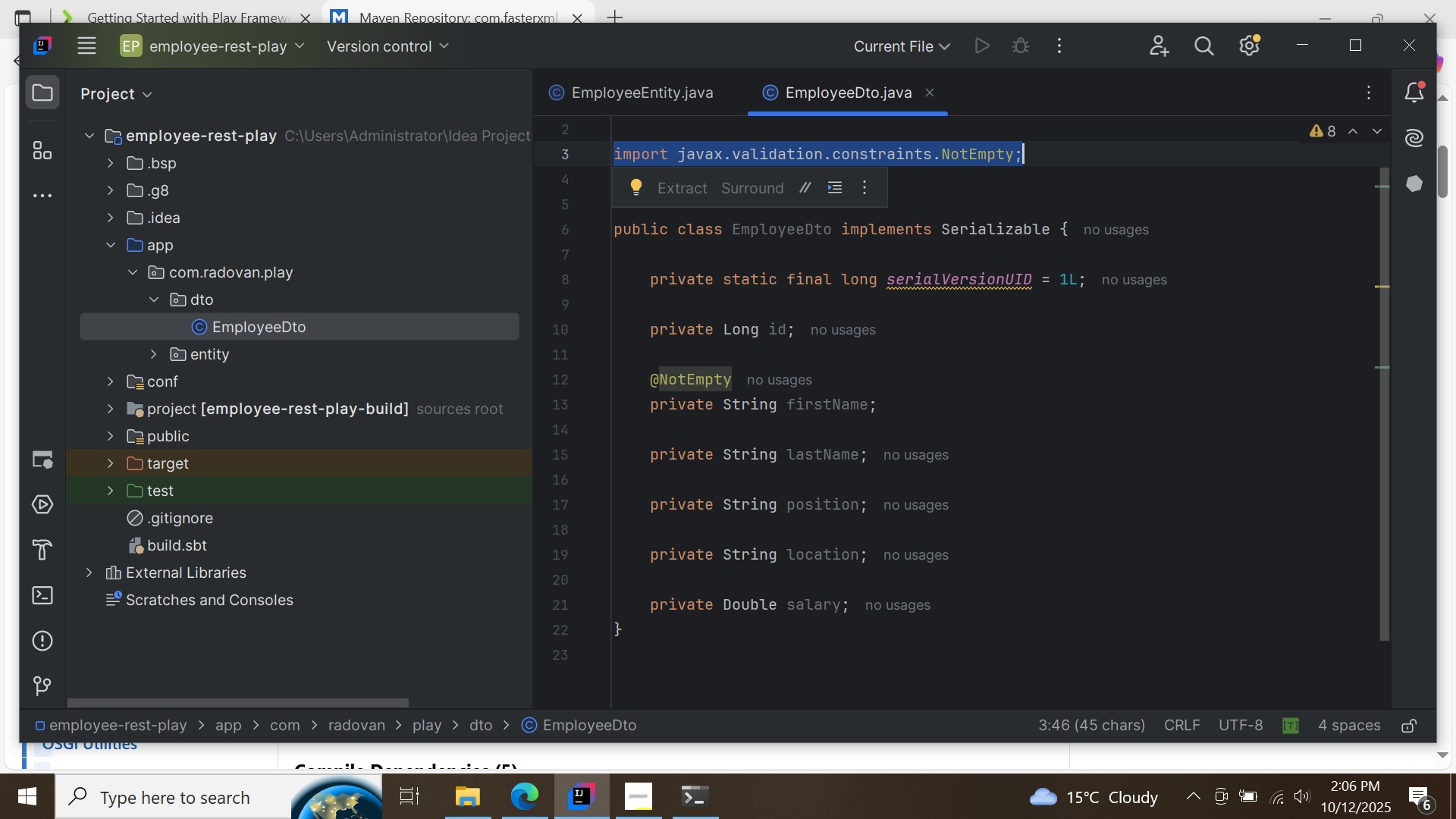 
key(Backspace)
key(Backspace)
key(Backspace)
type(@Requ)
 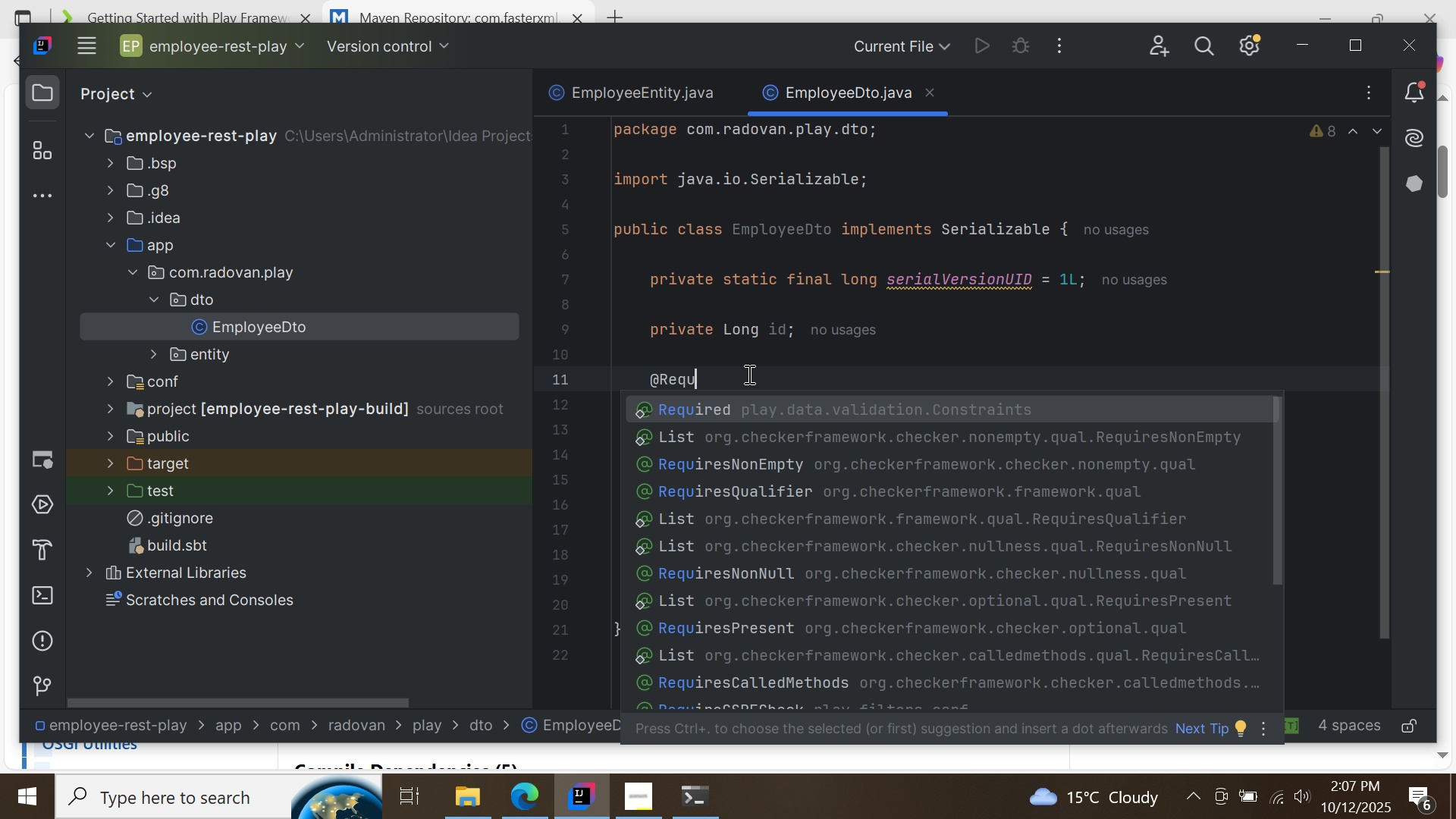 
left_click_drag(start_coordinate=[649, 379], to_coordinate=[733, 375])
 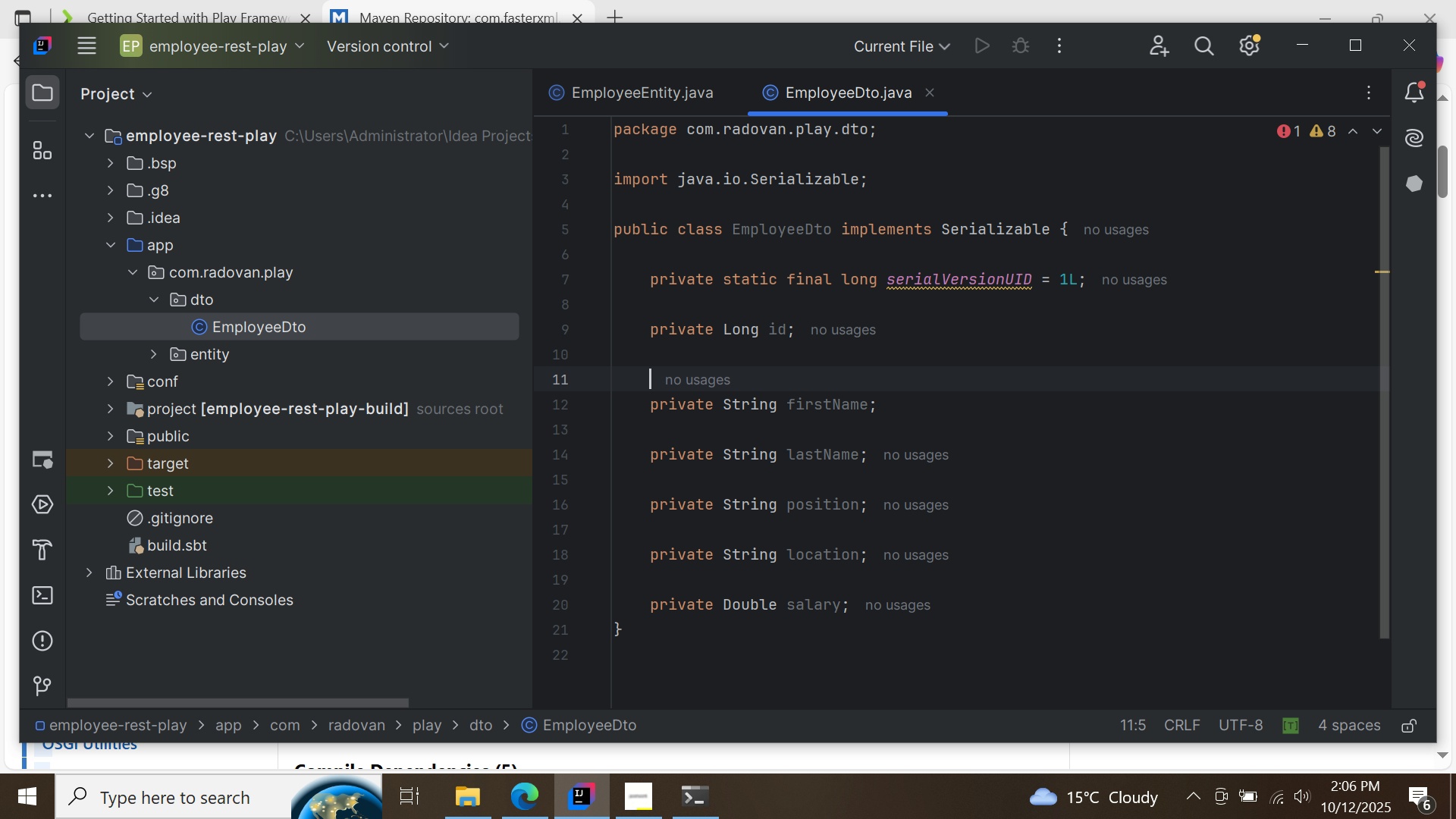 
double_click([808, 401])
 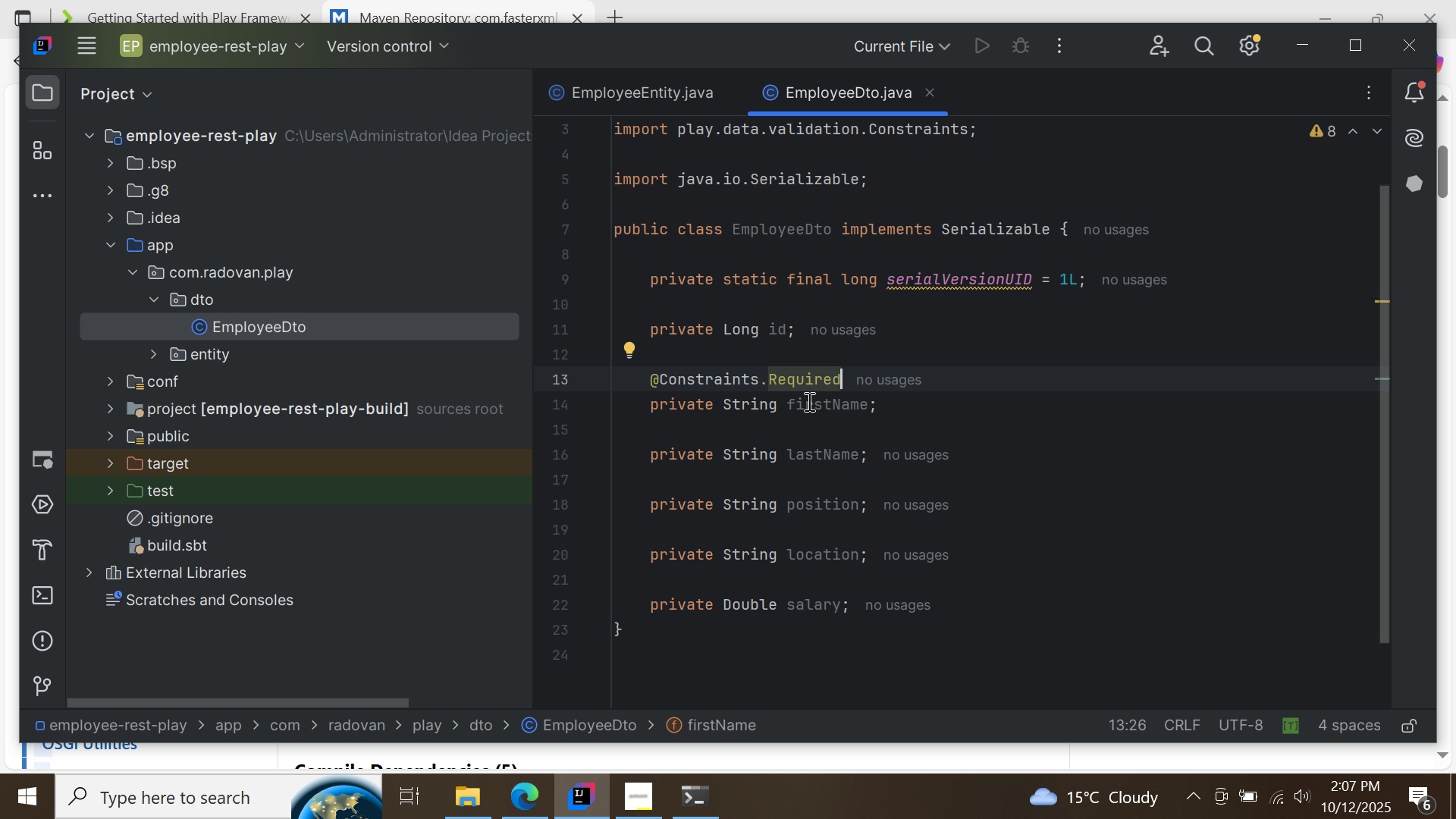 
key(Enter)
 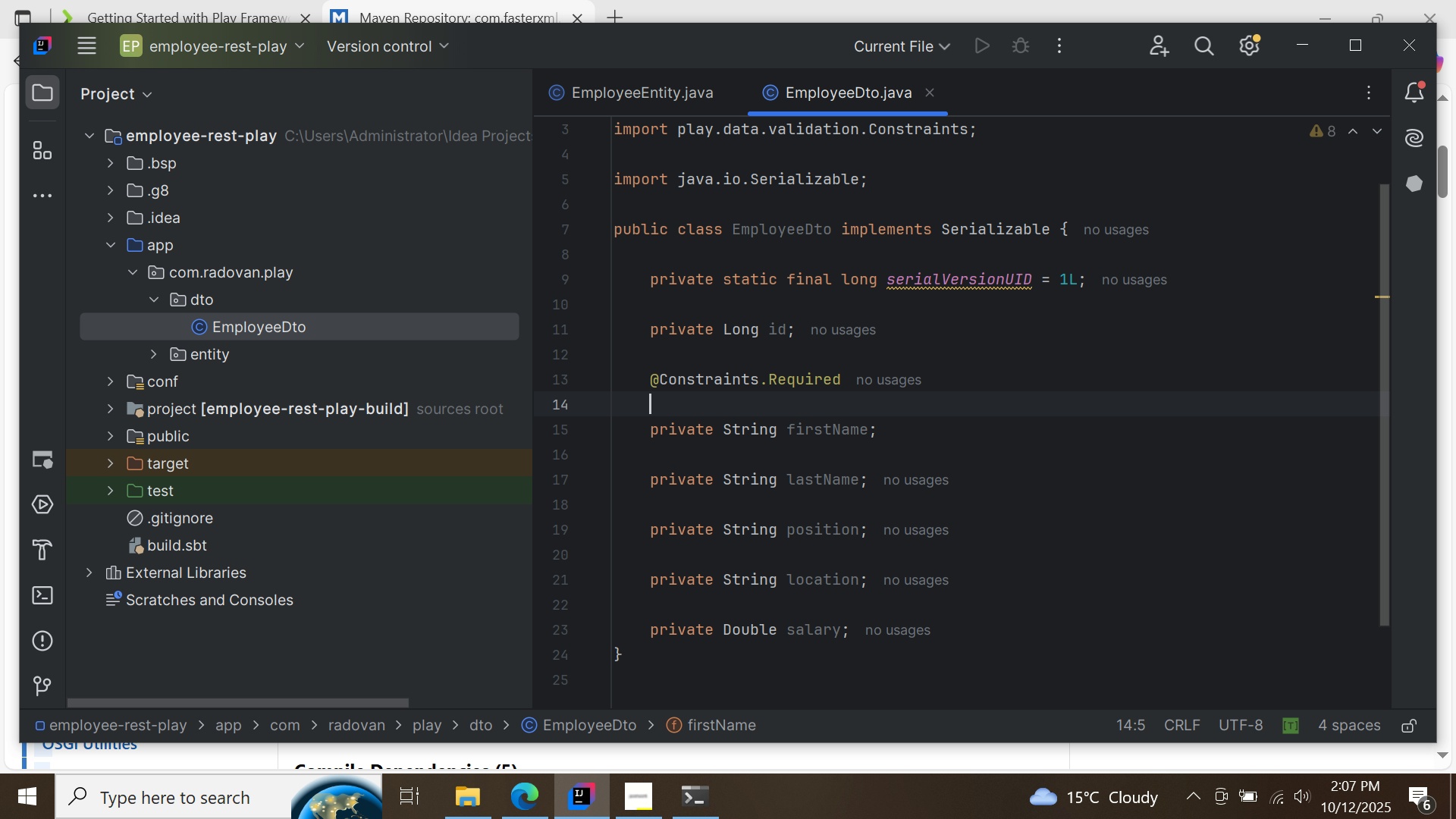 
type(@Min)
 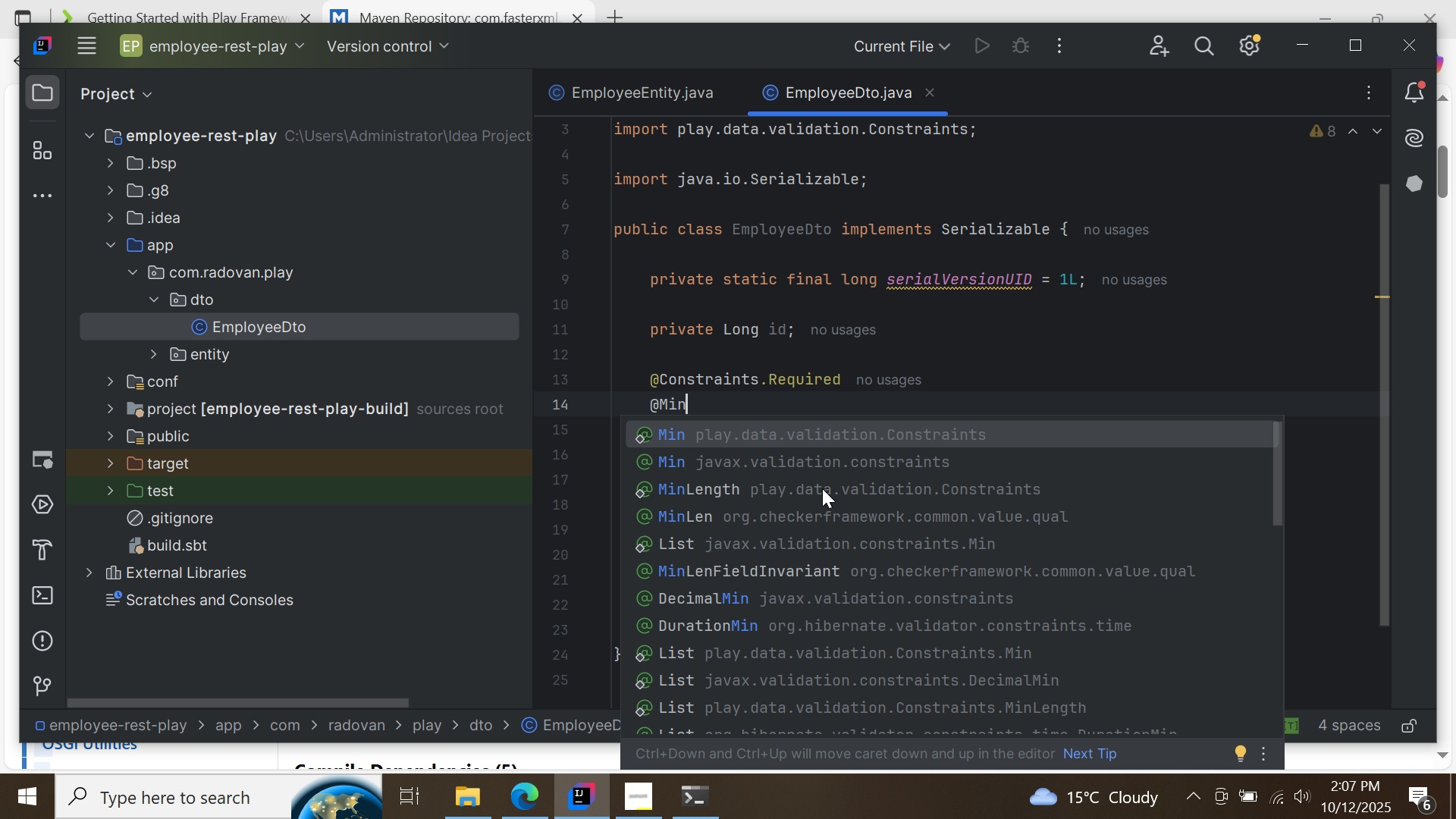 
double_click([822, 488])
 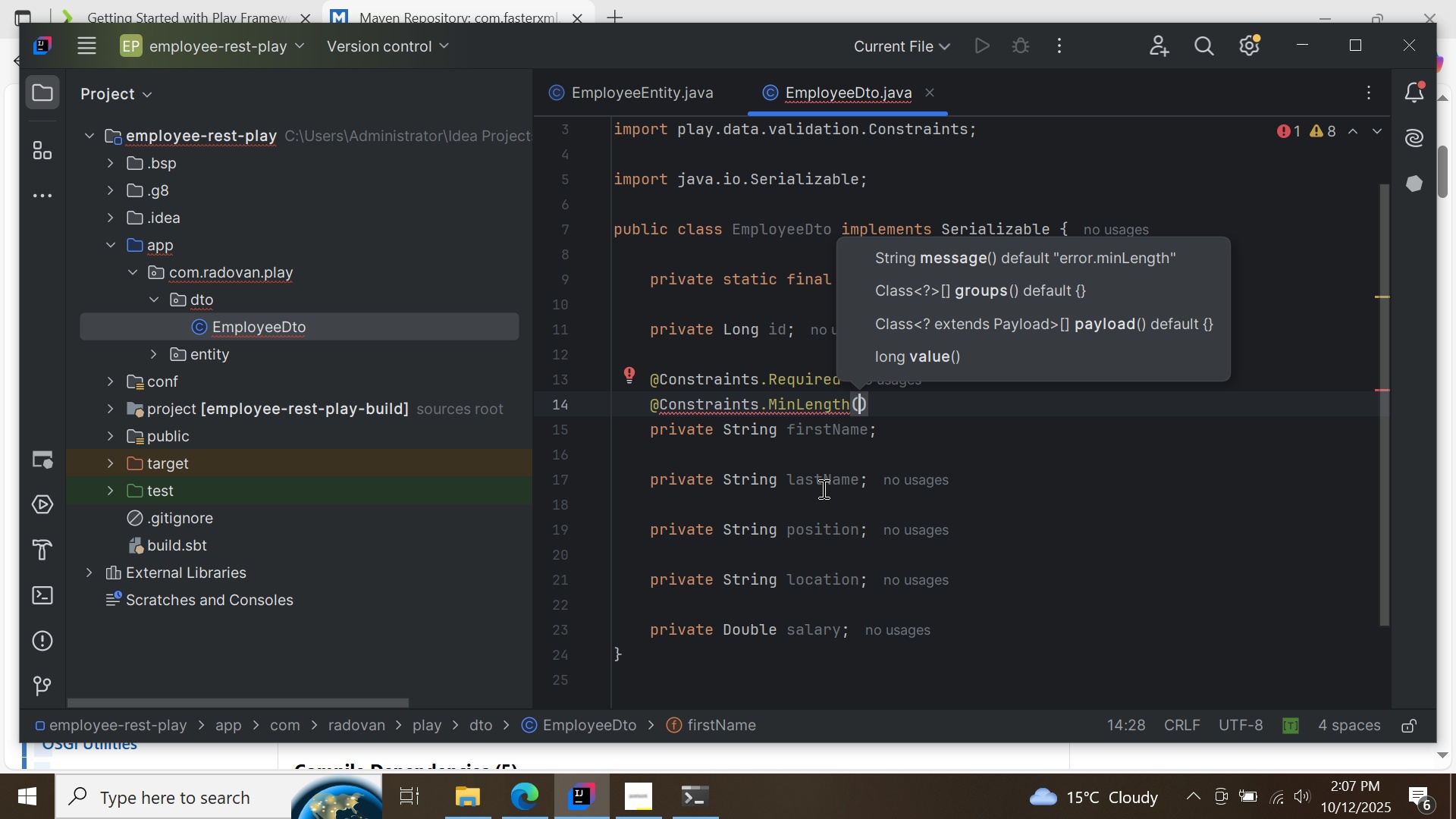 
type(value="2)
 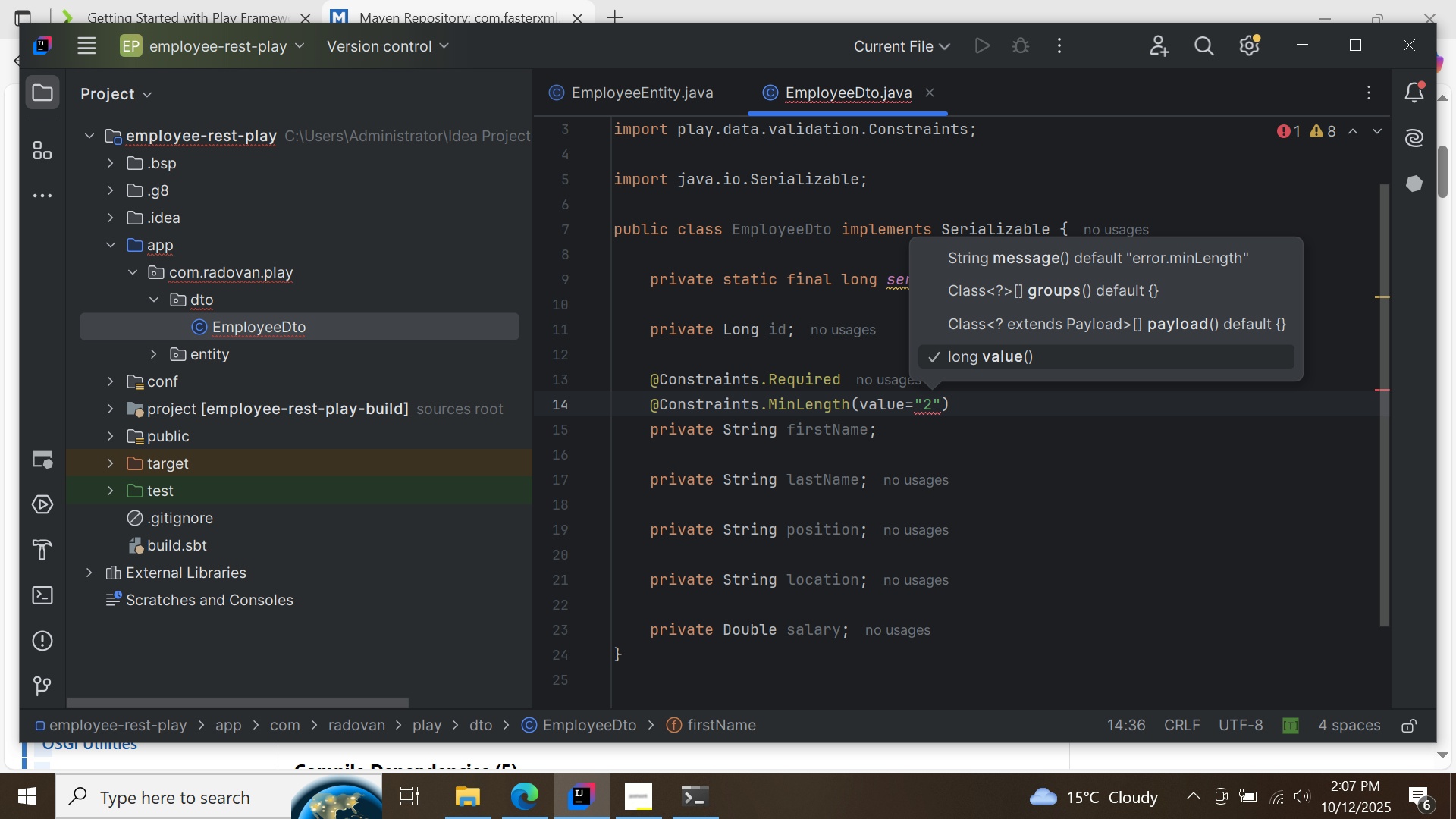 
key(ArrowRight)
 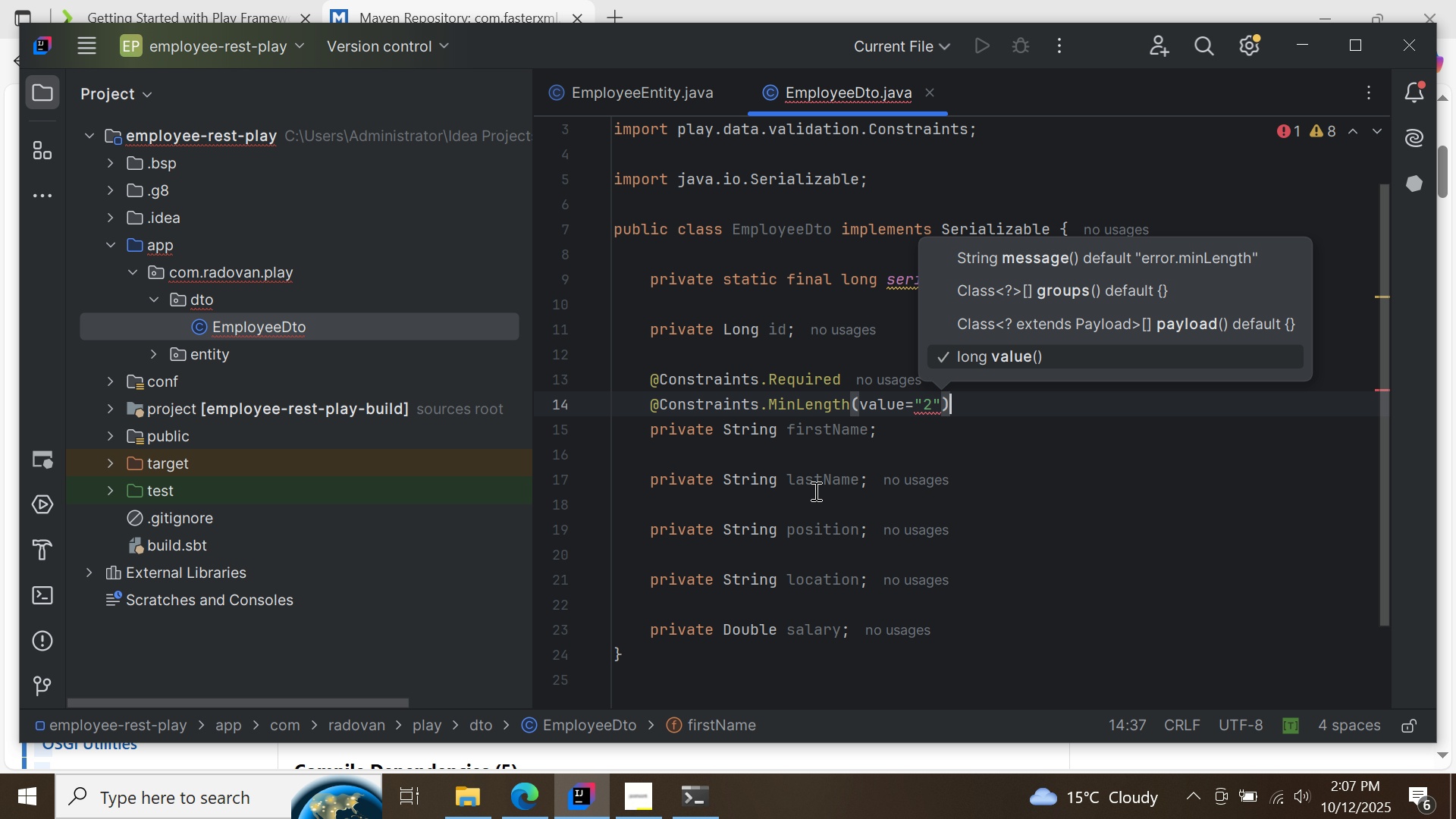 
key(ArrowRight)
 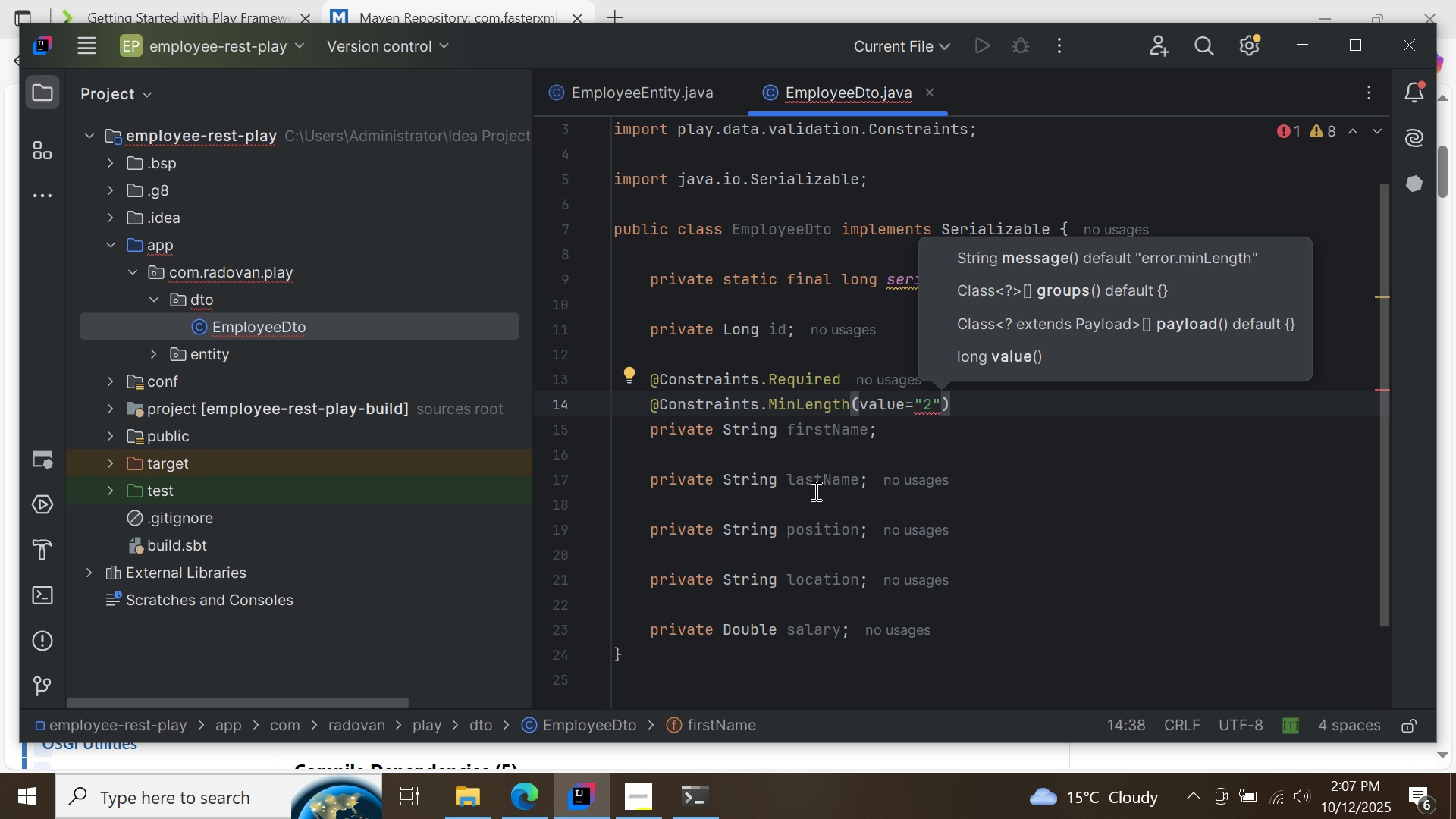 
key(ArrowLeft)
 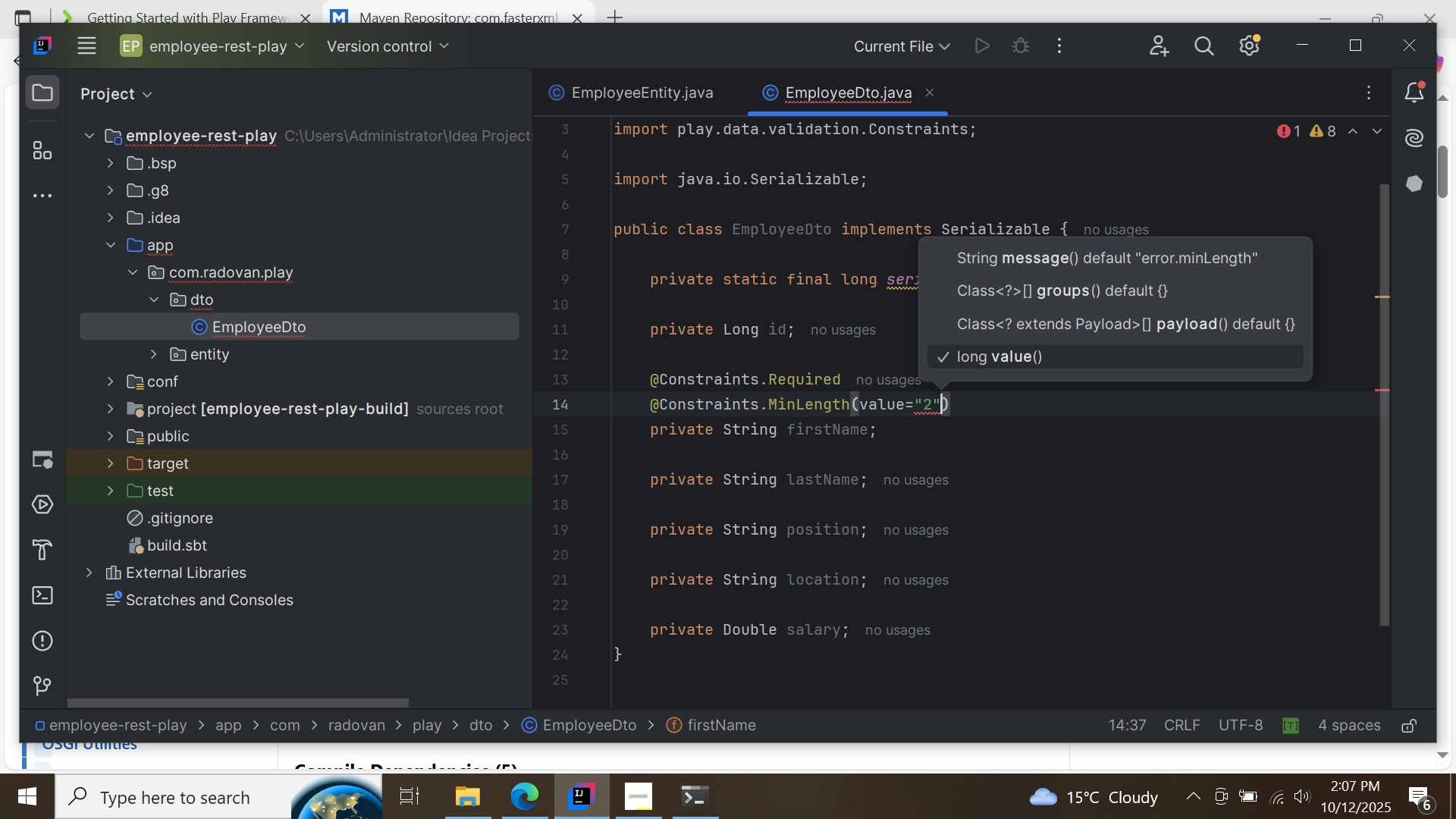 
key(Backspace)
 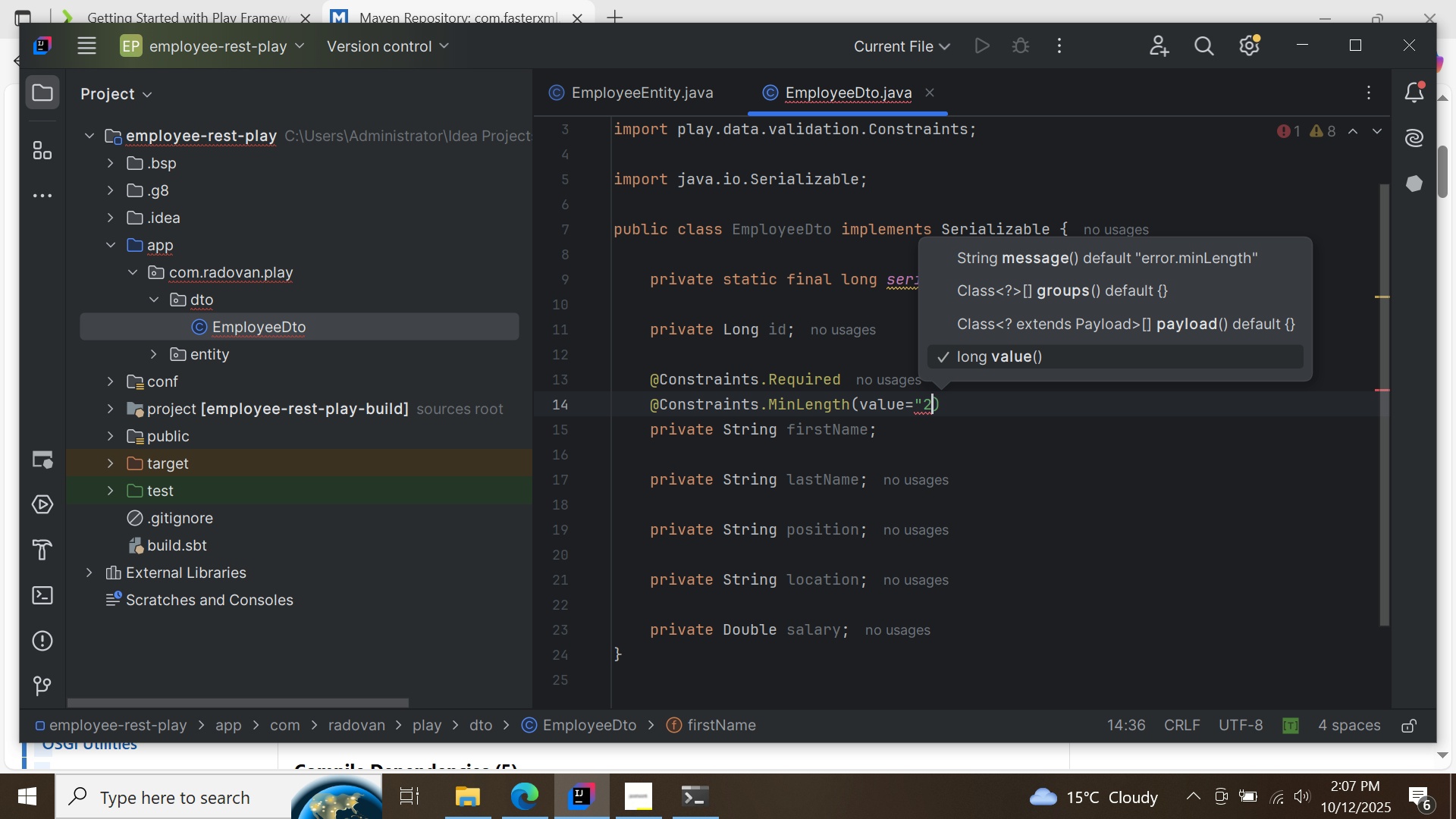 
key(Backspace)
 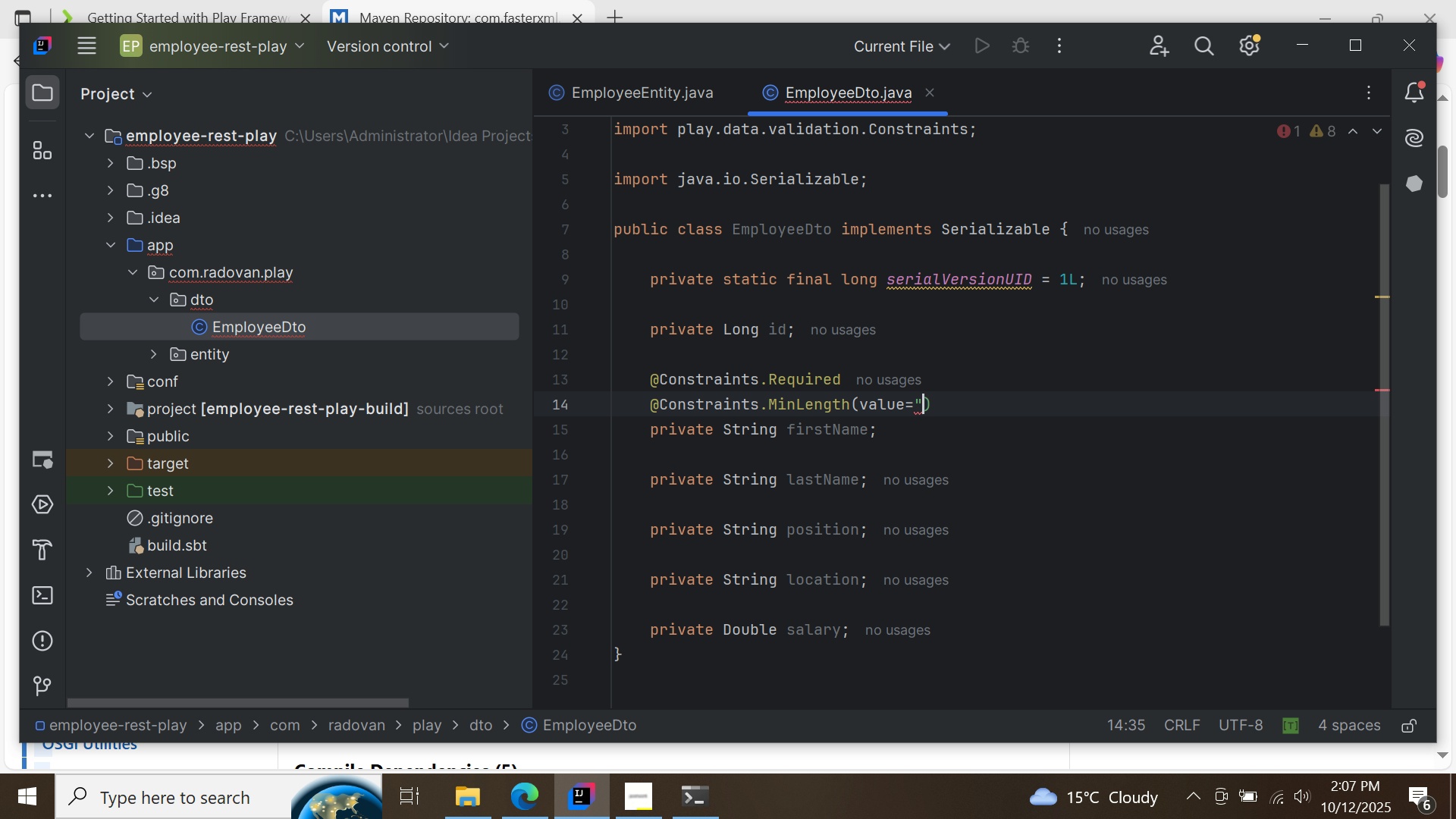 
key(Backspace)
 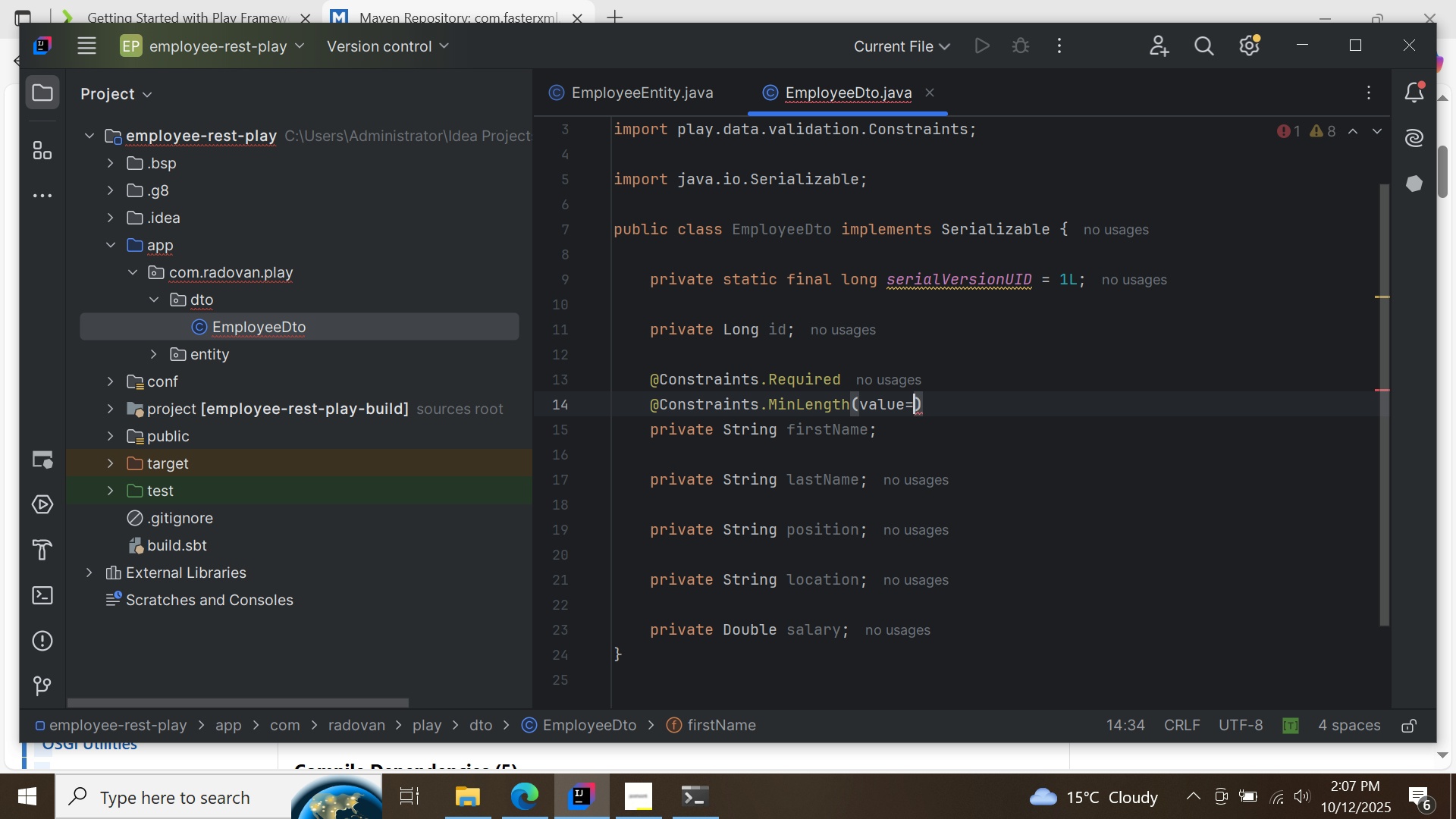 
key(2)
 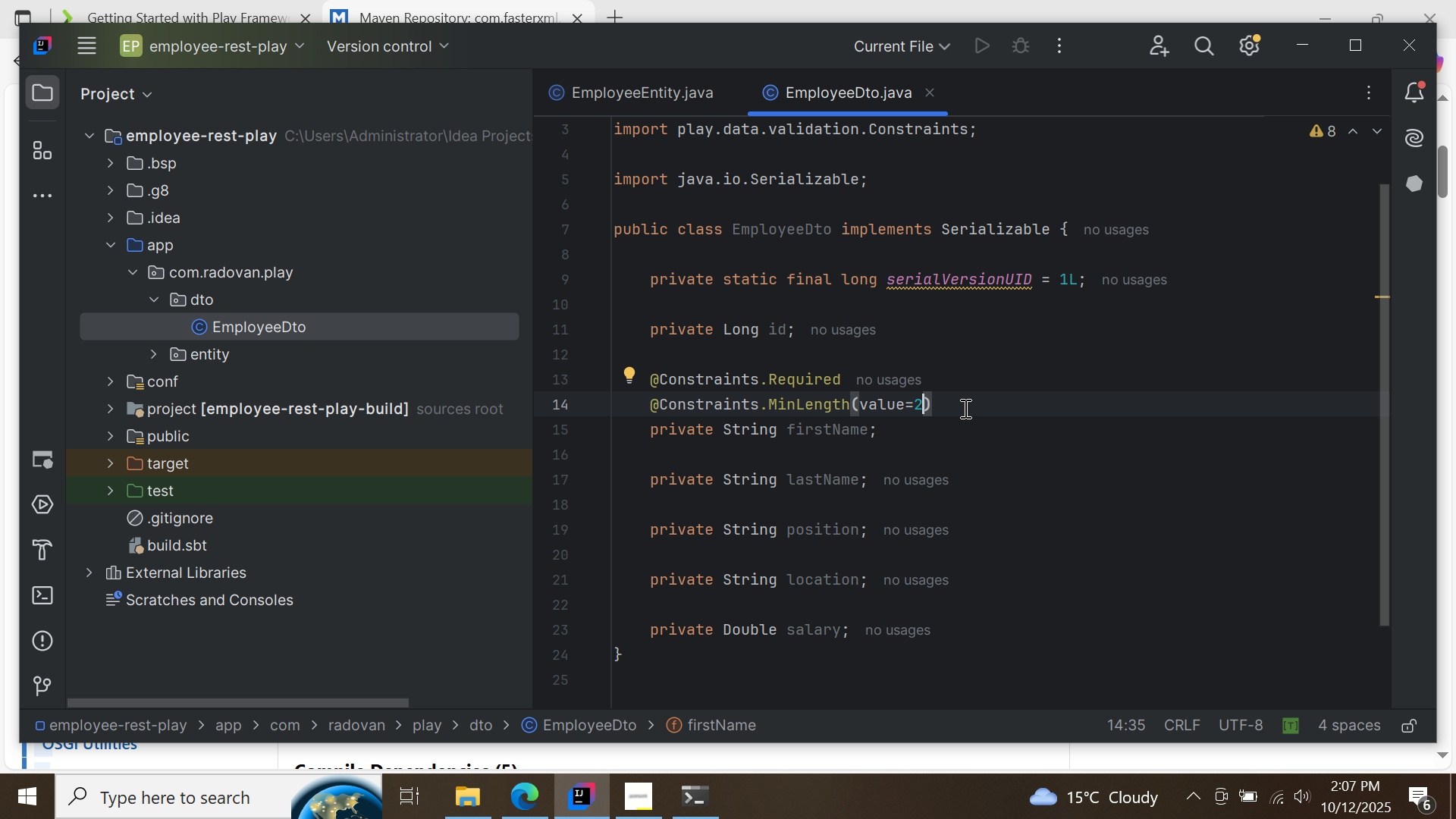 
left_click([964, 408])
 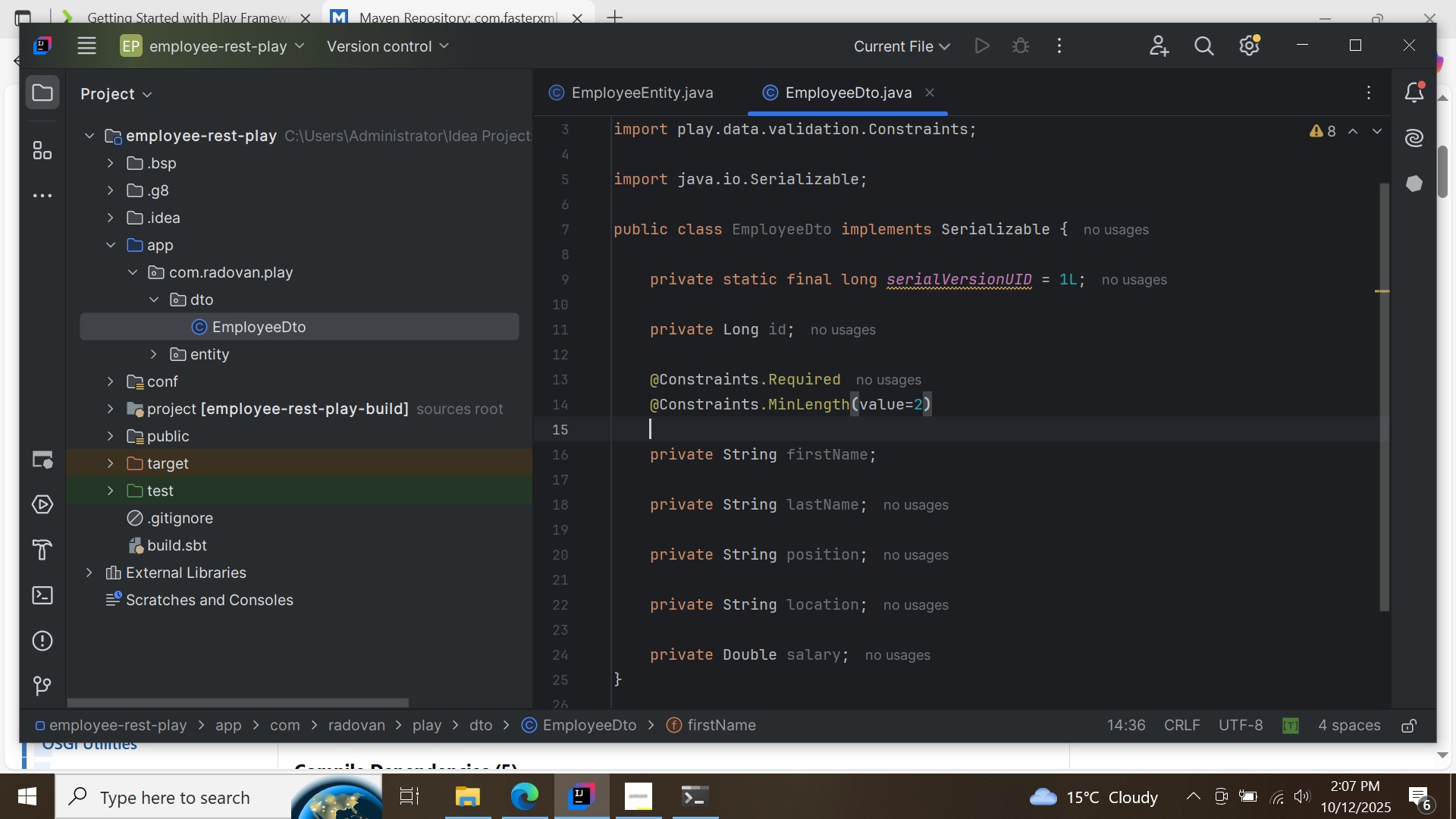 
key(Enter)
 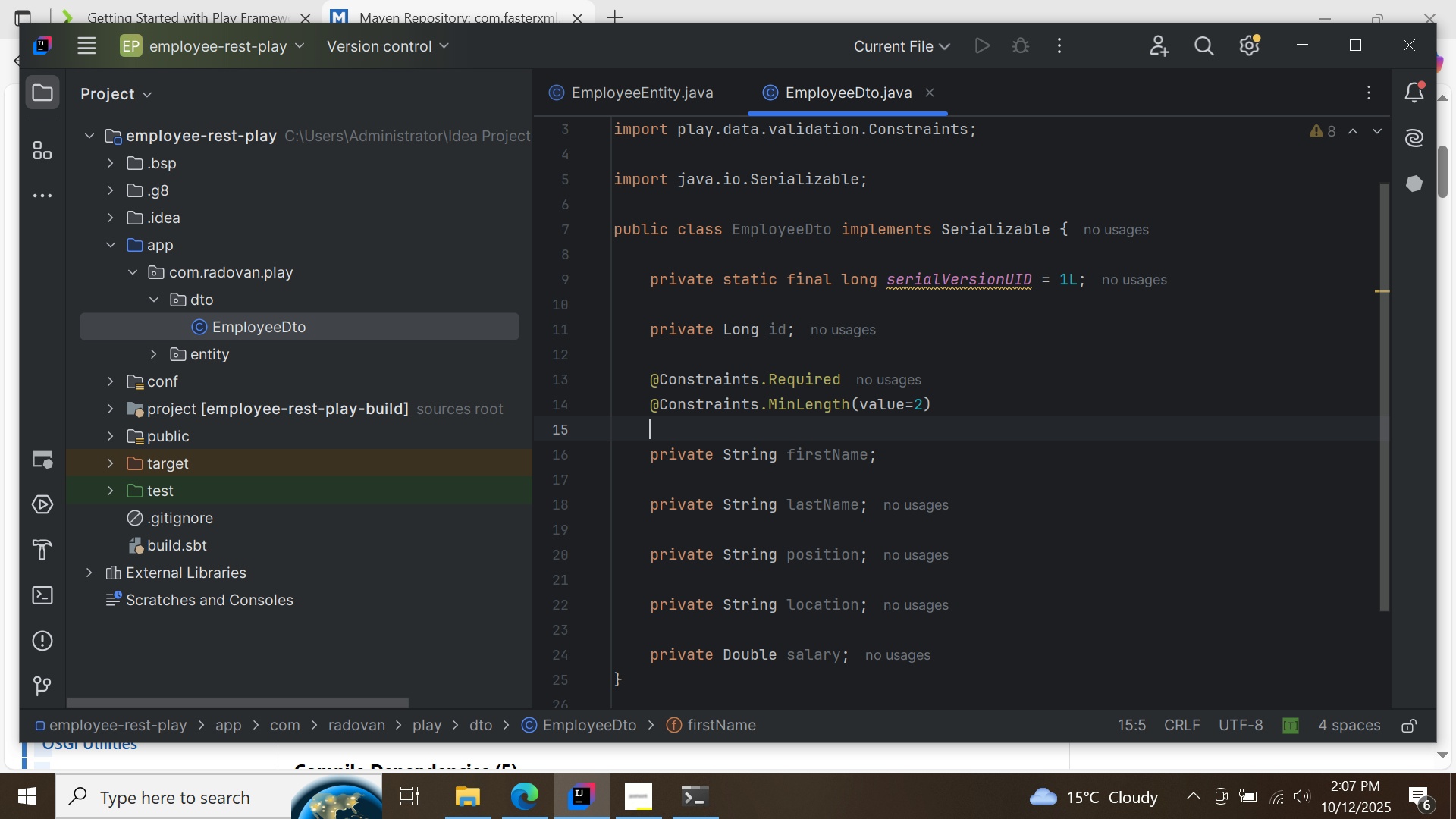 
type(@Max)
 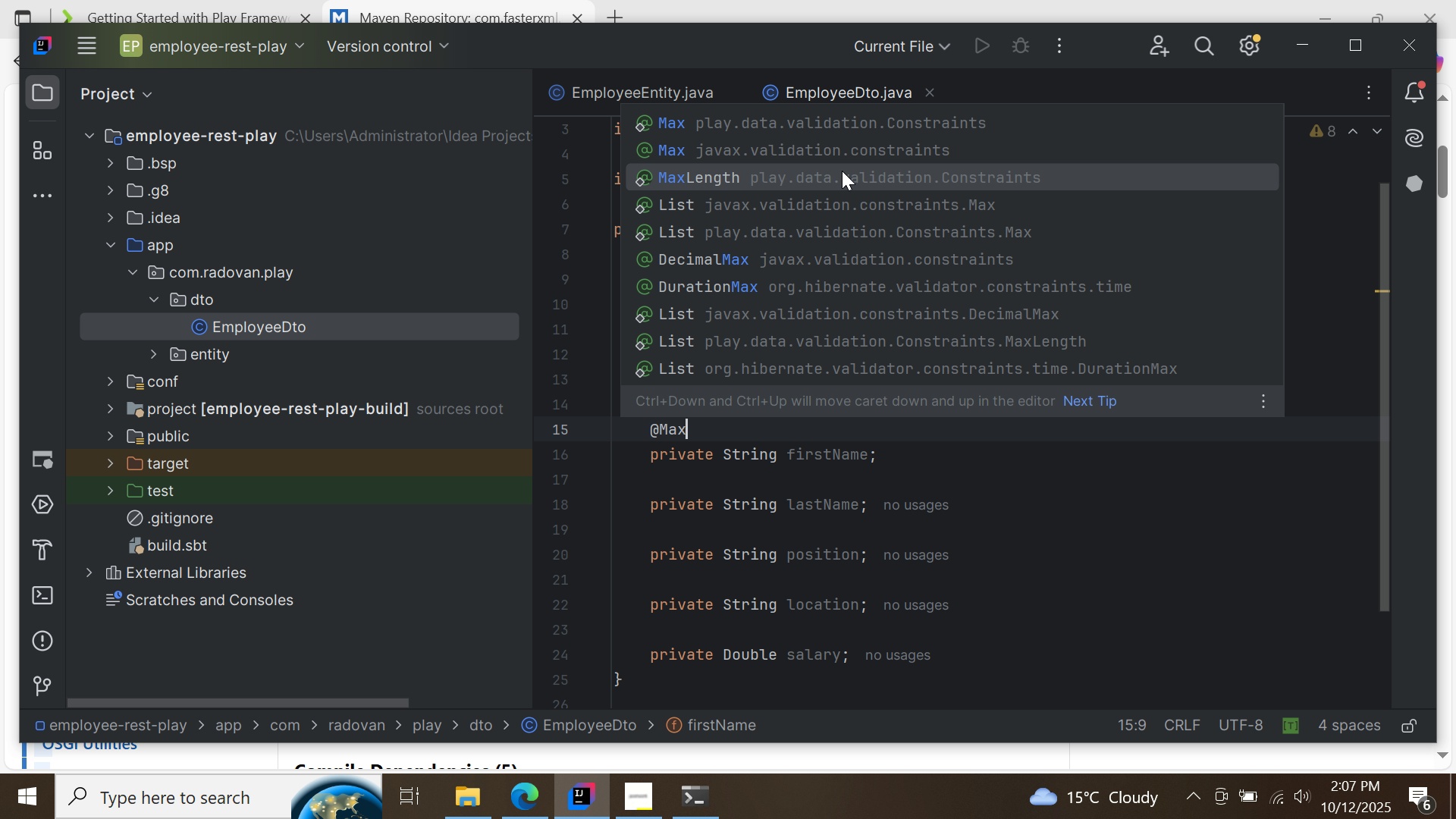 
double_click([842, 171])
 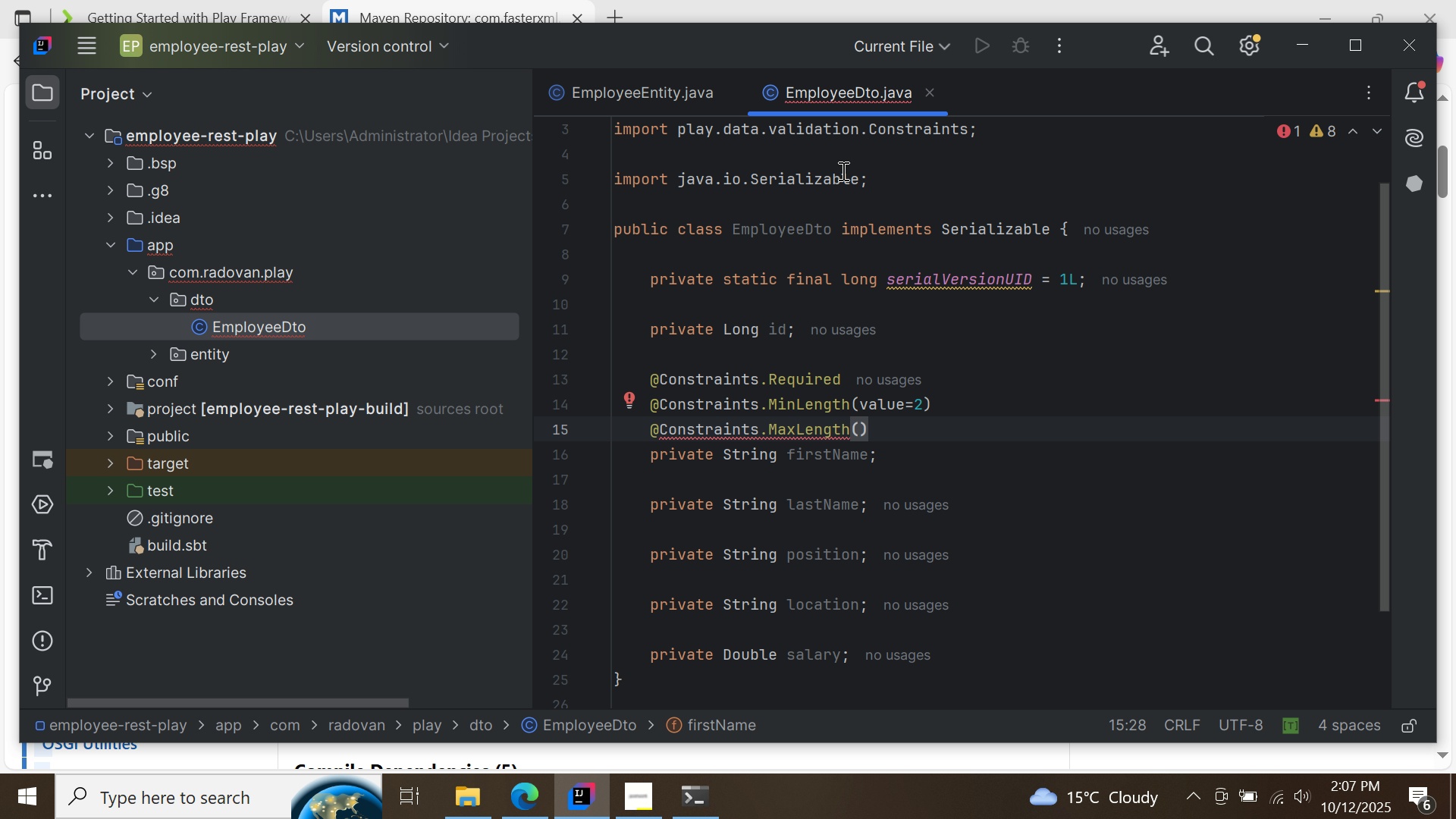 
type(value=50)
 